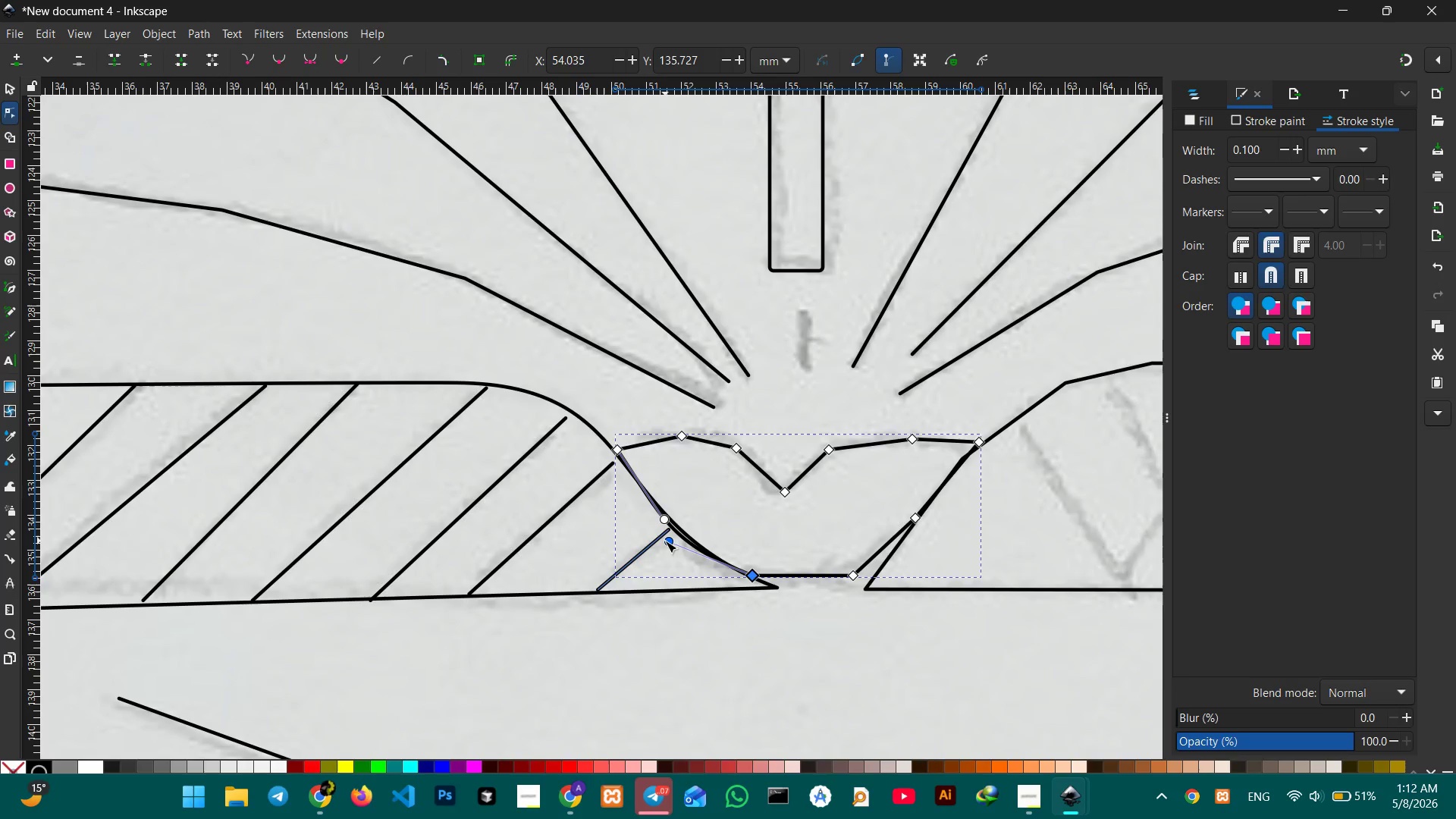 
left_click_drag(start_coordinate=[666, 541], to_coordinate=[671, 532])
 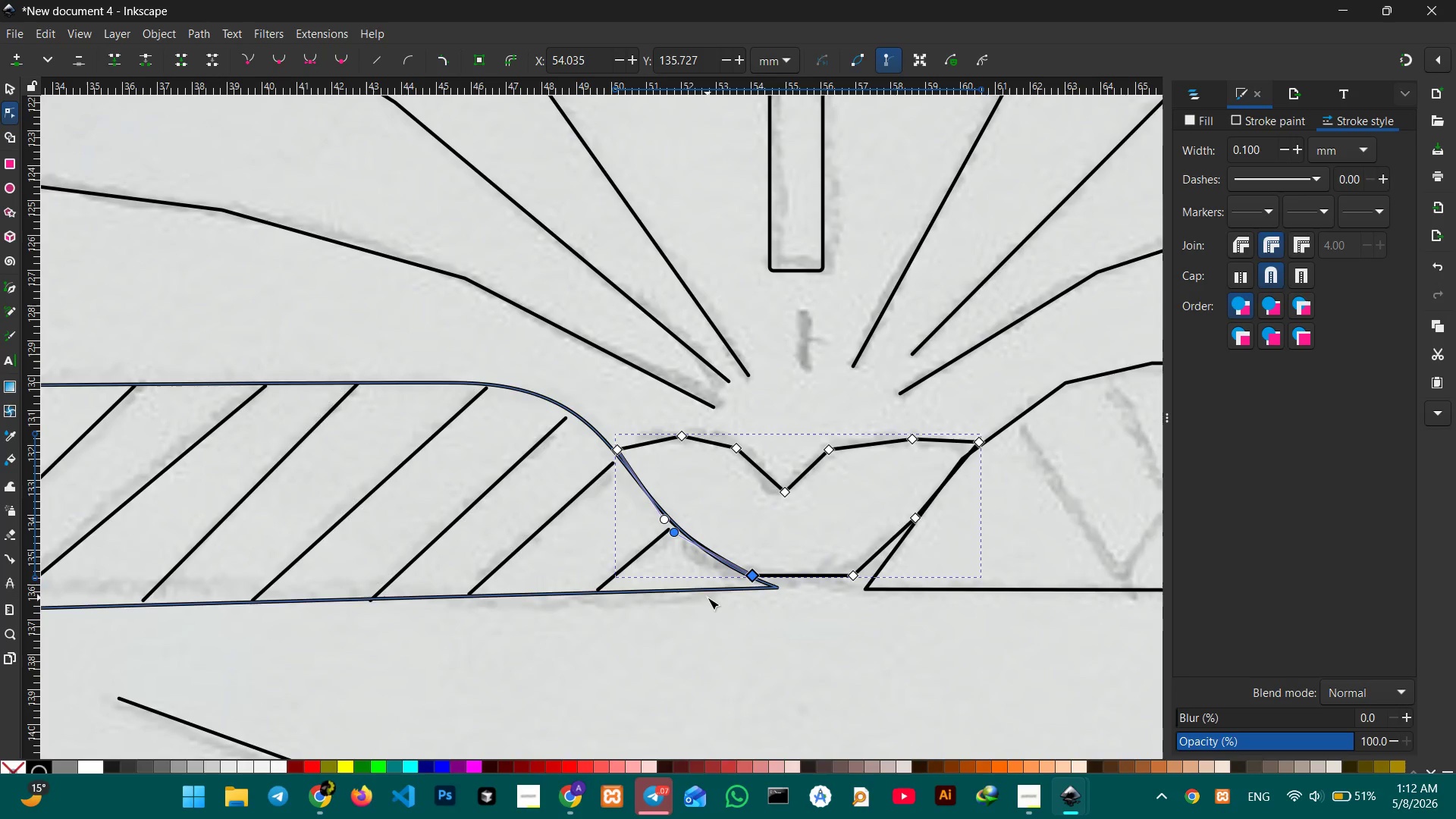 
left_click([708, 591])
 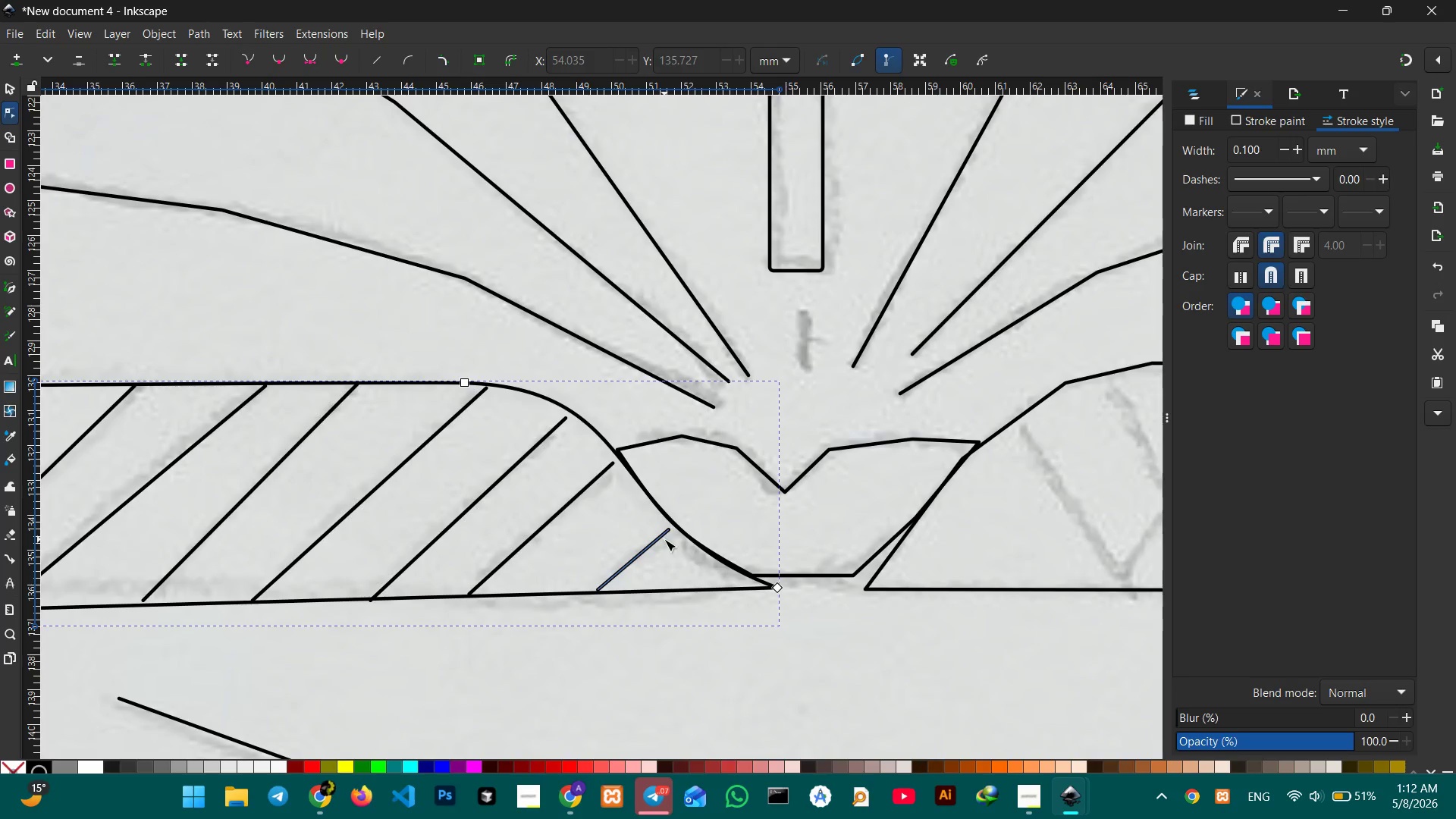 
left_click([657, 538])
 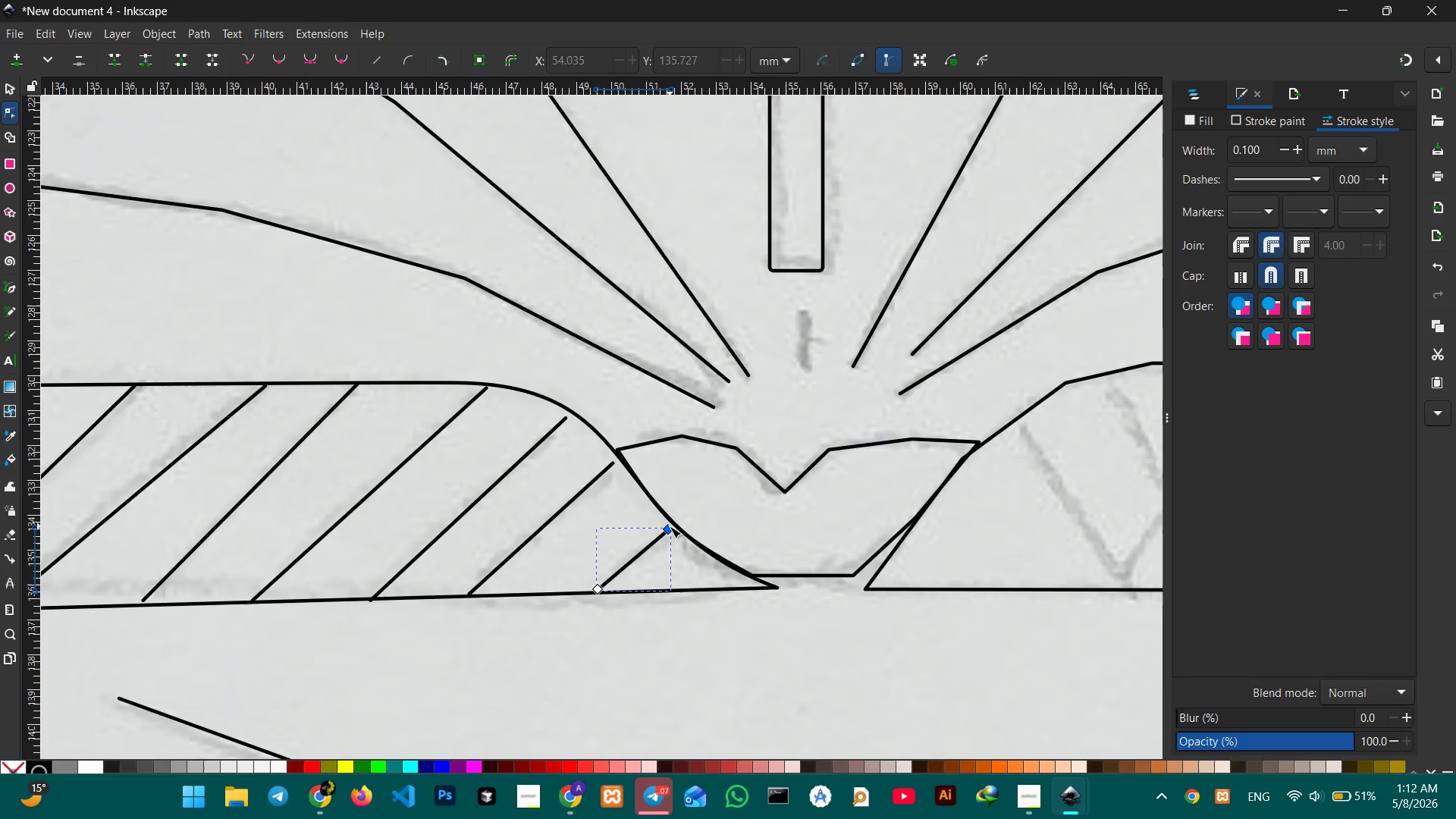 
left_click_drag(start_coordinate=[670, 527], to_coordinate=[673, 523])
 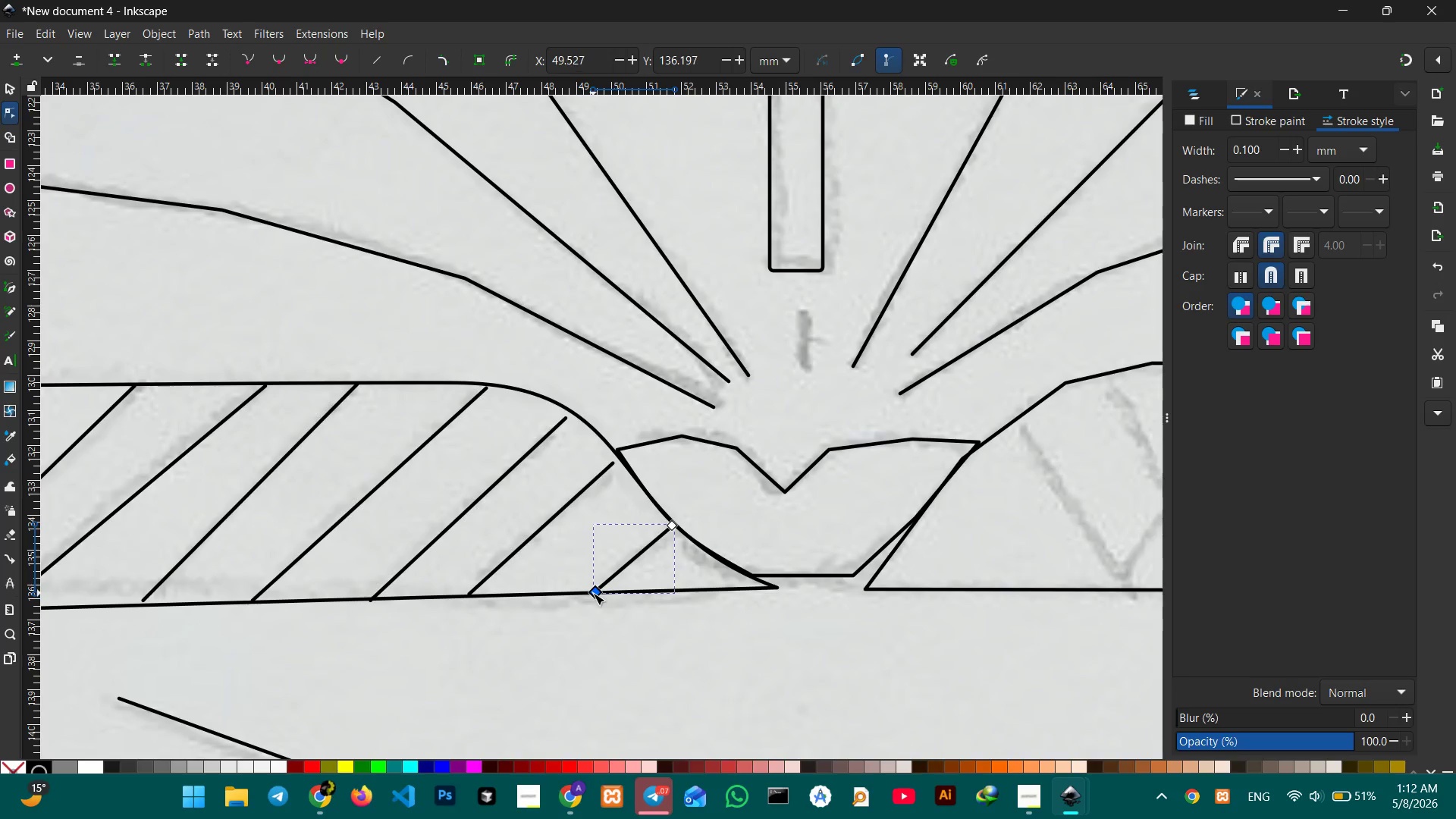 
left_click([588, 482])
 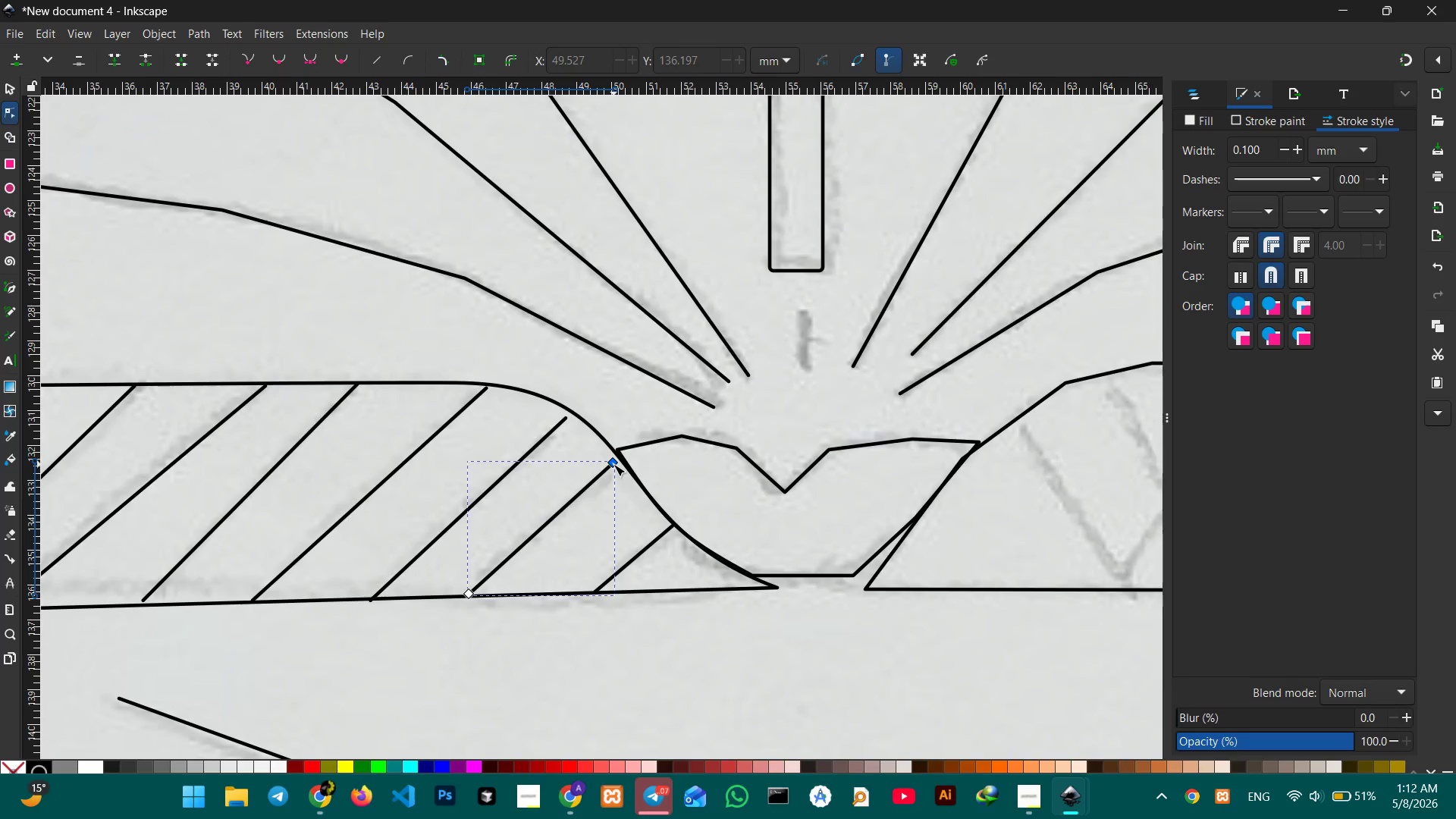 
left_click_drag(start_coordinate=[613, 464], to_coordinate=[619, 458])
 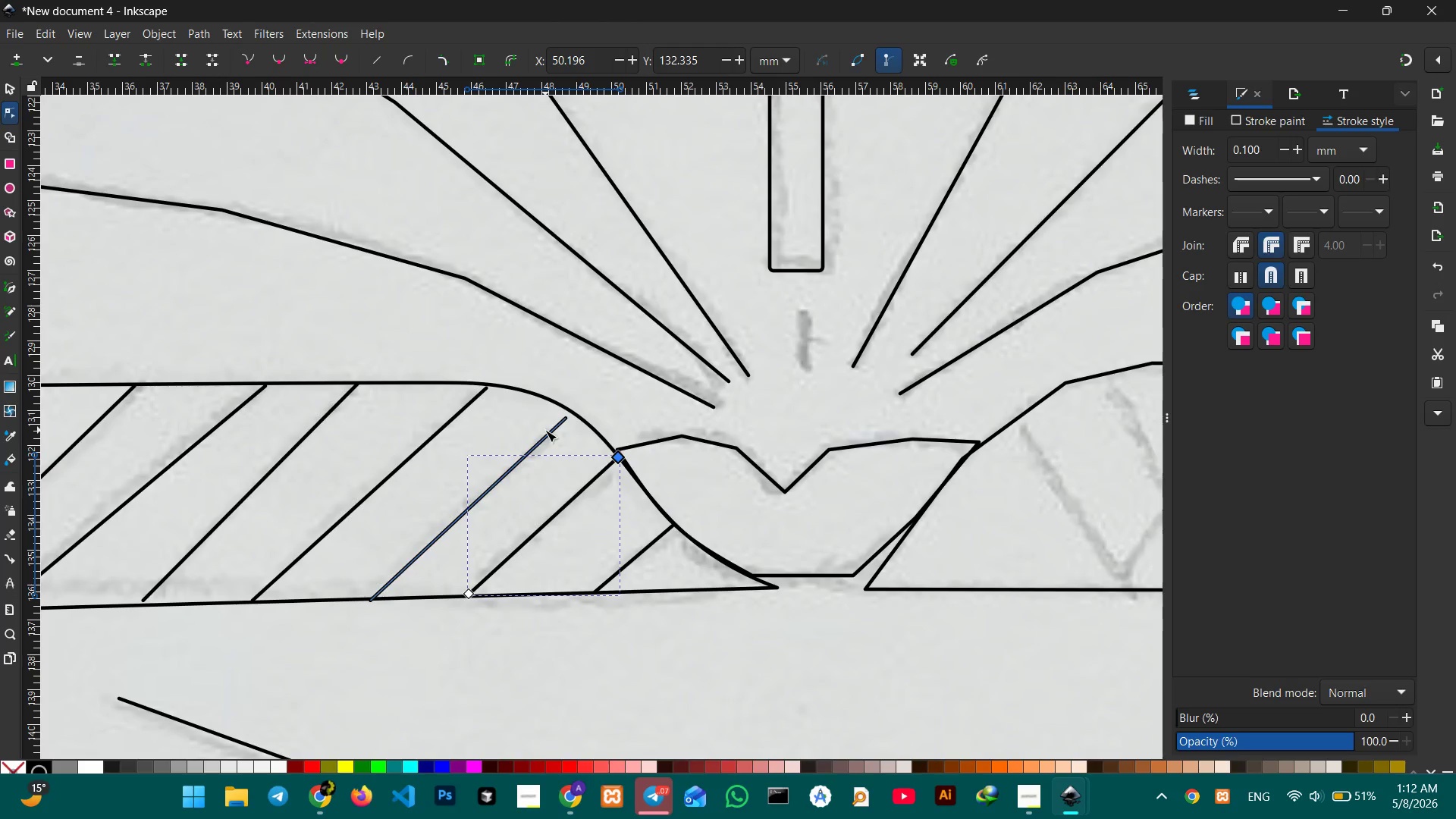 
left_click([545, 431])
 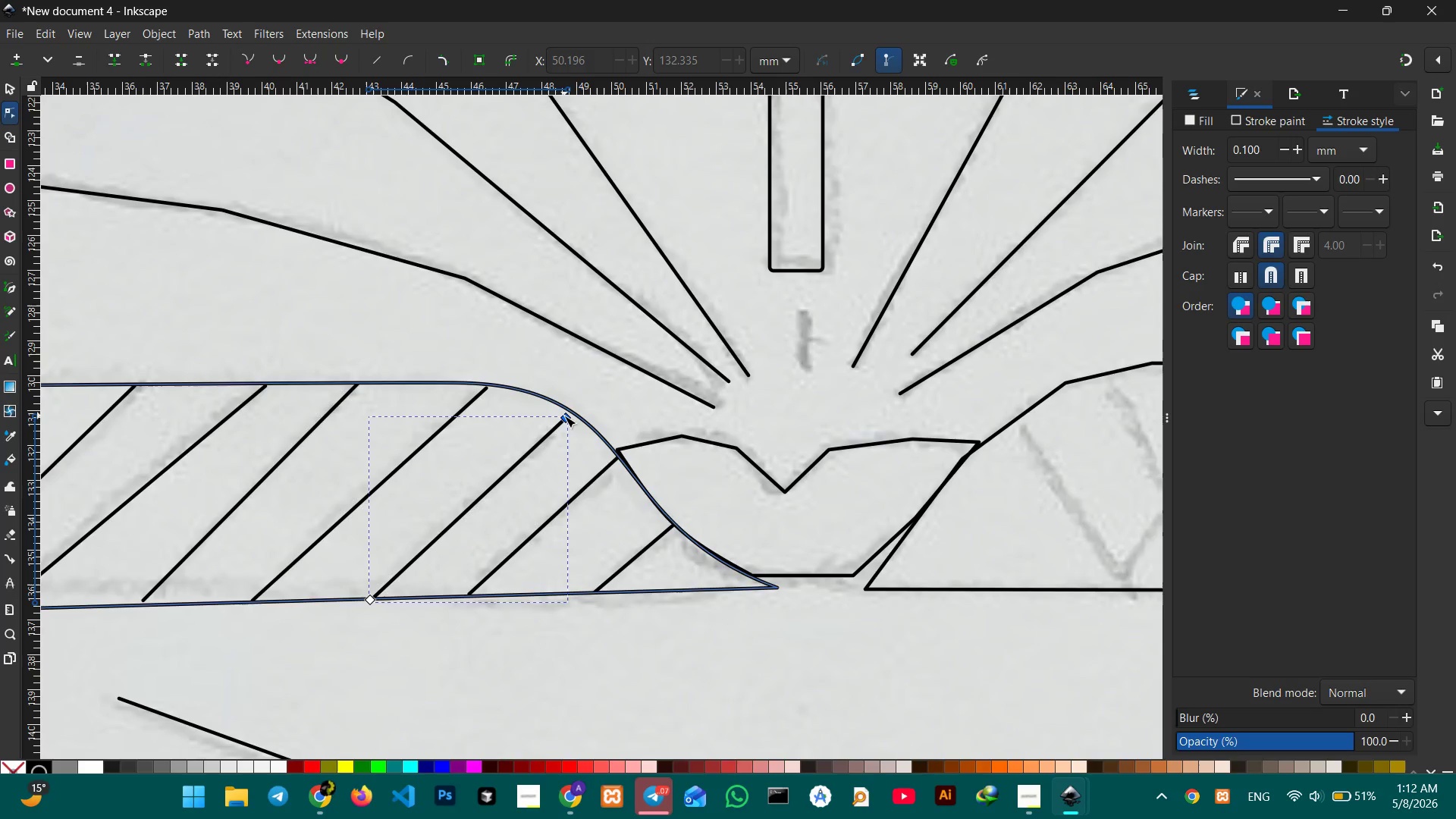 
left_click_drag(start_coordinate=[564, 416], to_coordinate=[570, 412])
 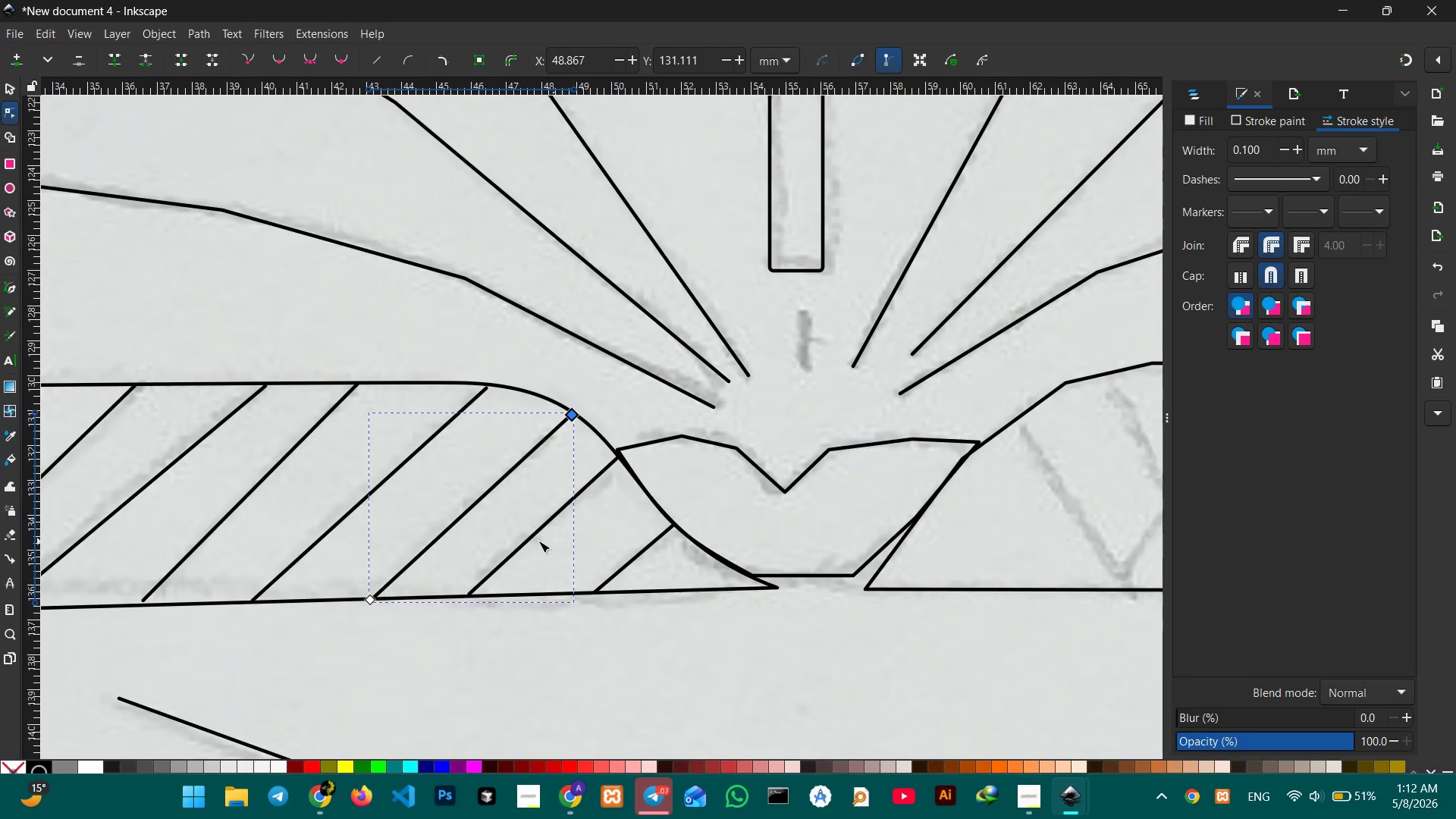 
hold_key(key=Space, duration=1.16)
 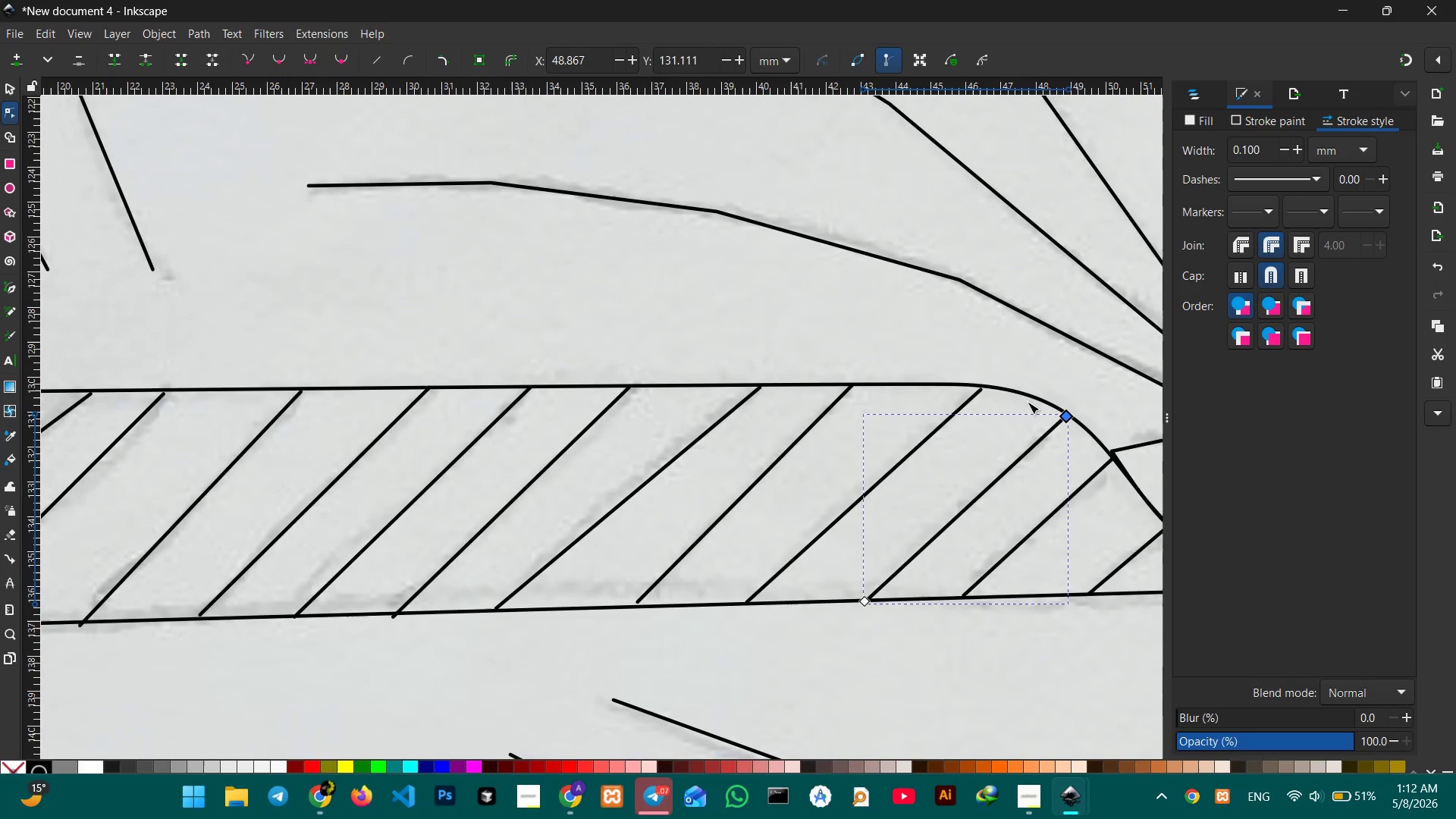 
left_click_drag(start_coordinate=[530, 541], to_coordinate=[1035, 544])
 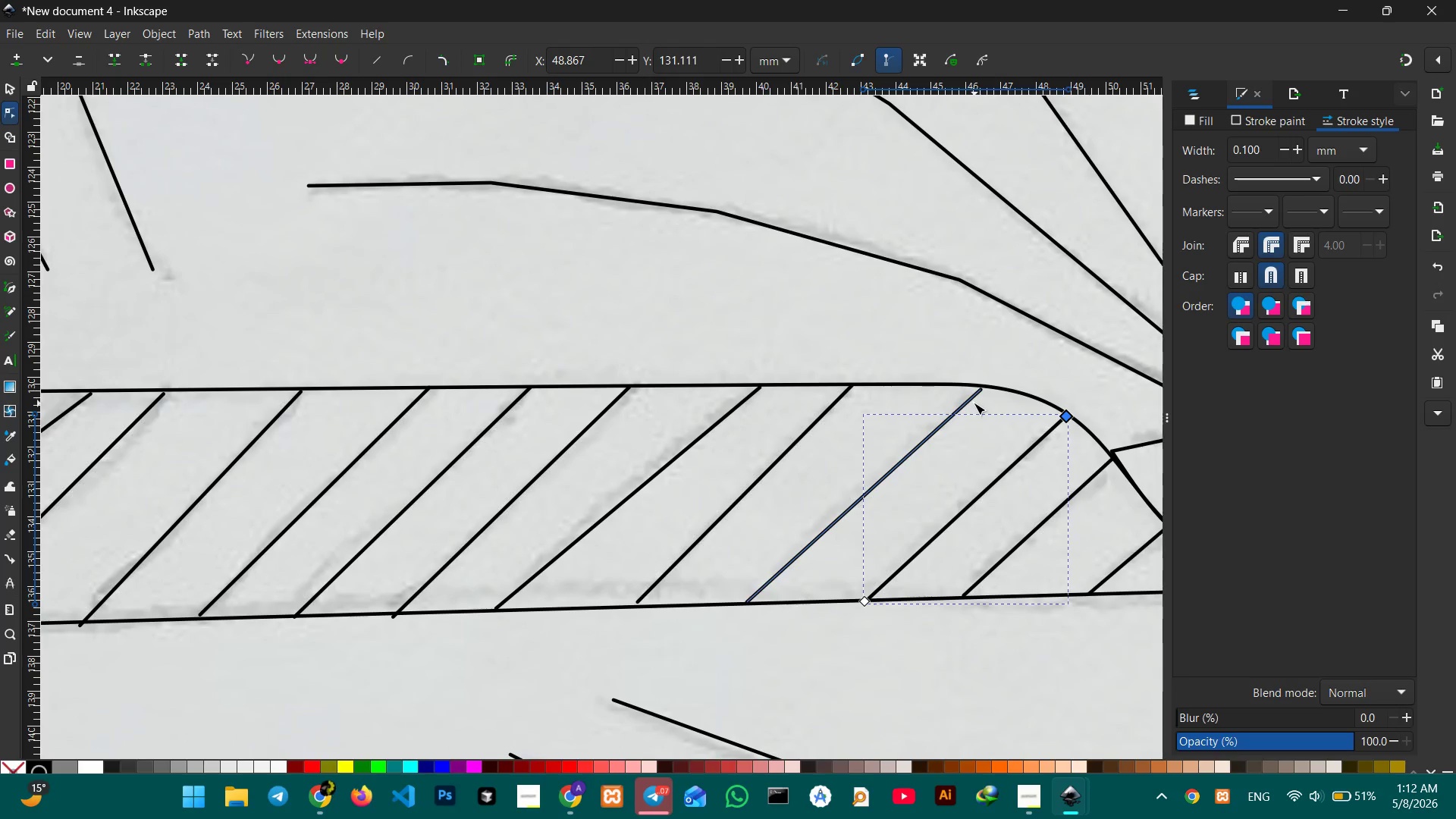 
left_click([971, 400])
 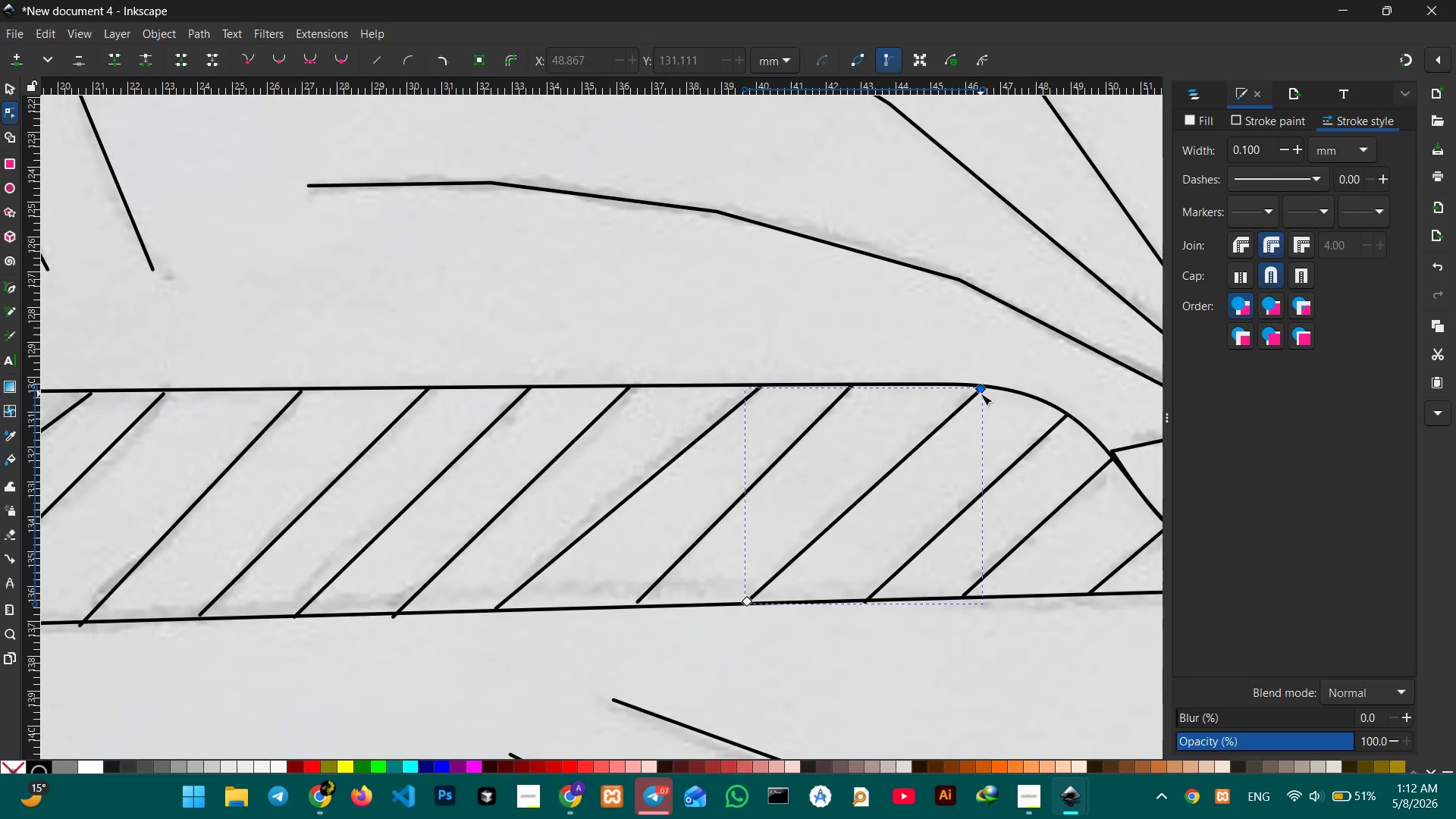 
left_click_drag(start_coordinate=[981, 394], to_coordinate=[983, 390])
 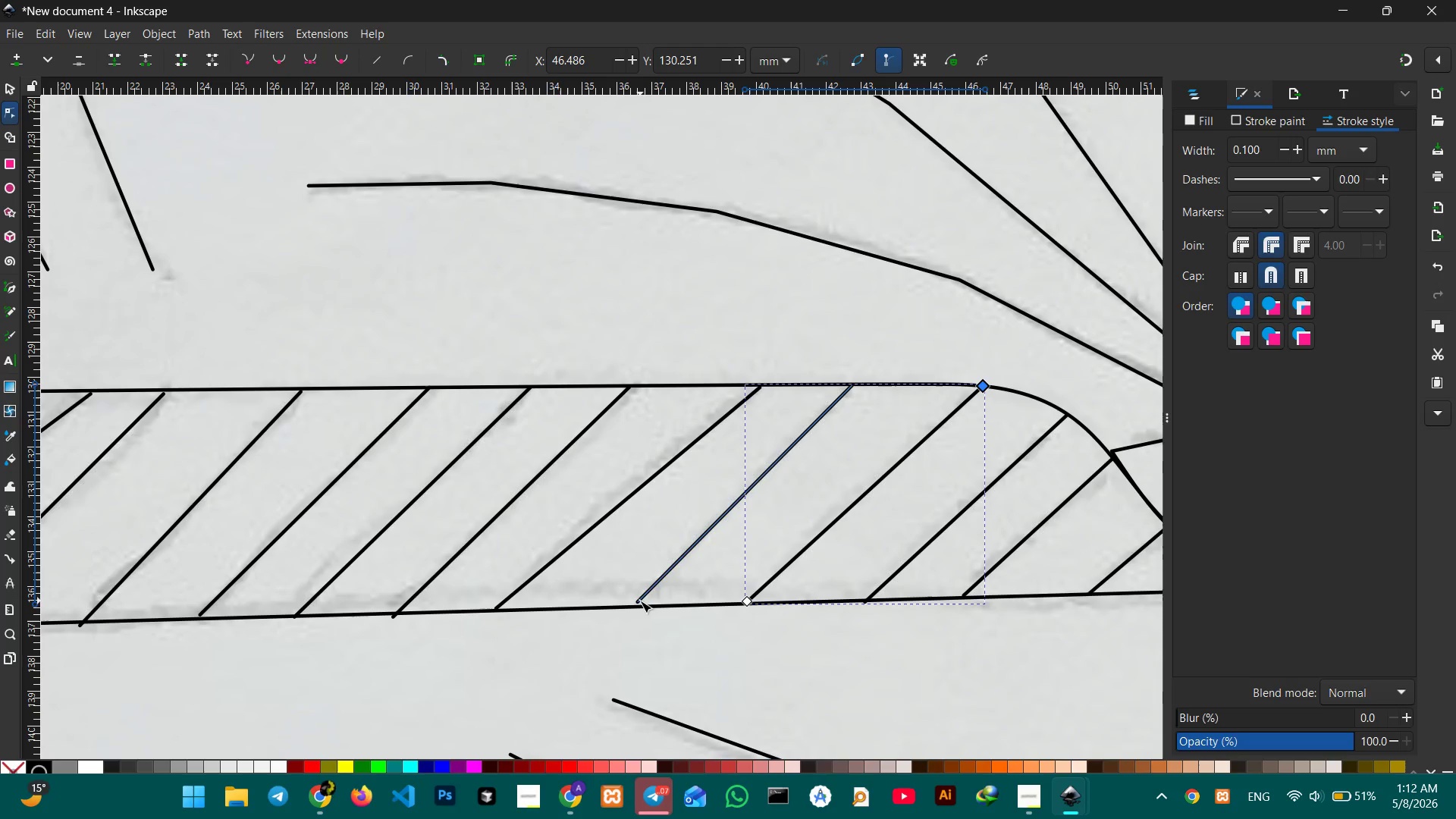 
left_click([640, 600])
 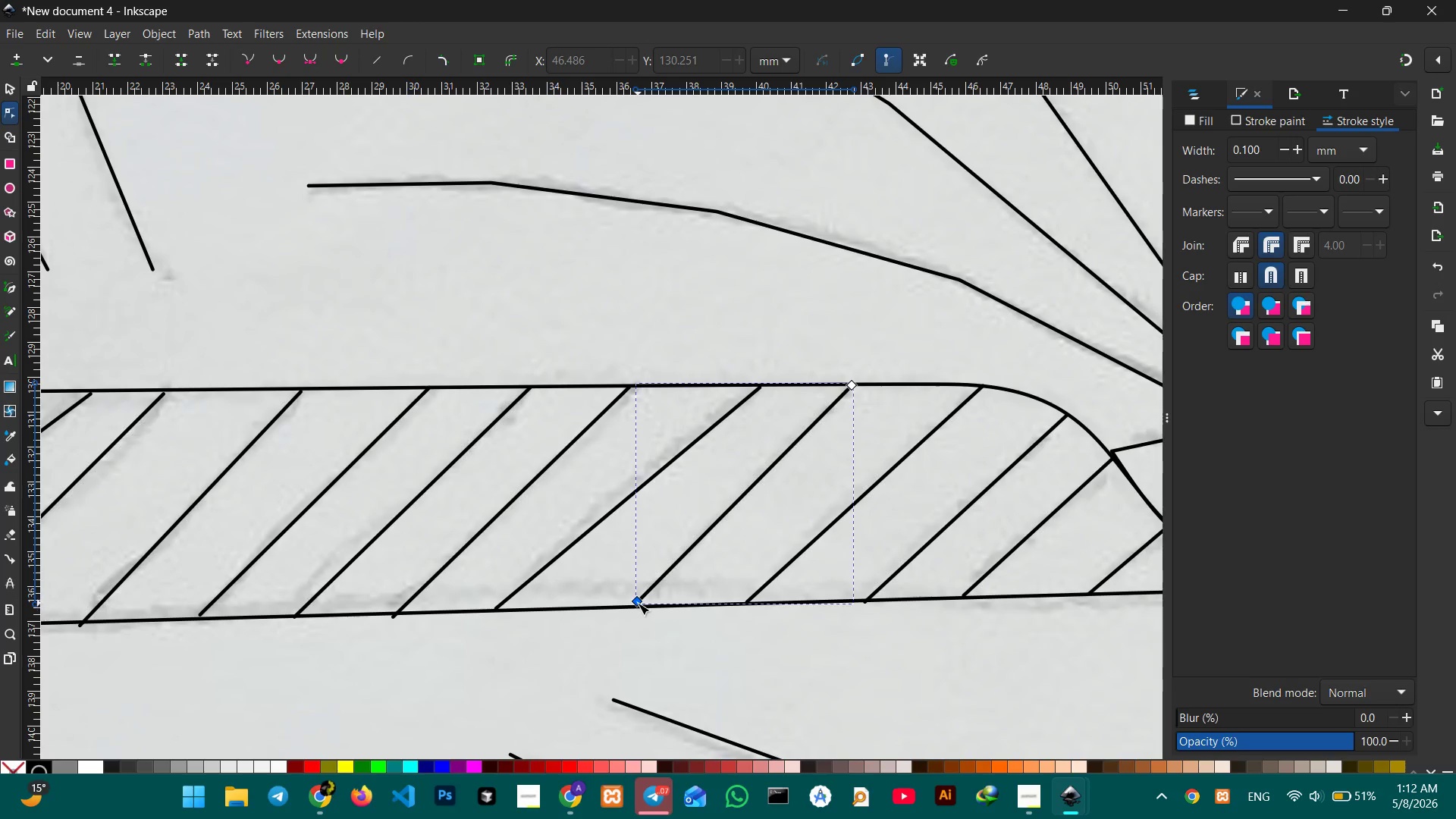 
left_click_drag(start_coordinate=[638, 603], to_coordinate=[632, 607])
 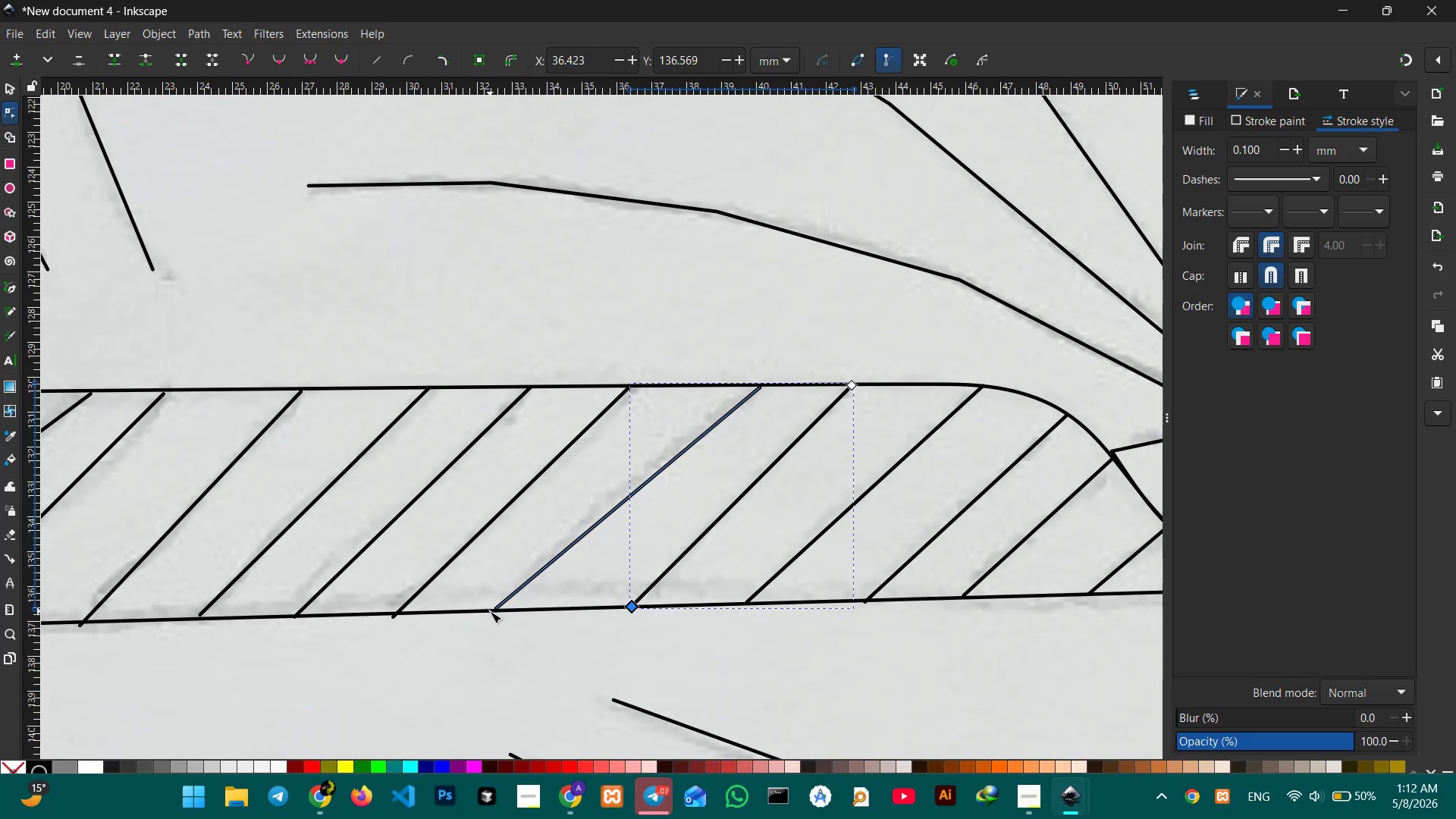 
left_click([494, 610])
 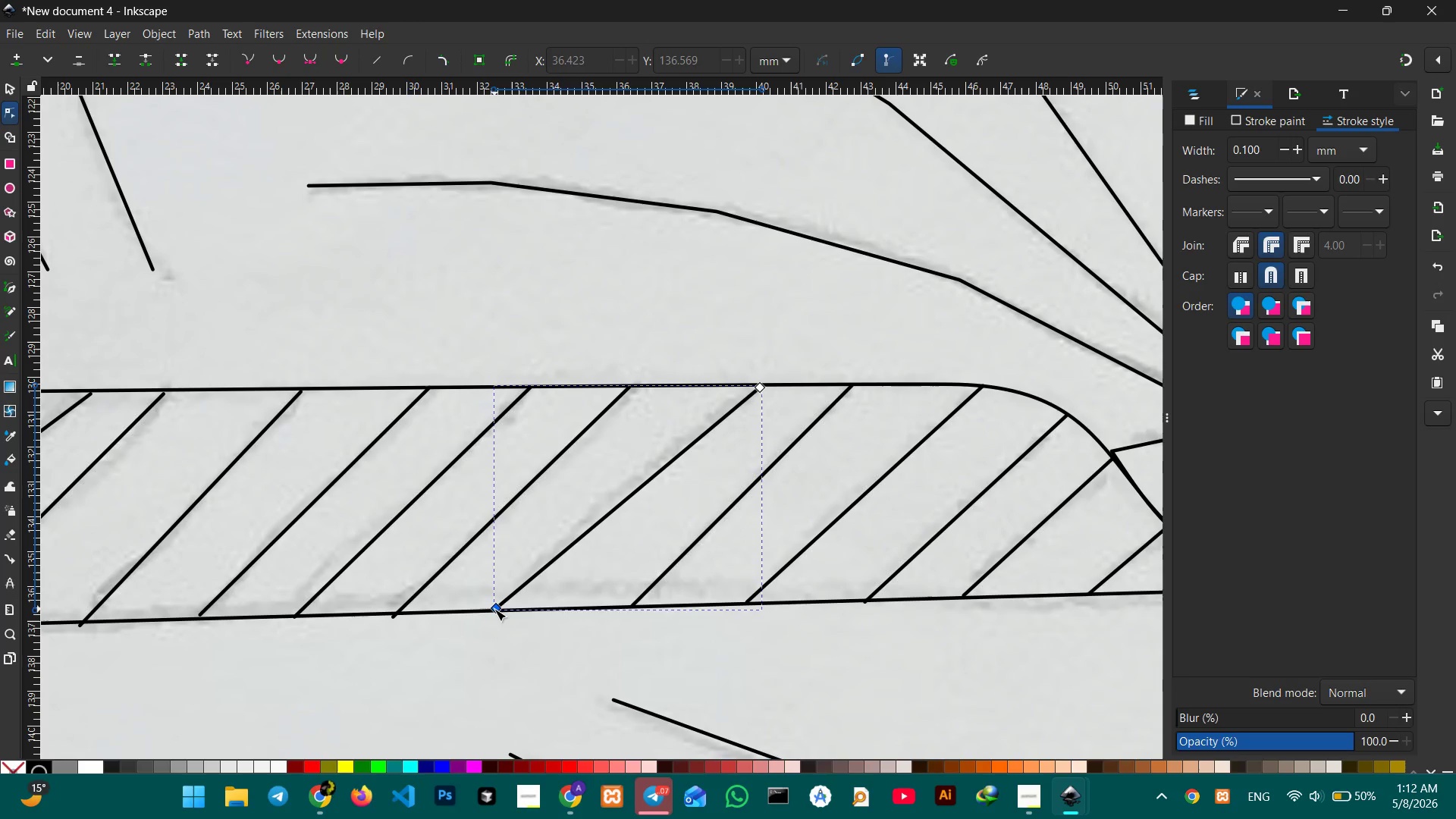 
left_click_drag(start_coordinate=[494, 610], to_coordinate=[498, 611])
 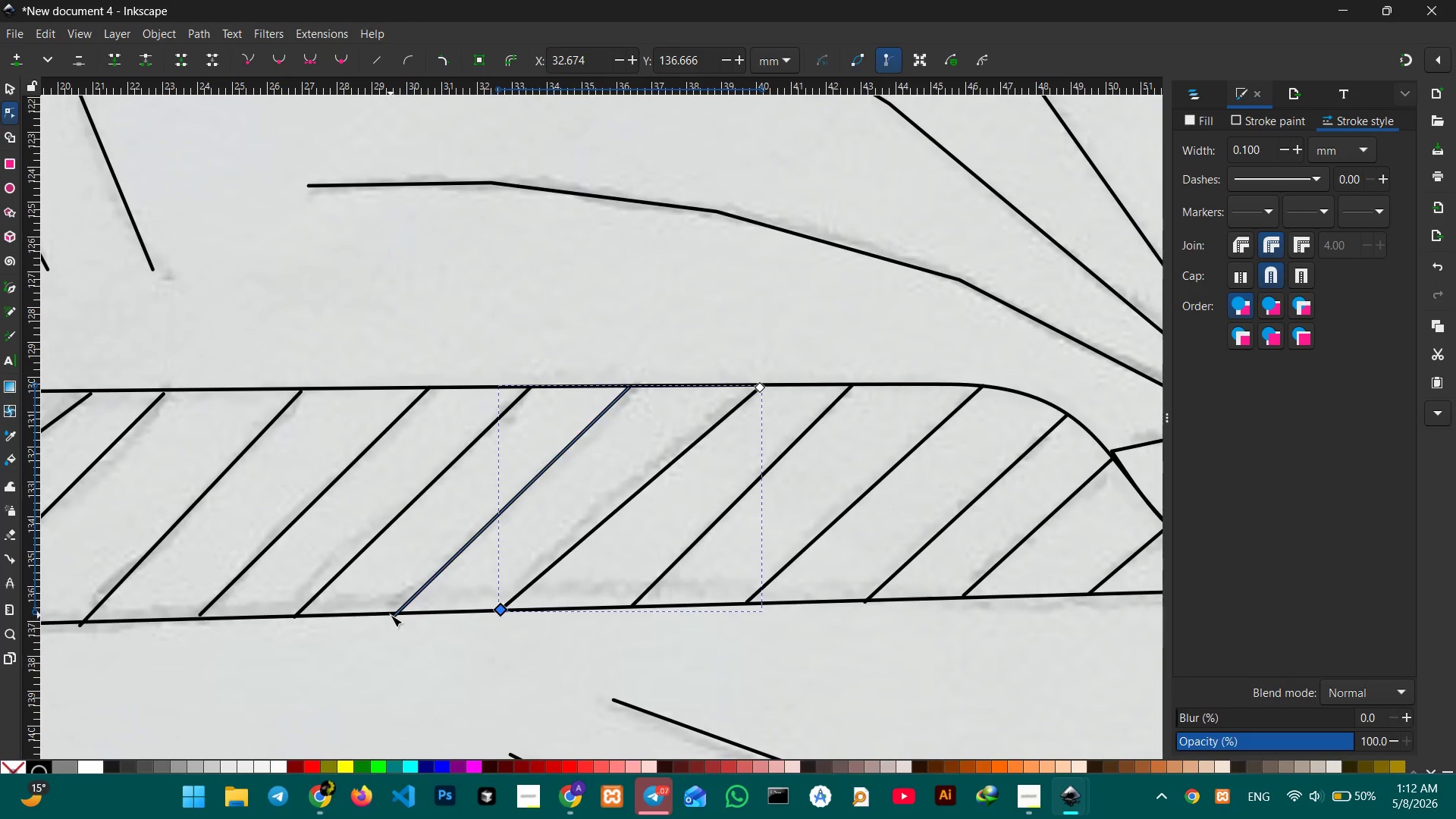 
left_click([391, 615])
 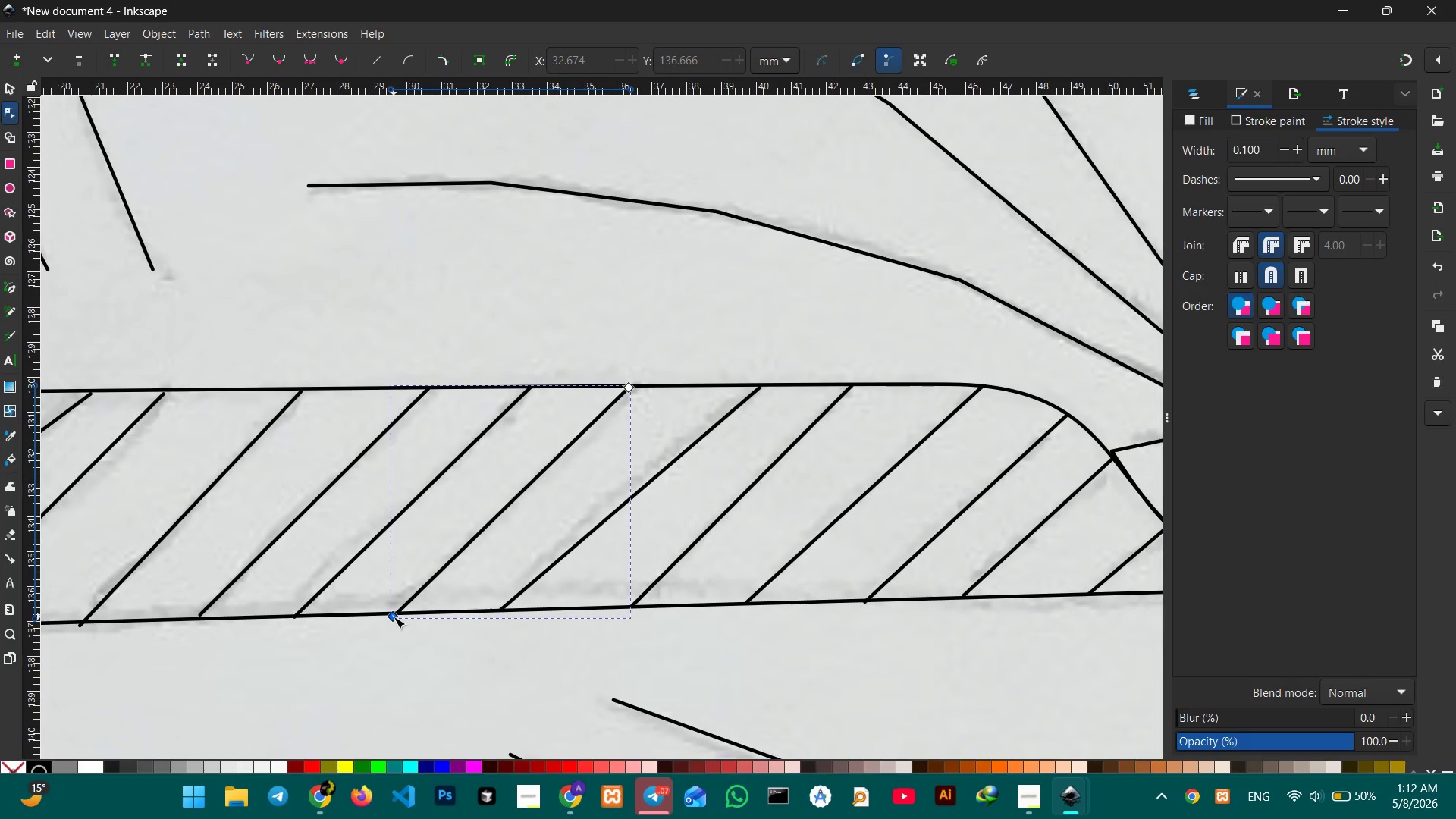 
left_click_drag(start_coordinate=[394, 617], to_coordinate=[399, 613])
 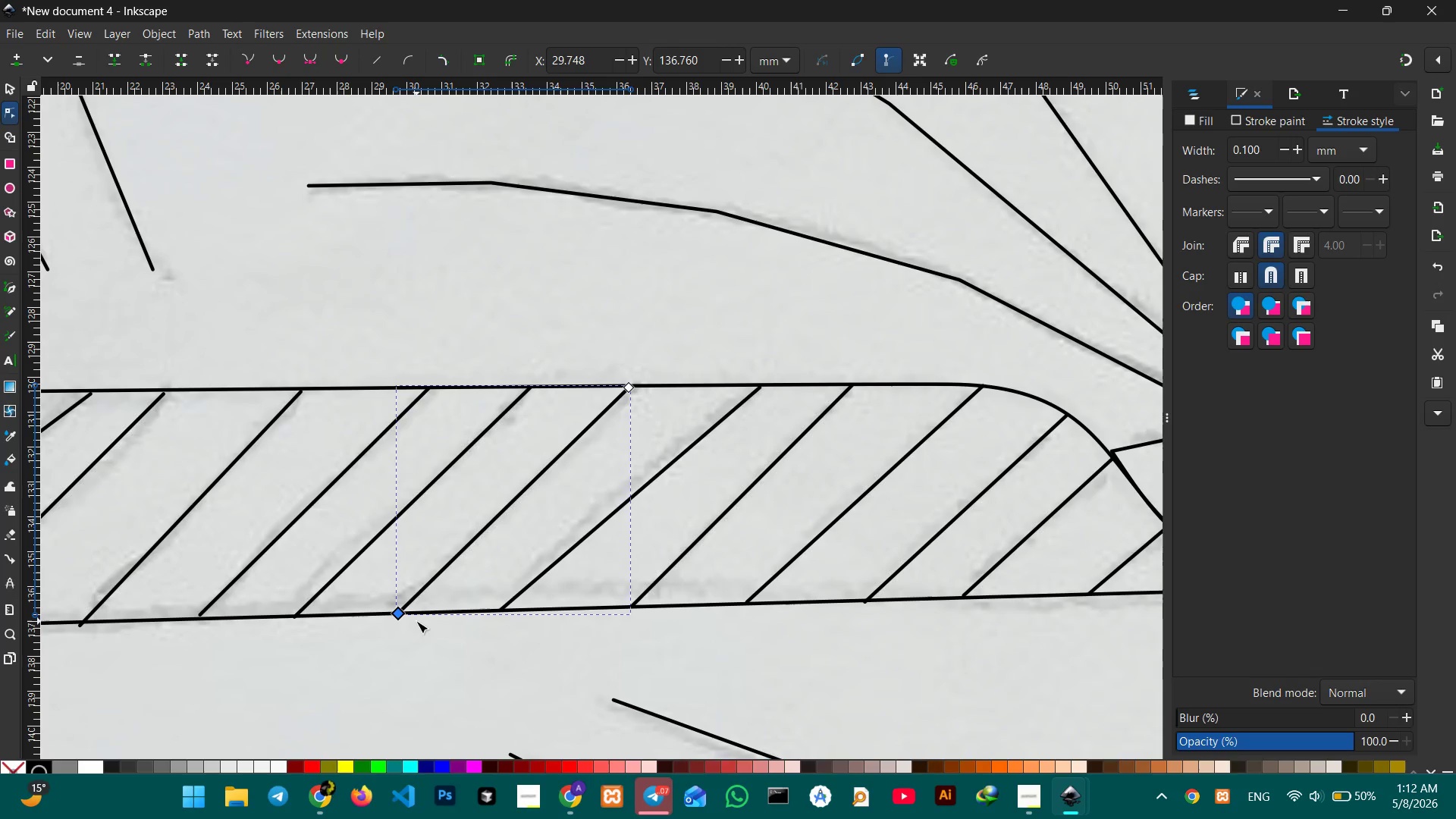 
hold_key(key=Space, duration=0.95)
 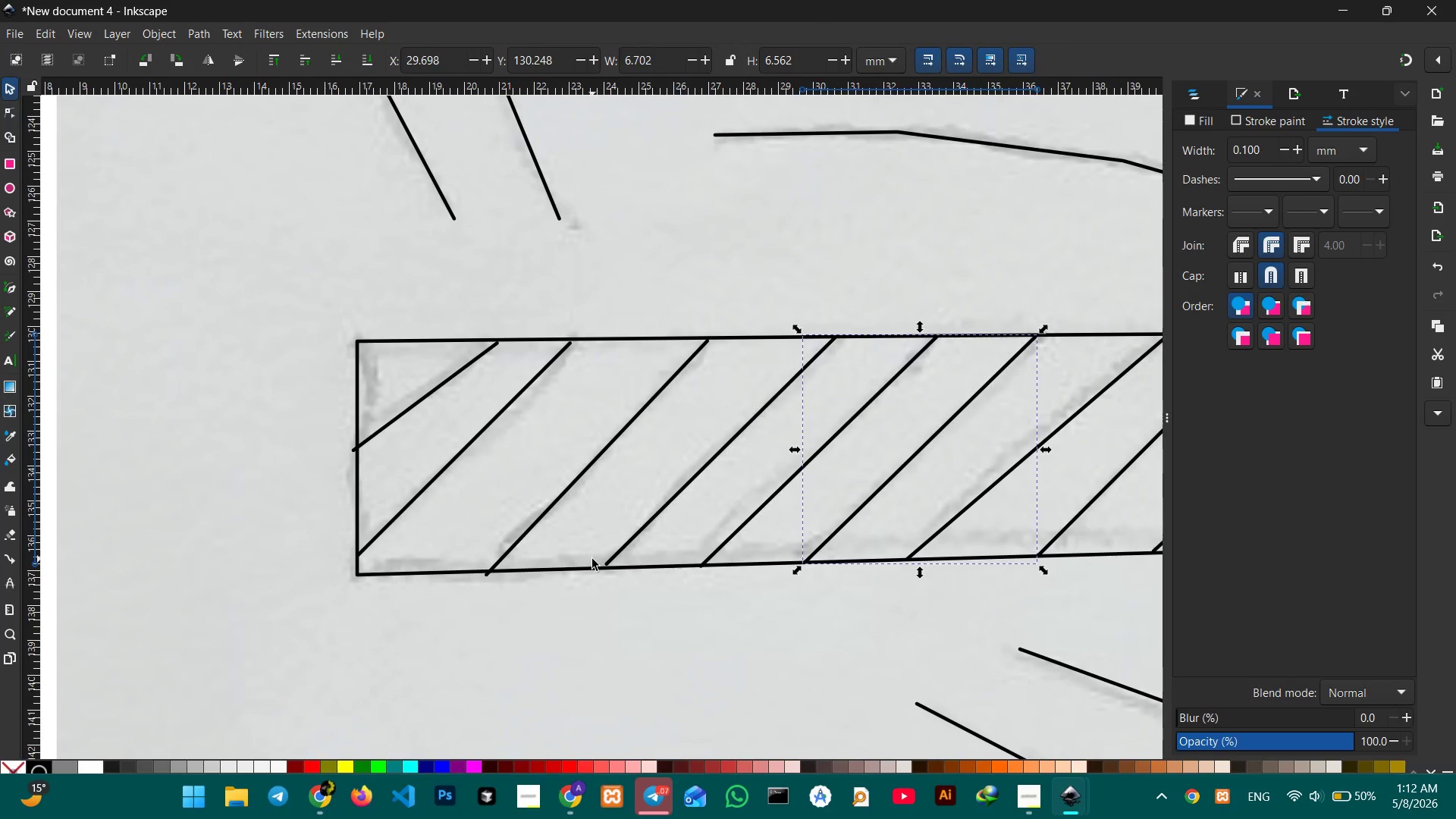 
left_click_drag(start_coordinate=[416, 621], to_coordinate=[823, 570])
 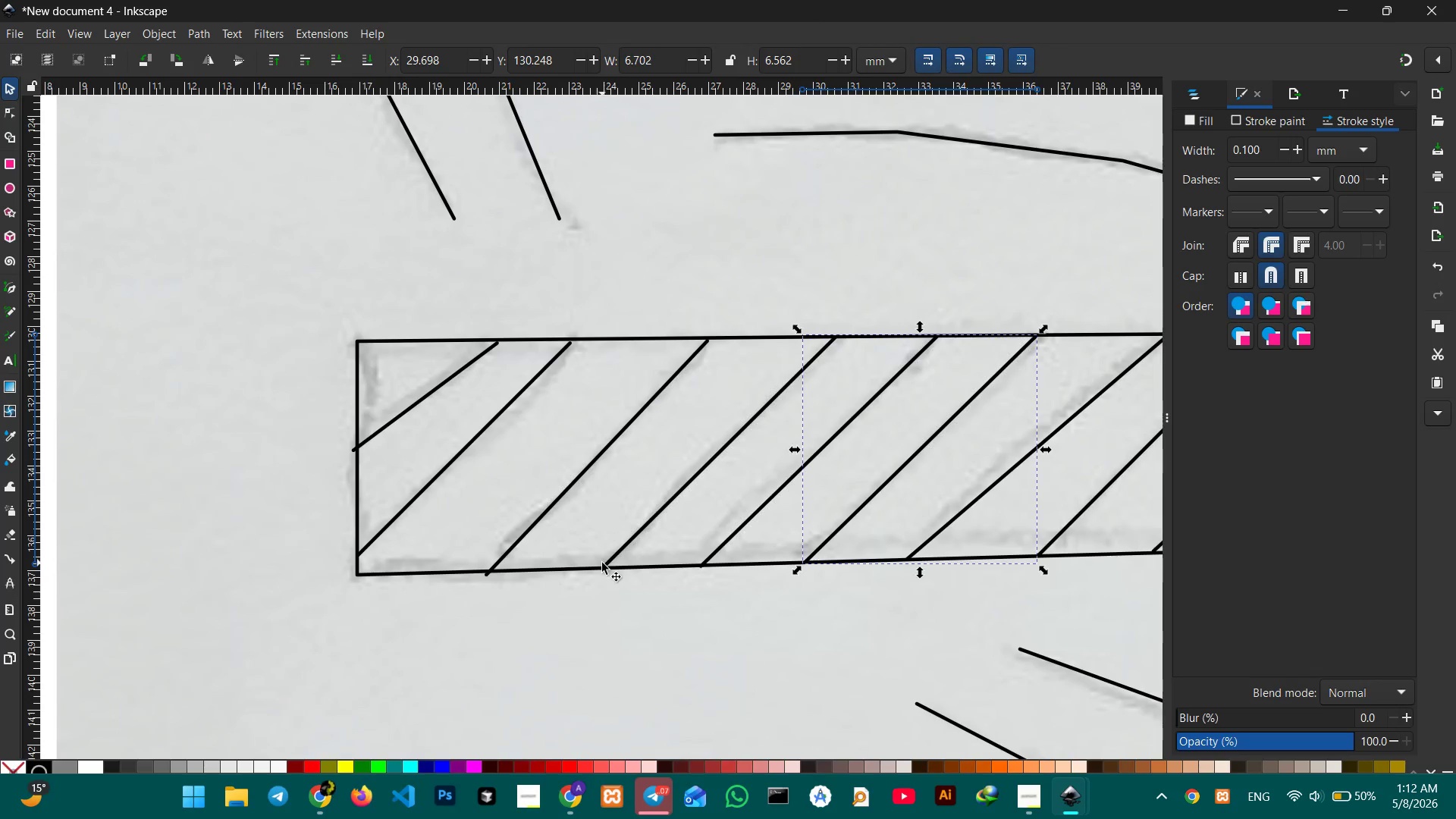 
left_click([607, 563])
 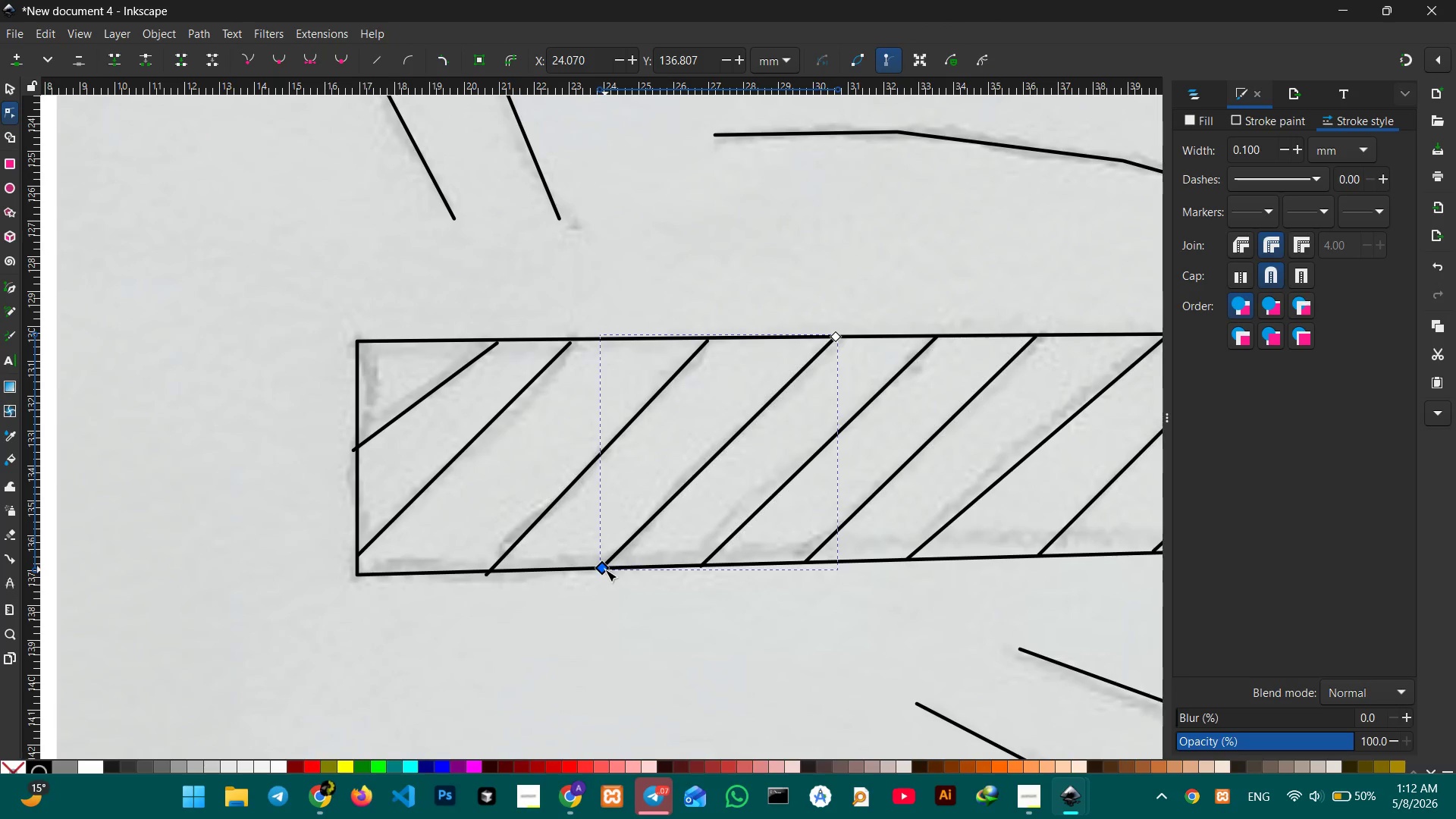 
wait(7.92)
 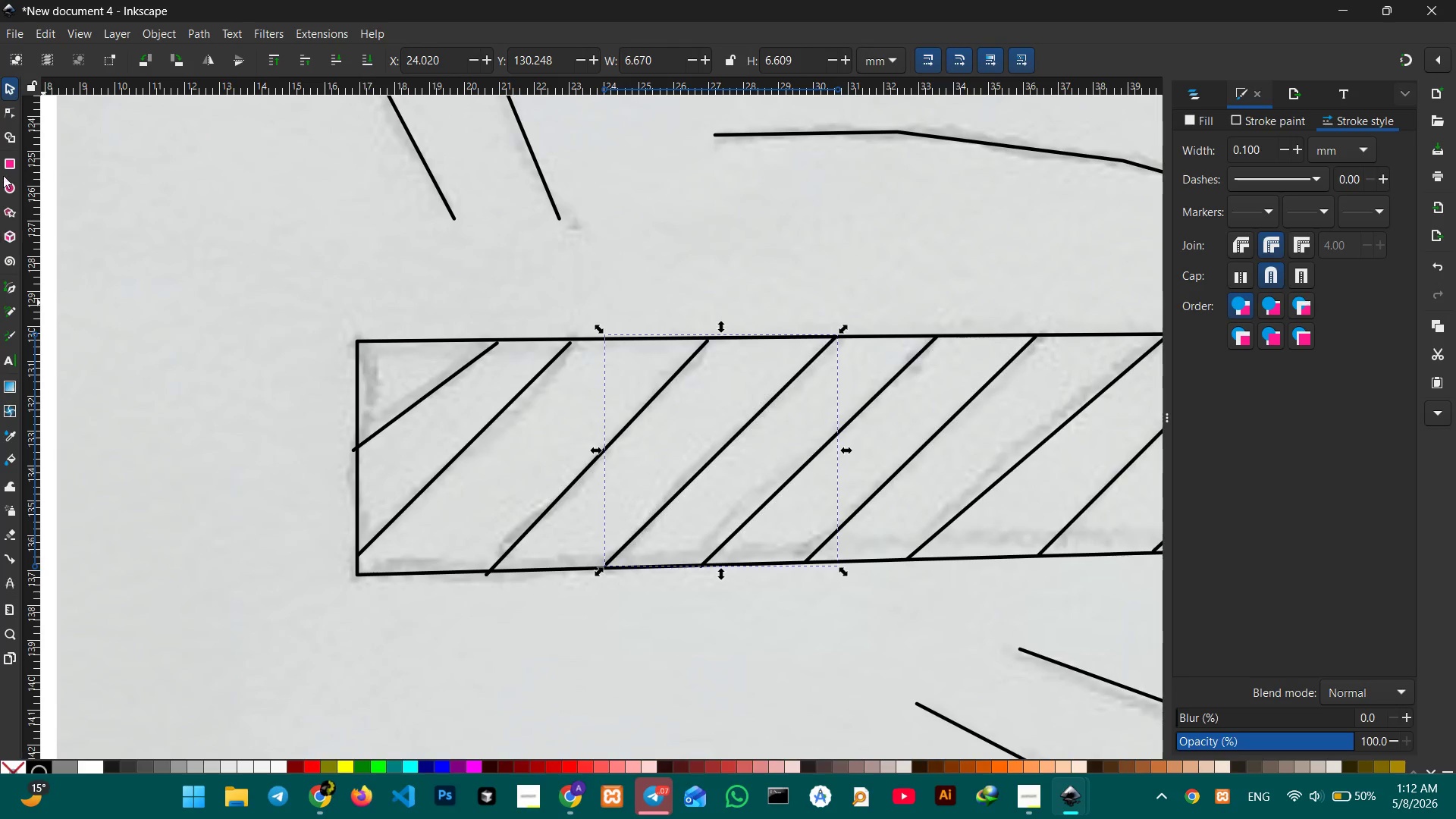 
left_click([486, 575])
 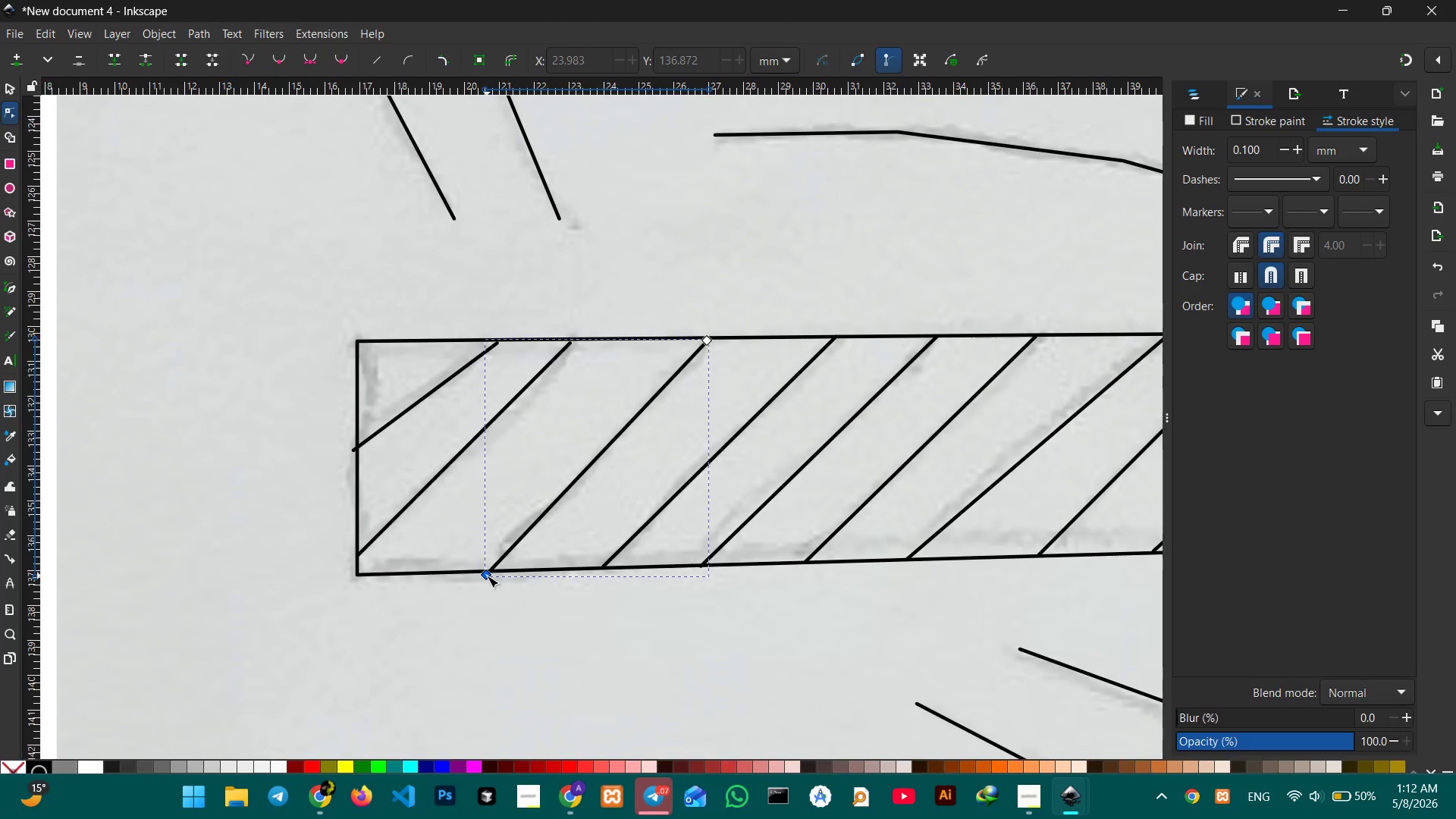 
left_click_drag(start_coordinate=[487, 576], to_coordinate=[484, 572])
 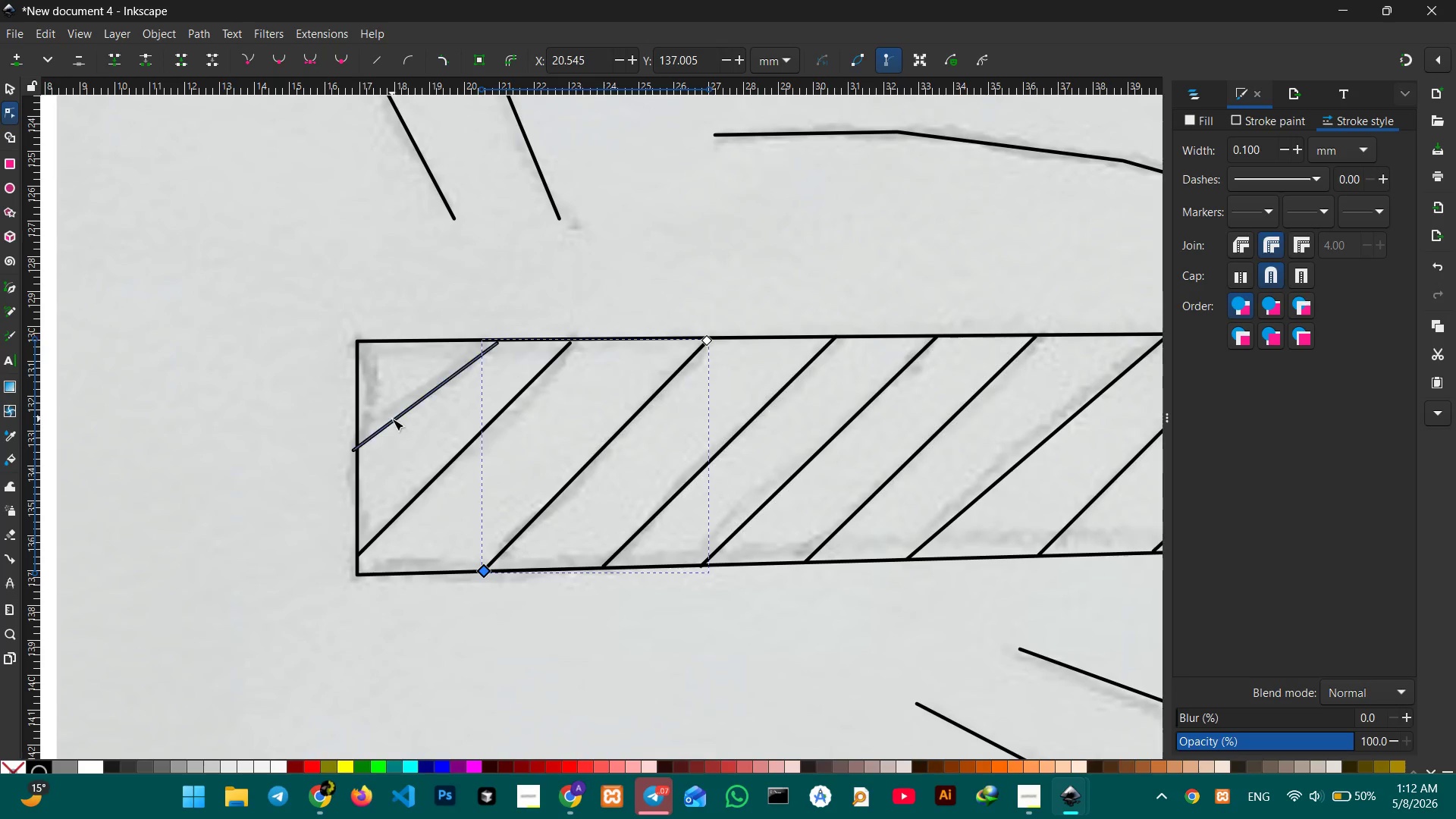 
left_click([392, 419])
 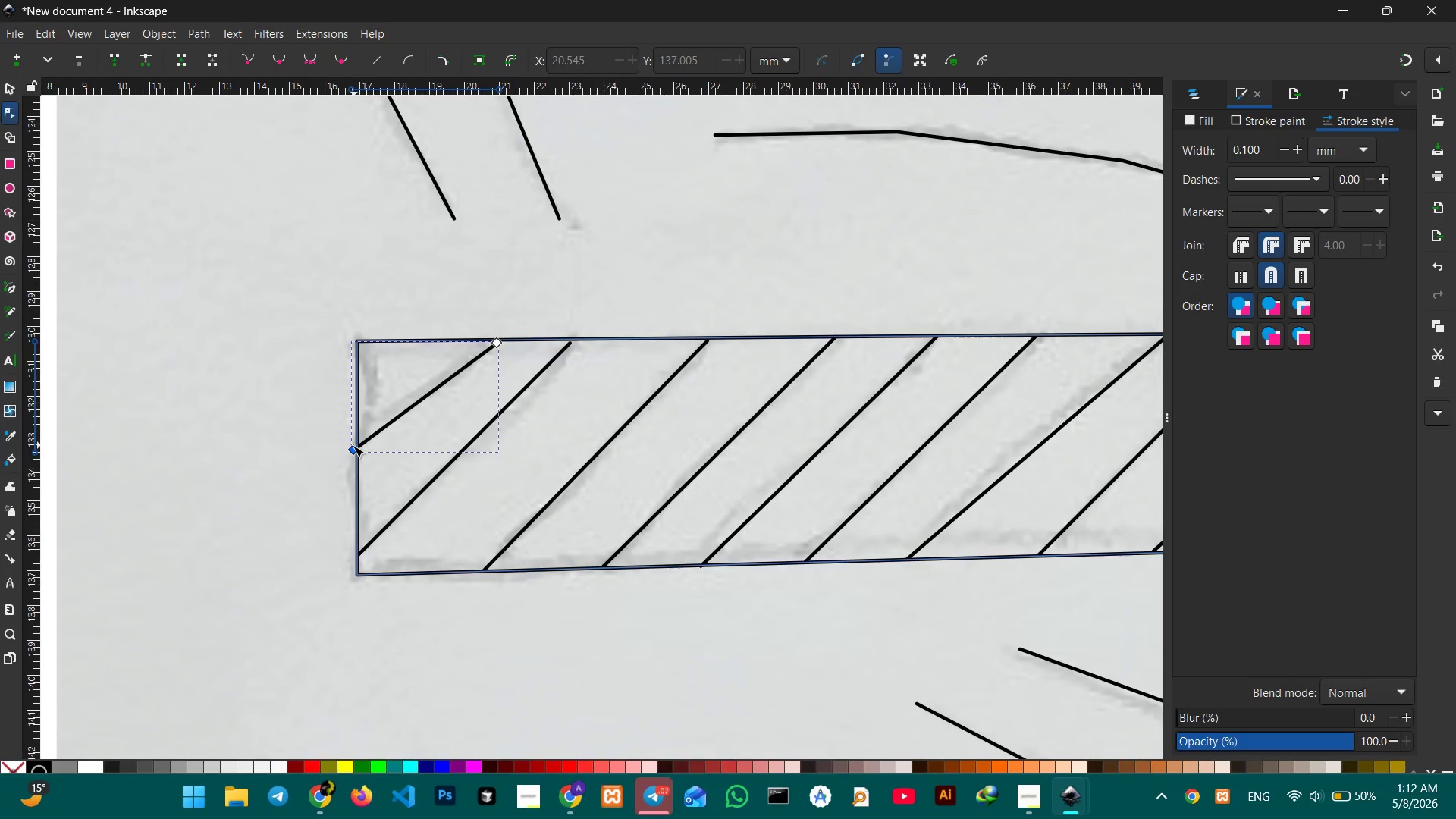 
left_click_drag(start_coordinate=[351, 446], to_coordinate=[356, 457])
 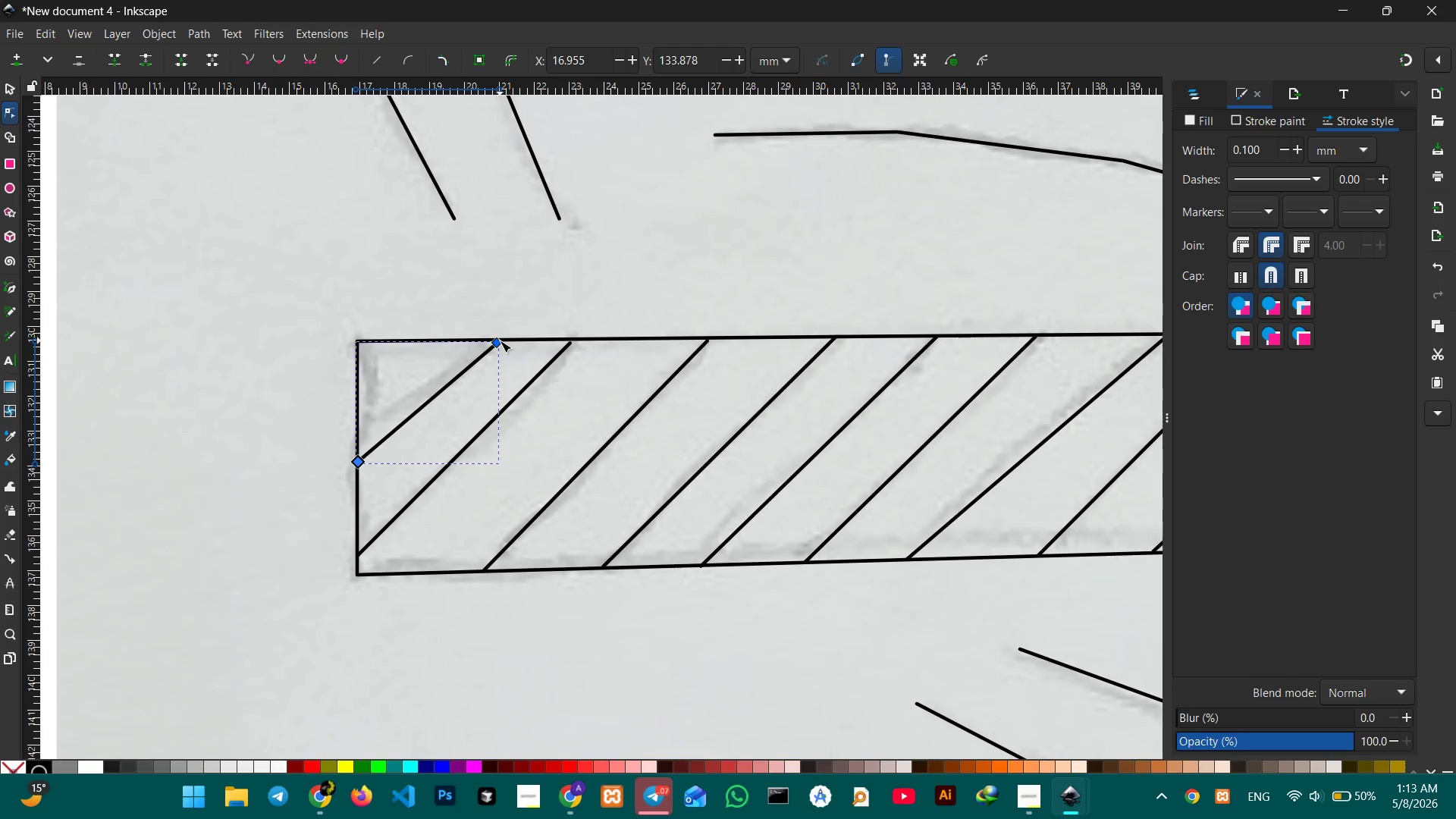 
left_click_drag(start_coordinate=[498, 341], to_coordinate=[489, 340])
 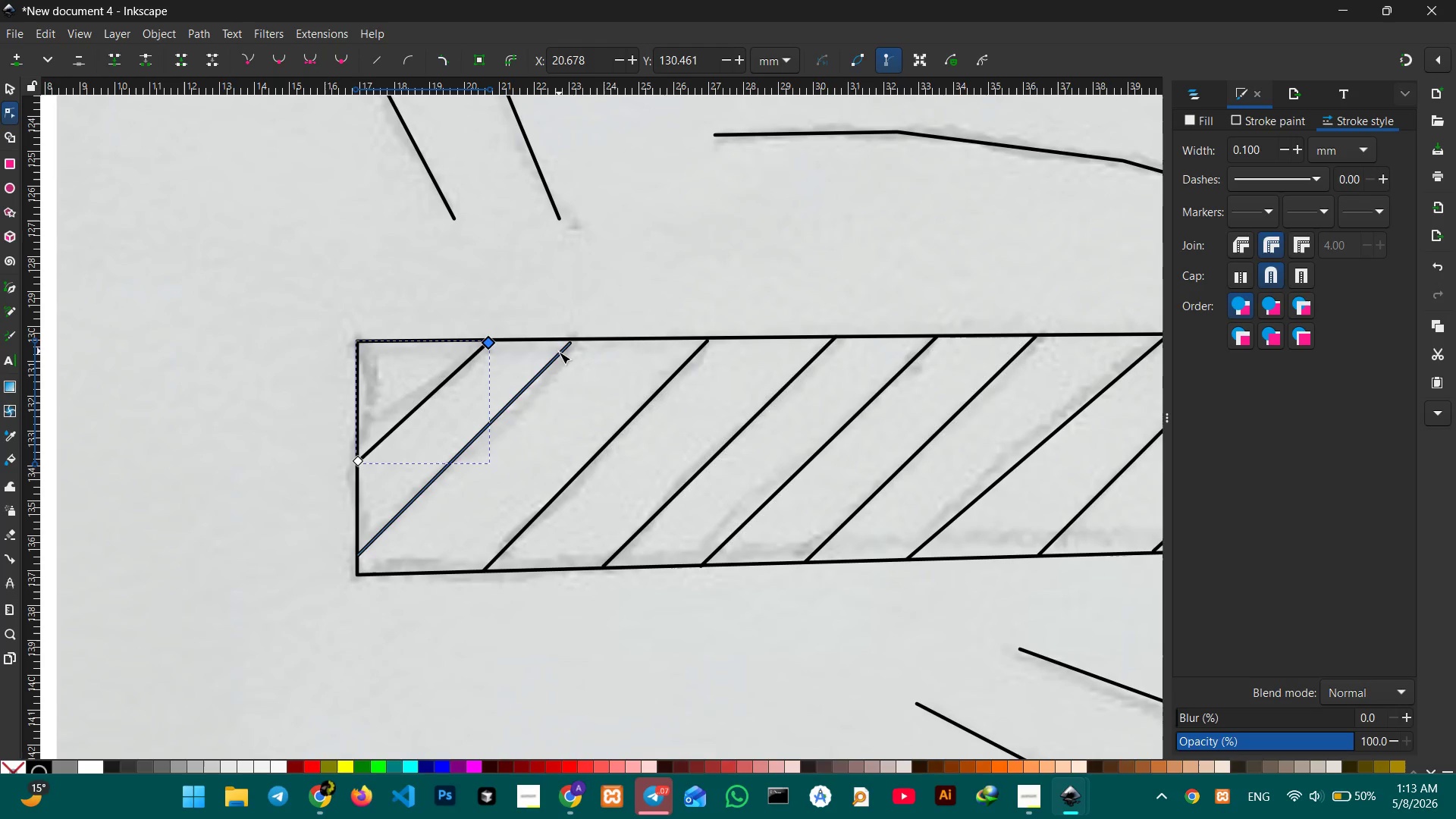 
left_click([558, 353])
 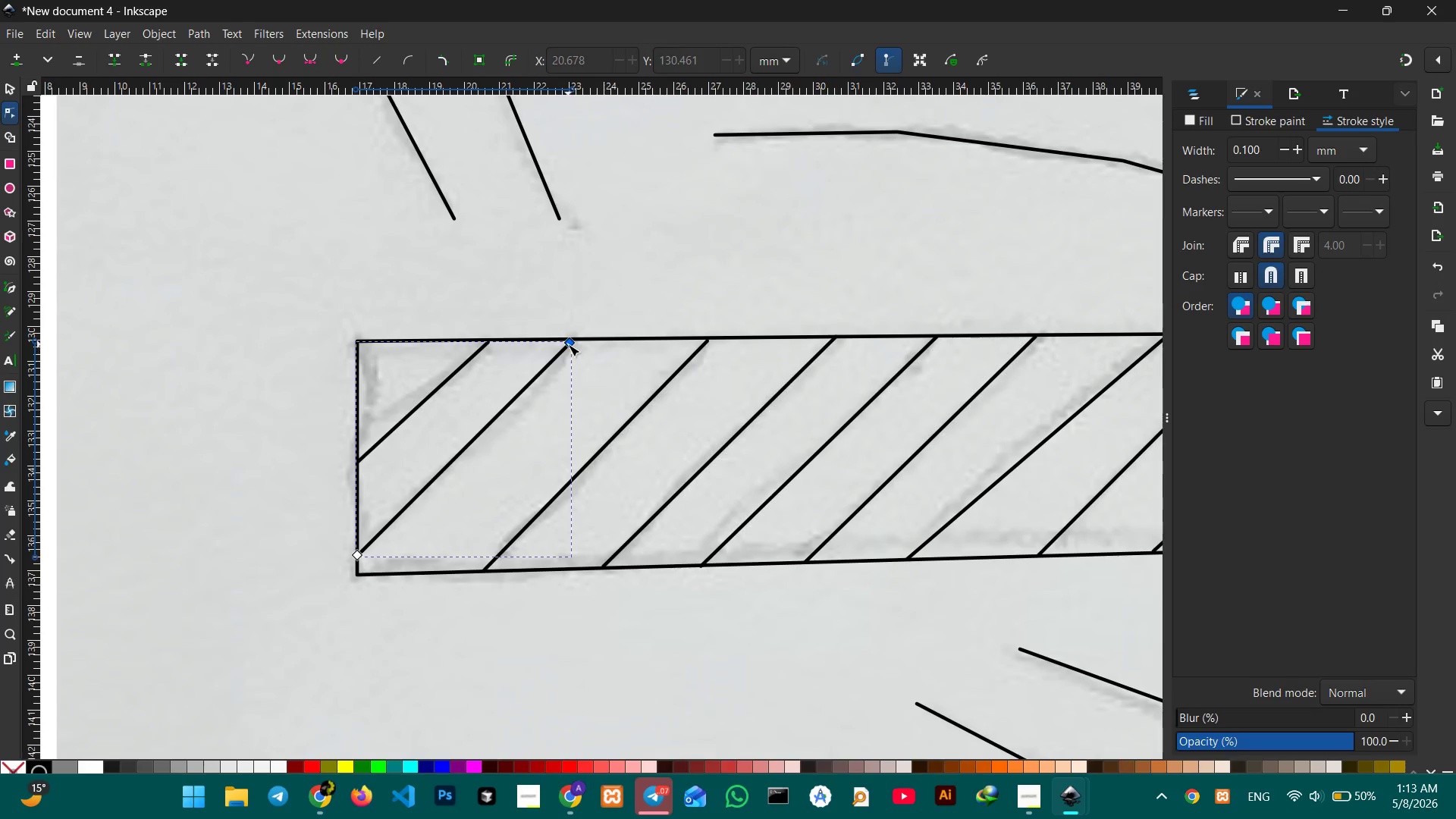 
left_click_drag(start_coordinate=[568, 344], to_coordinate=[580, 342])
 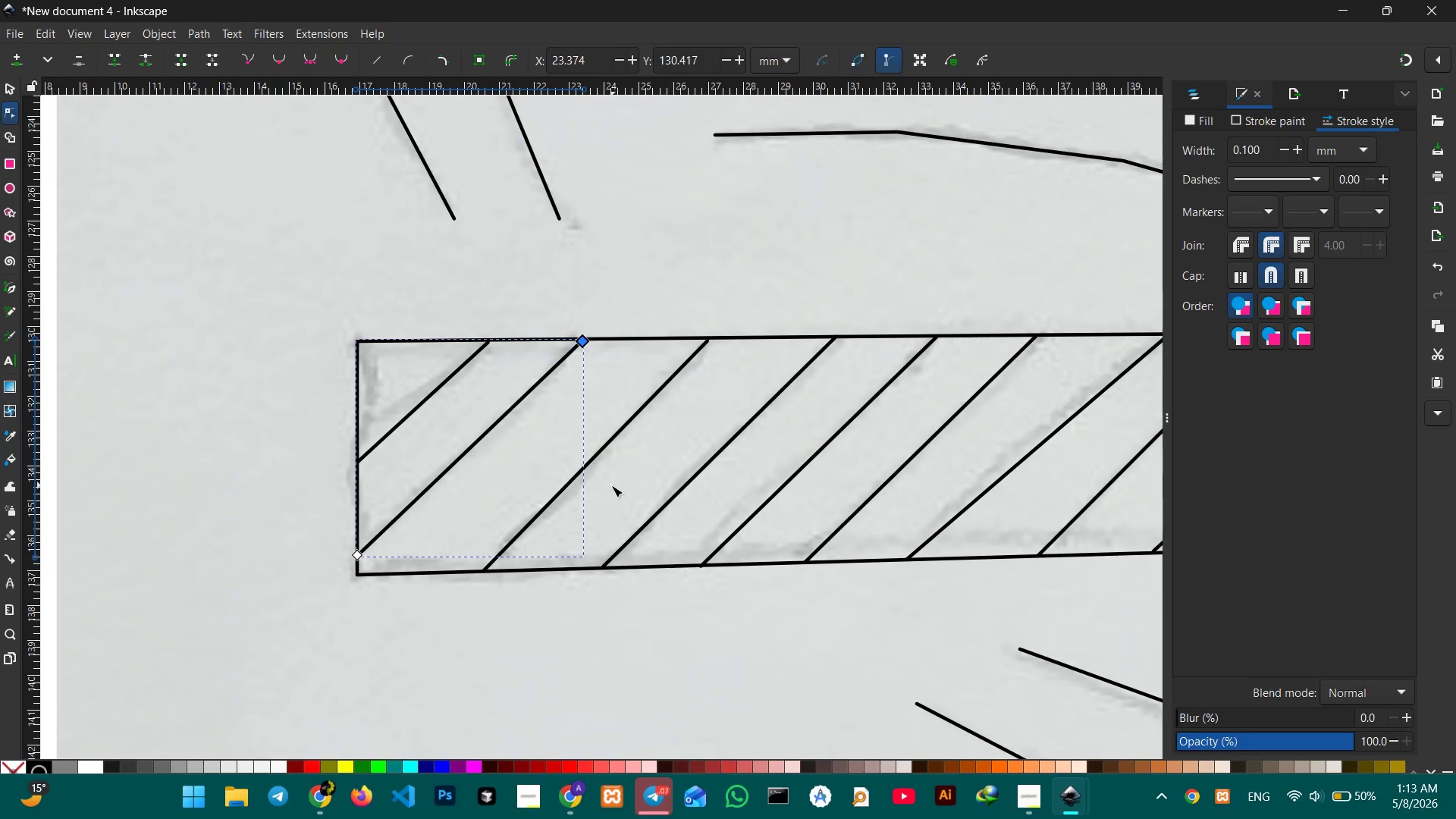 
left_click([611, 485])
 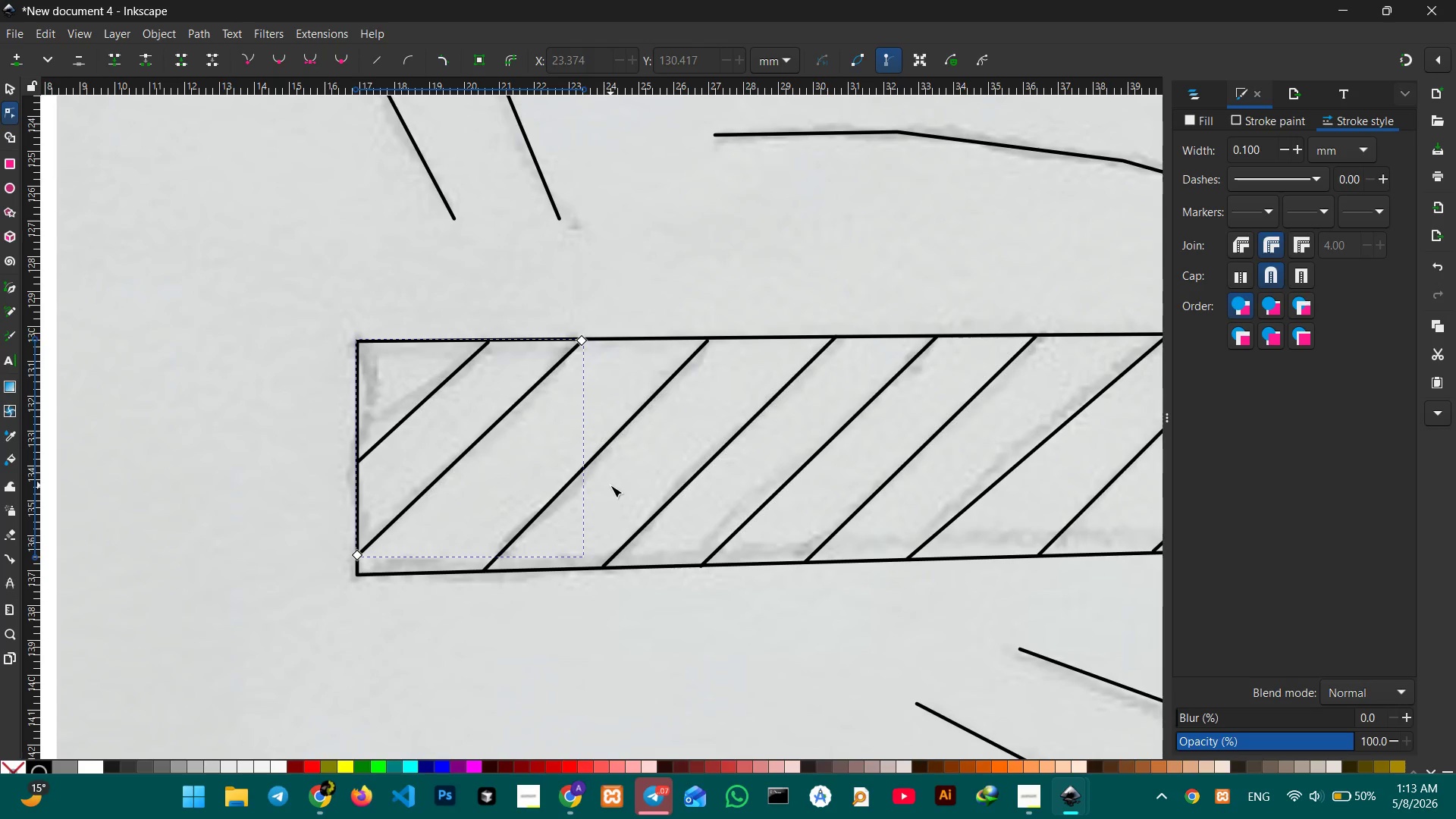 
left_click([610, 485])
 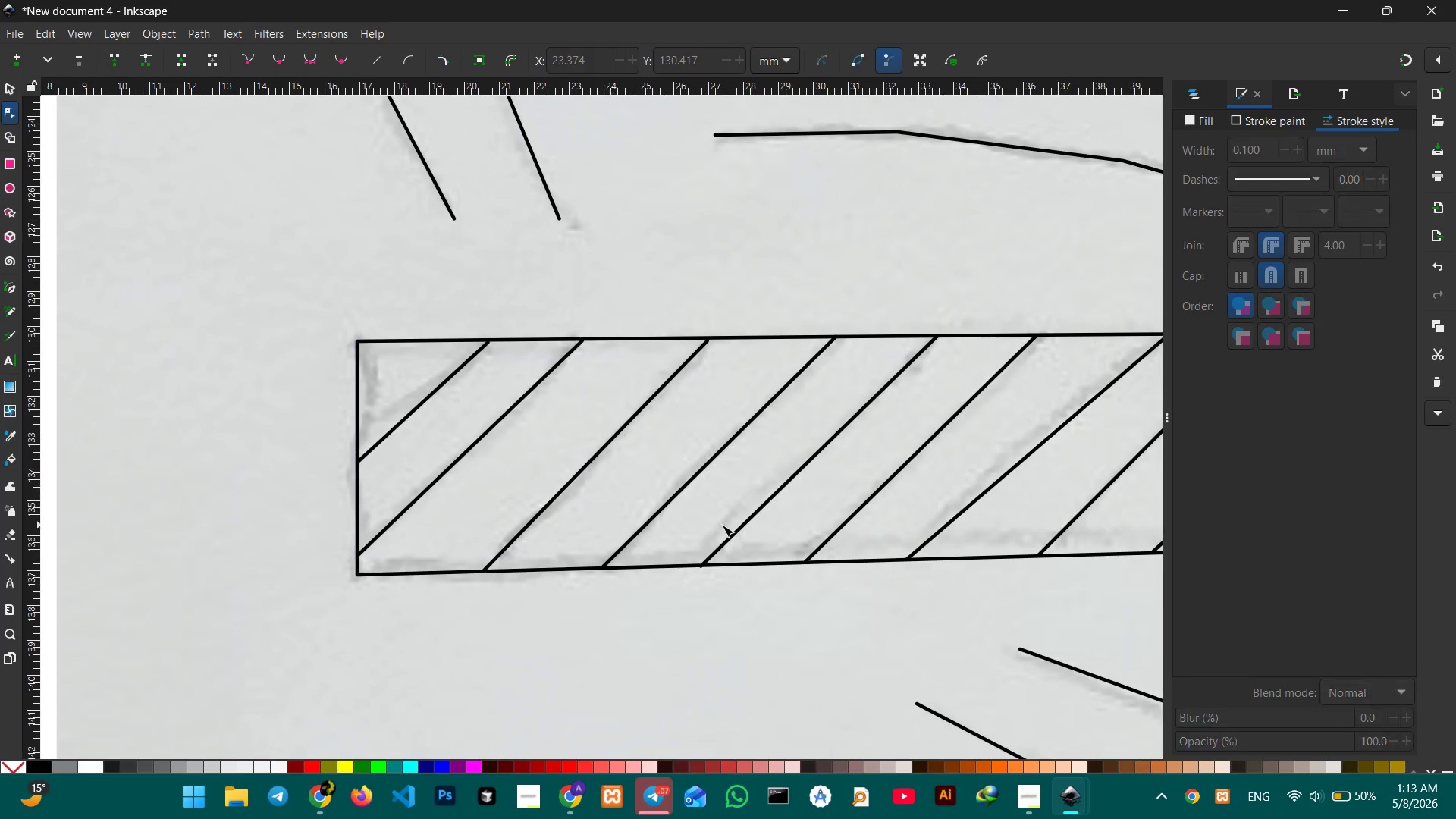 
hold_key(key=Space, duration=1.52)
 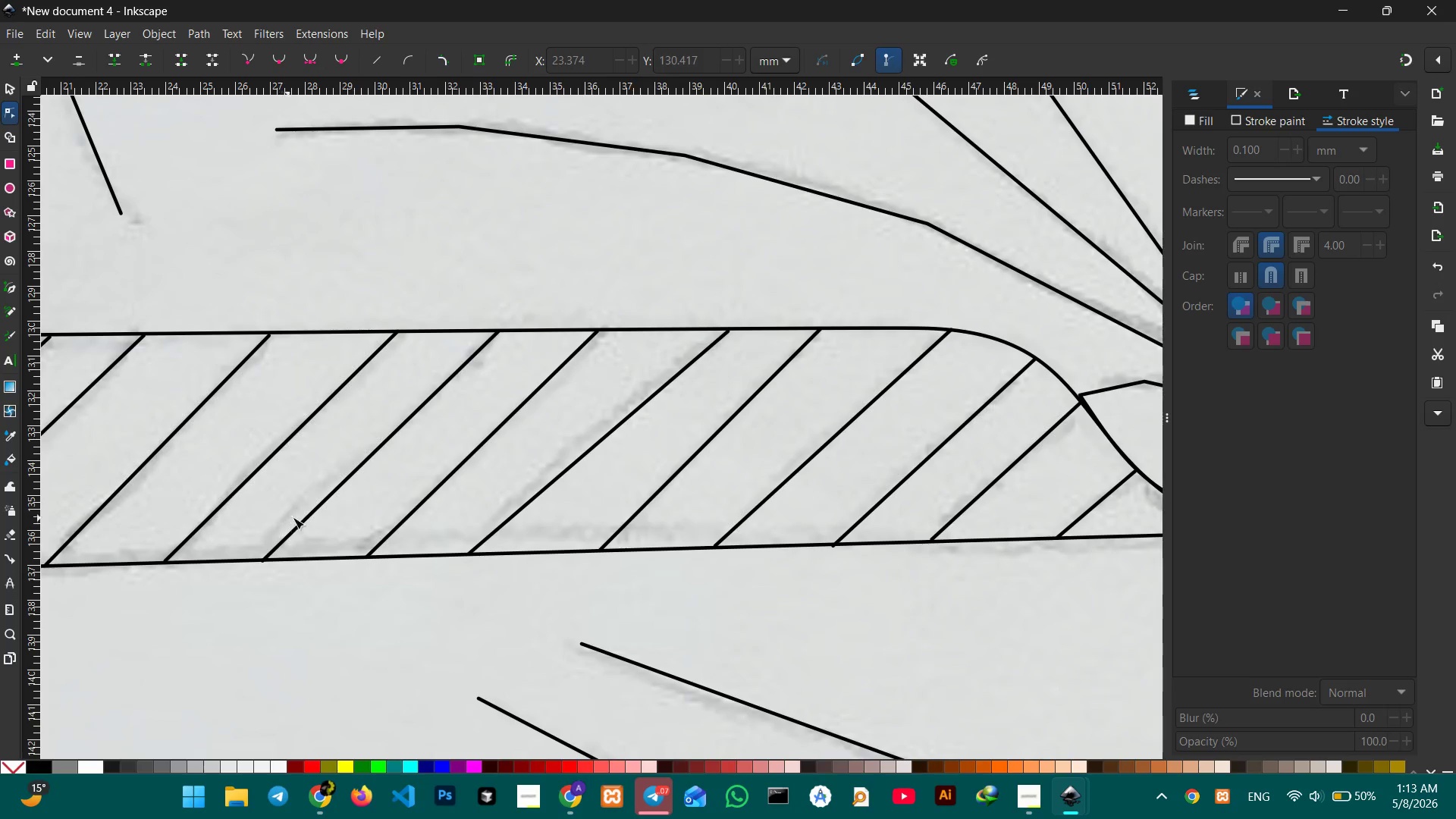 
left_click_drag(start_coordinate=[764, 534], to_coordinate=[284, 519])
 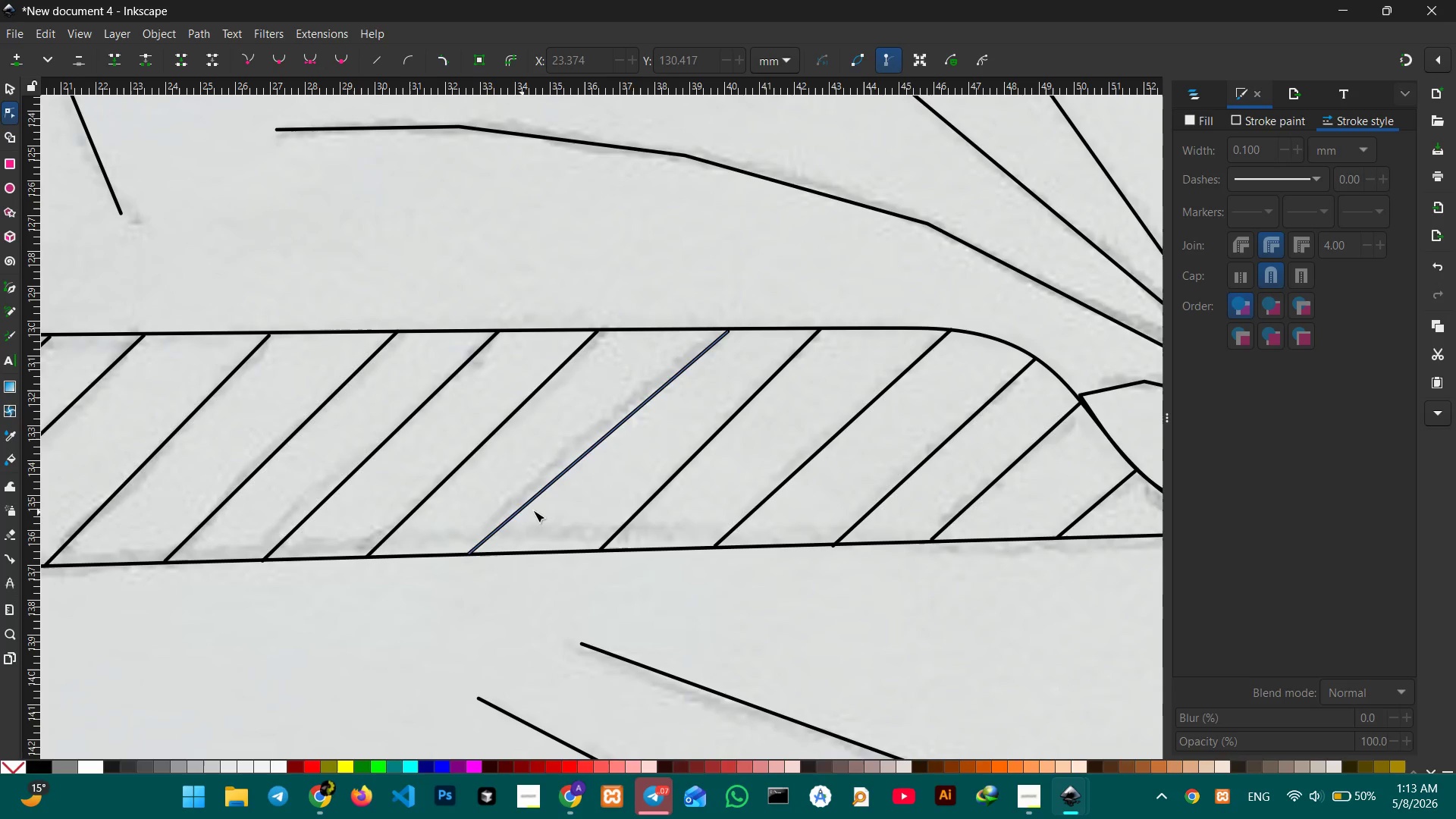 
hold_key(key=Space, duration=0.58)
 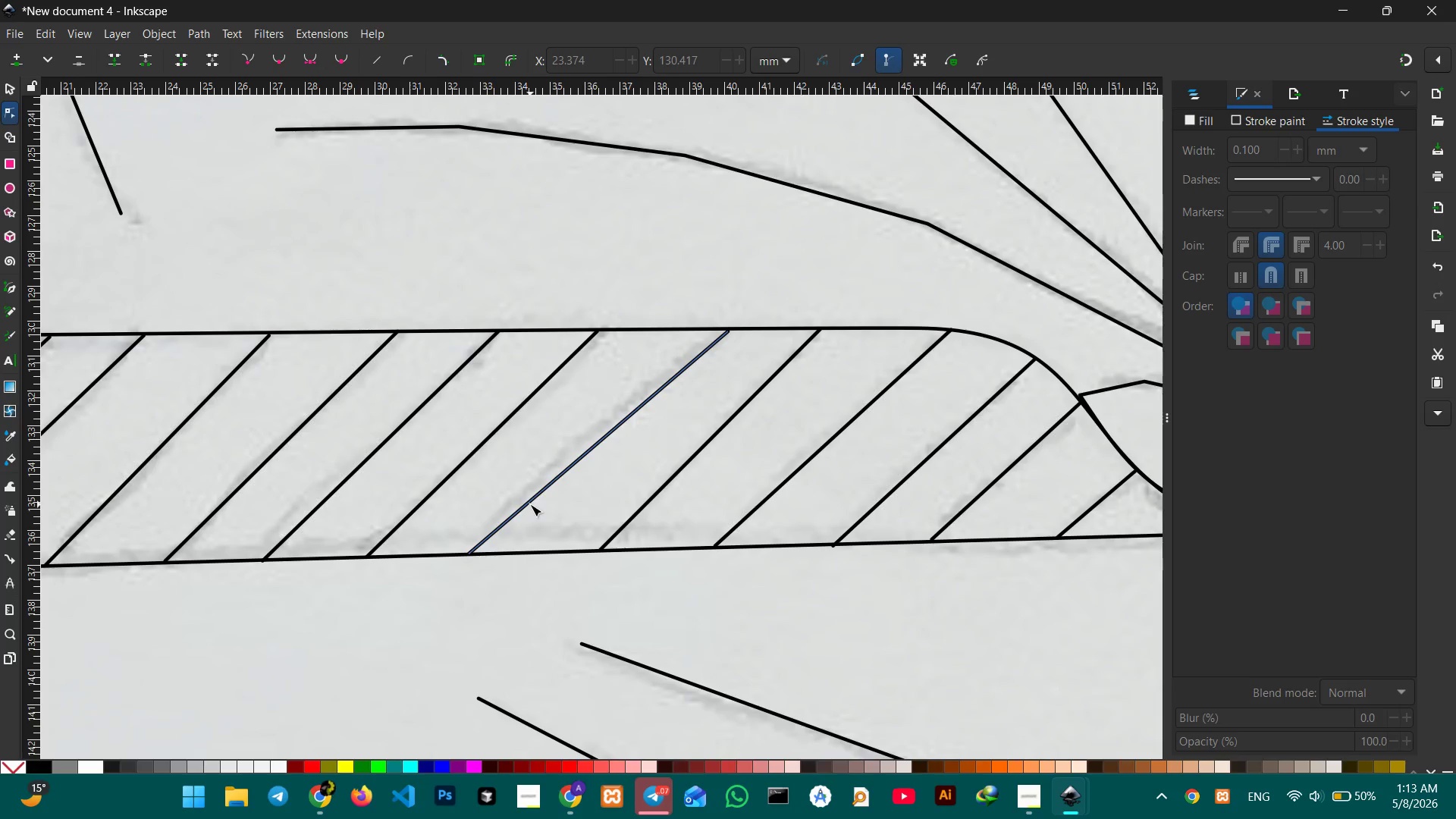 
hold_key(key=ControlLeft, duration=0.52)
scroll: coordinate [528, 504], scroll_direction: down, amount: 4.0
 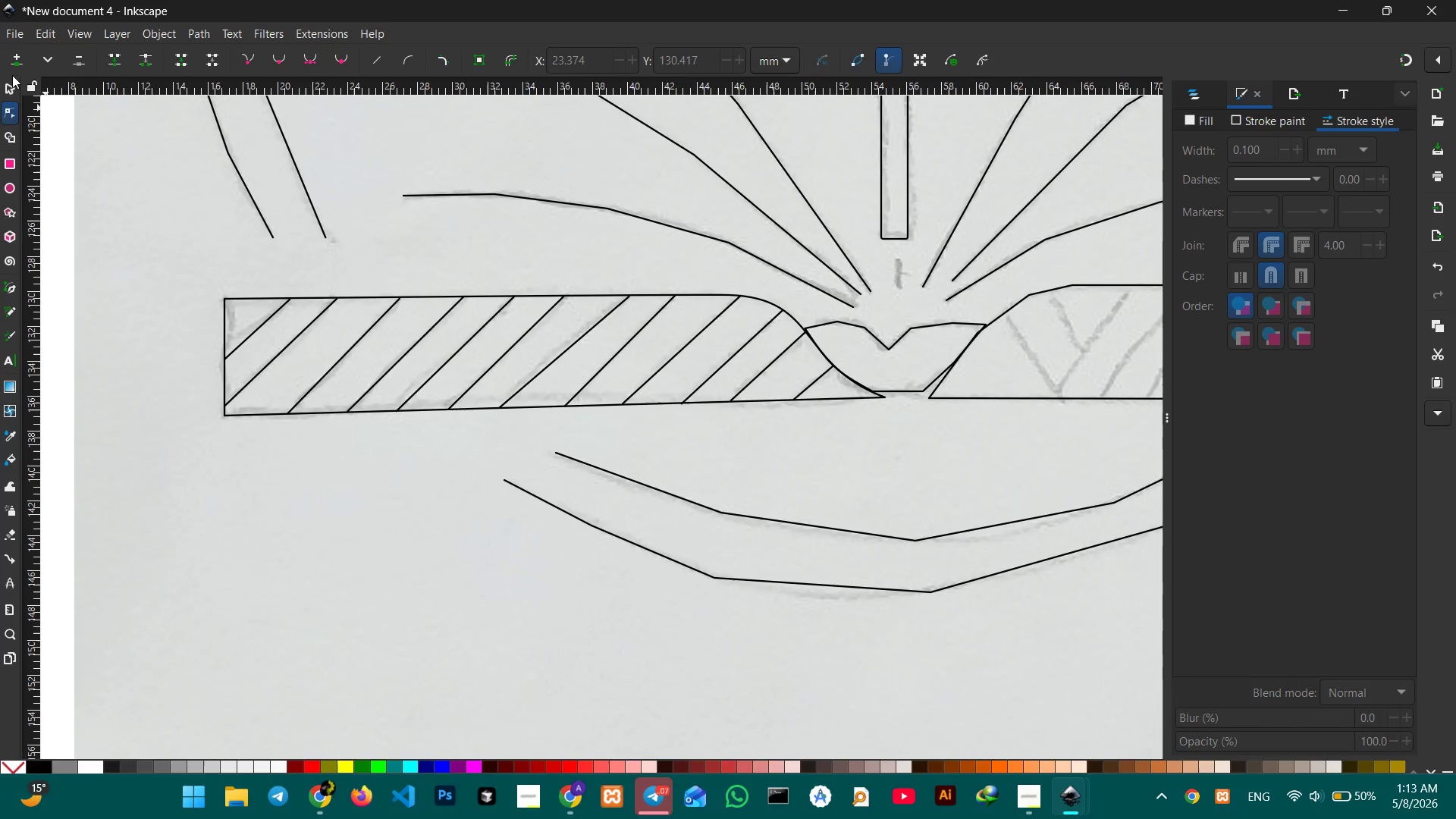 
double_click([3, 87])
 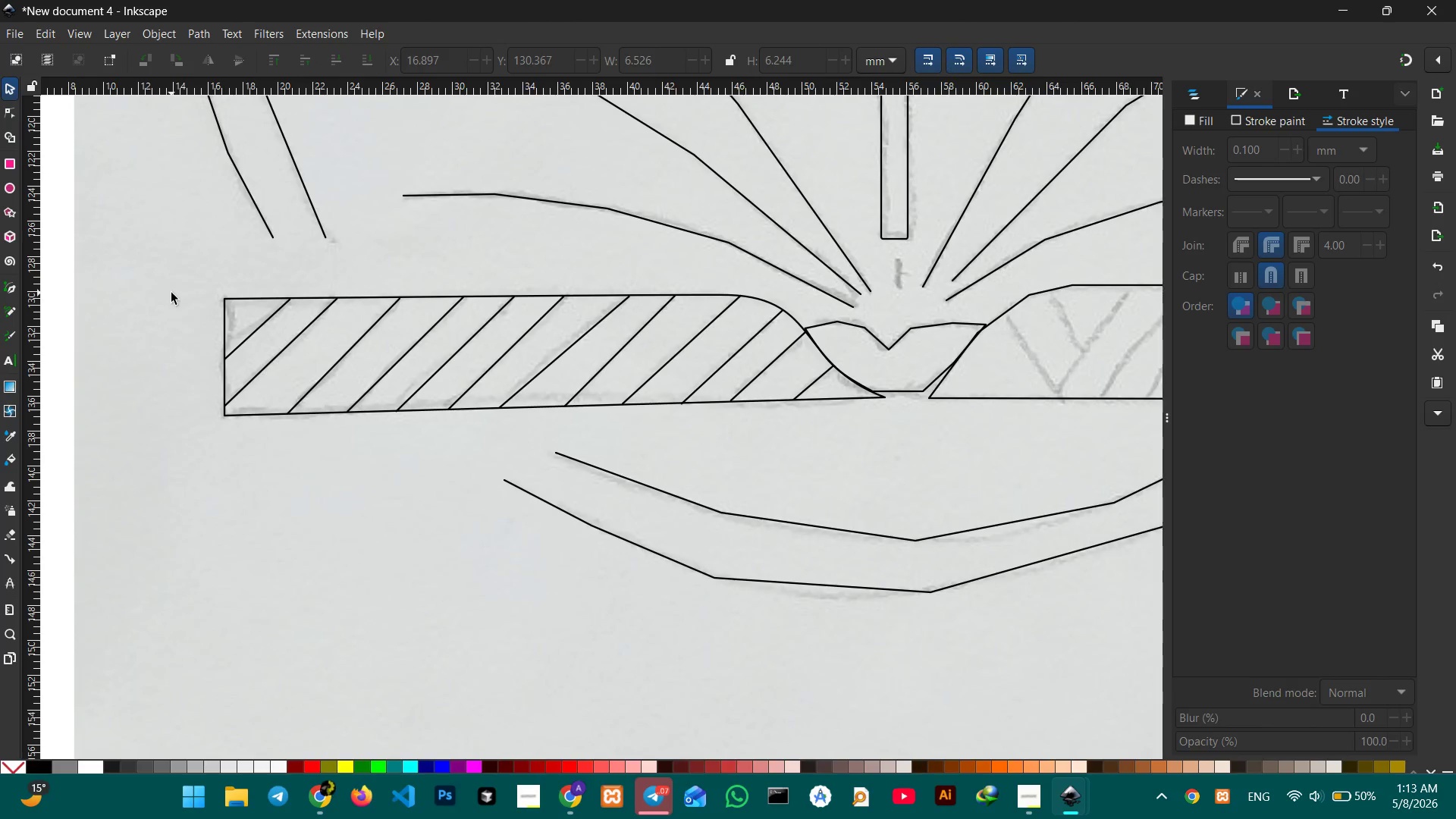 
left_click_drag(start_coordinate=[171, 293], to_coordinate=[795, 418])
 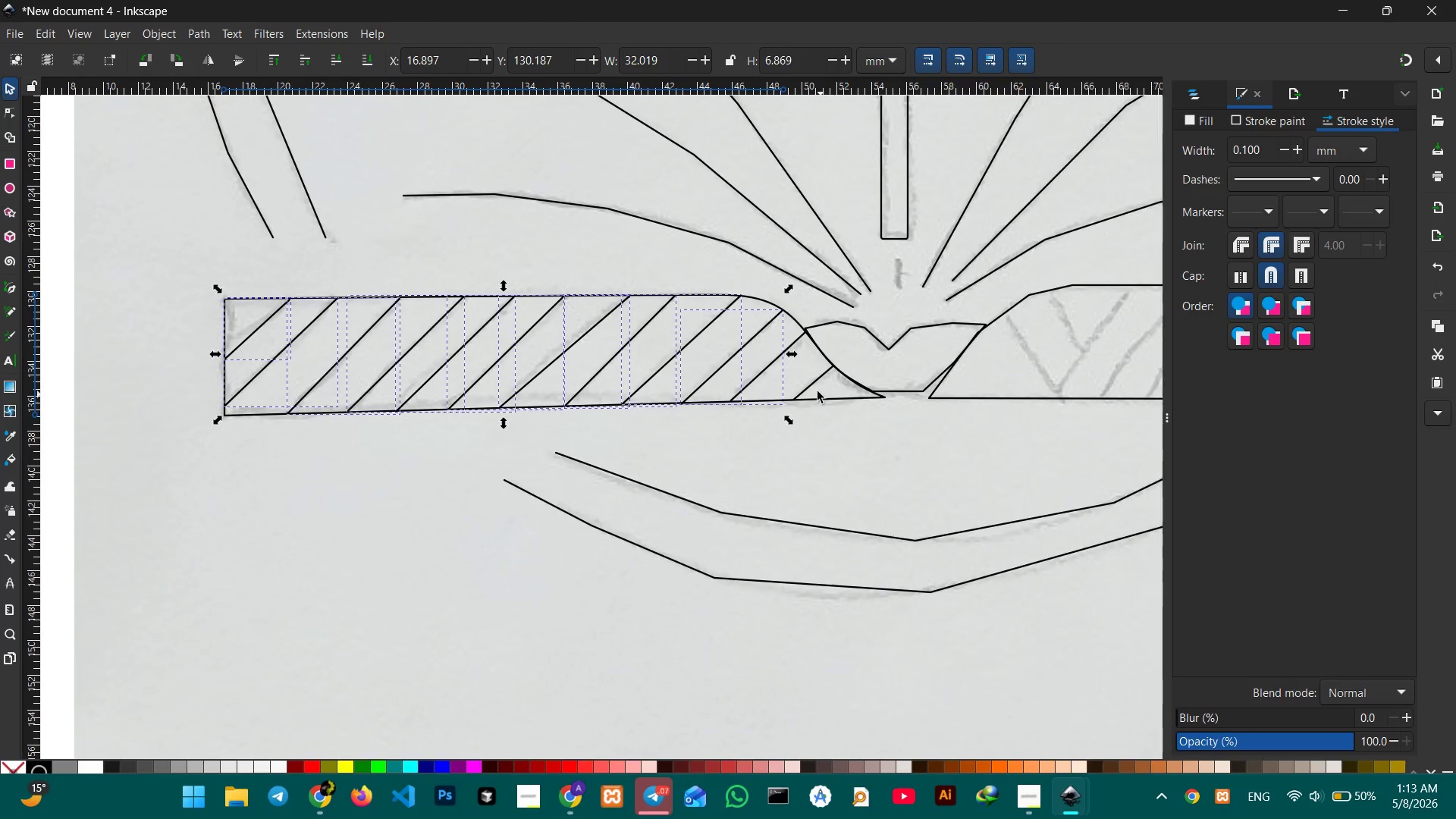 
hold_key(key=ShiftLeft, duration=4.53)
left_click([811, 384])
 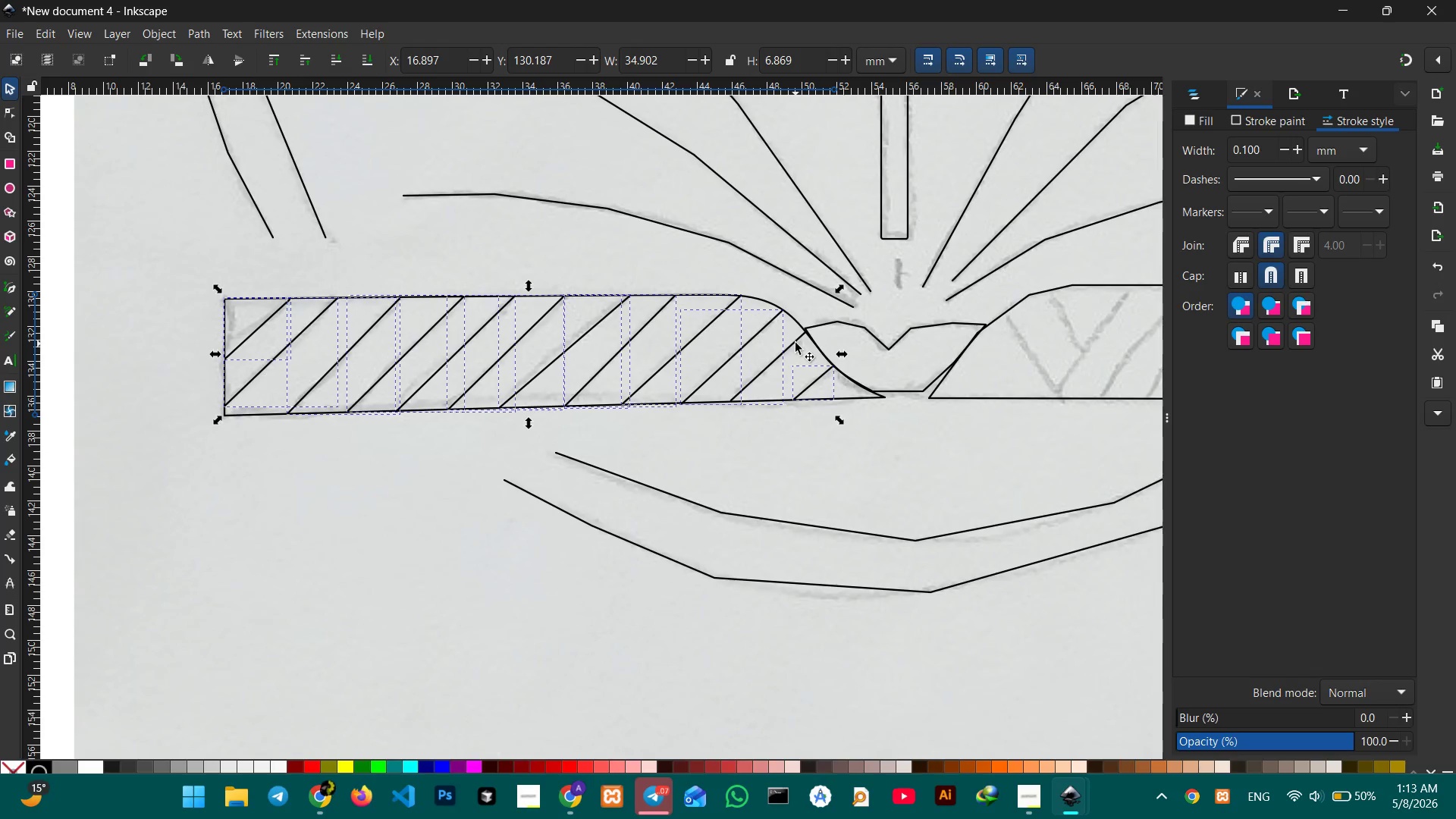 
left_click([795, 343])
 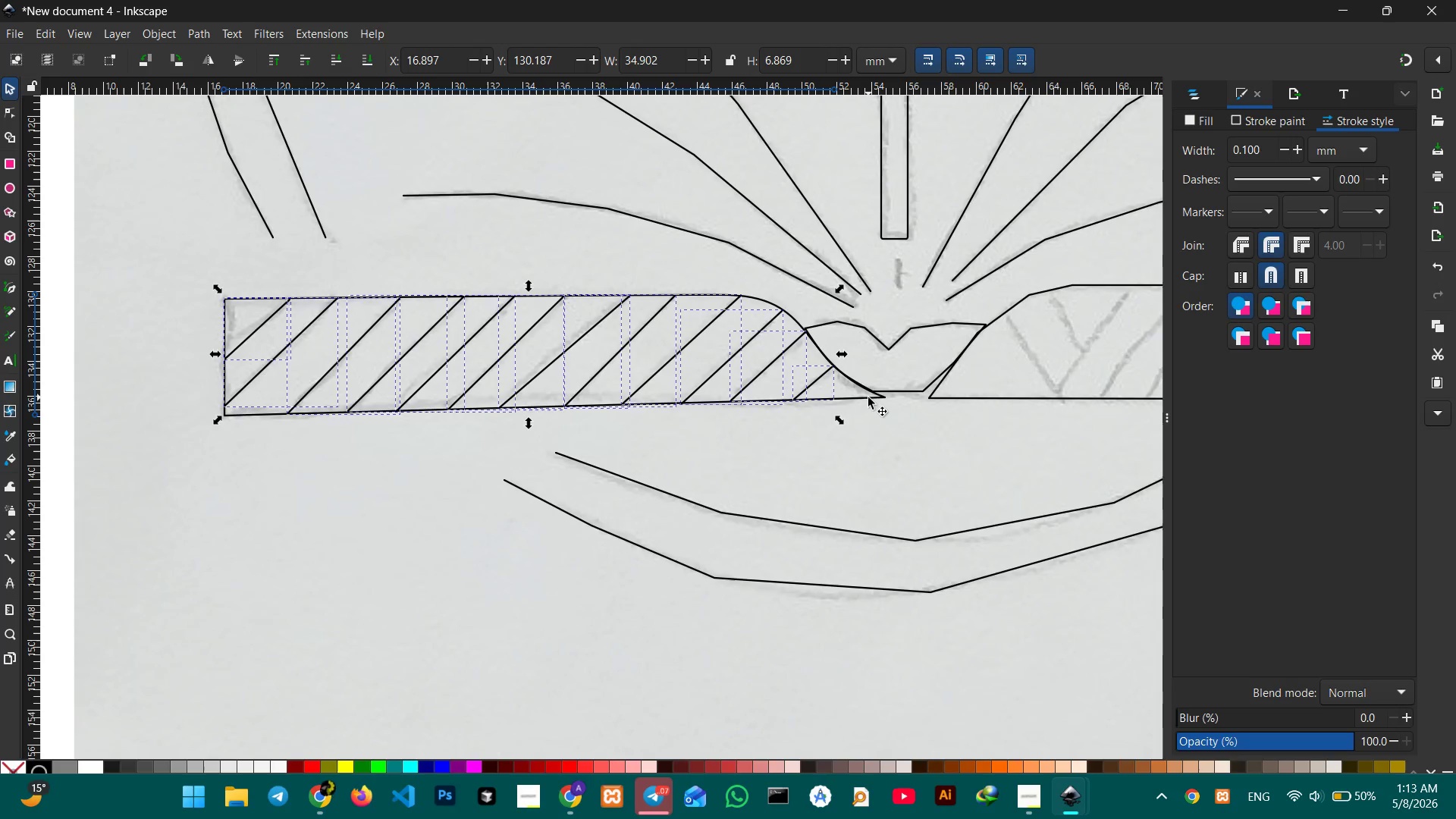 
left_click([868, 397])
 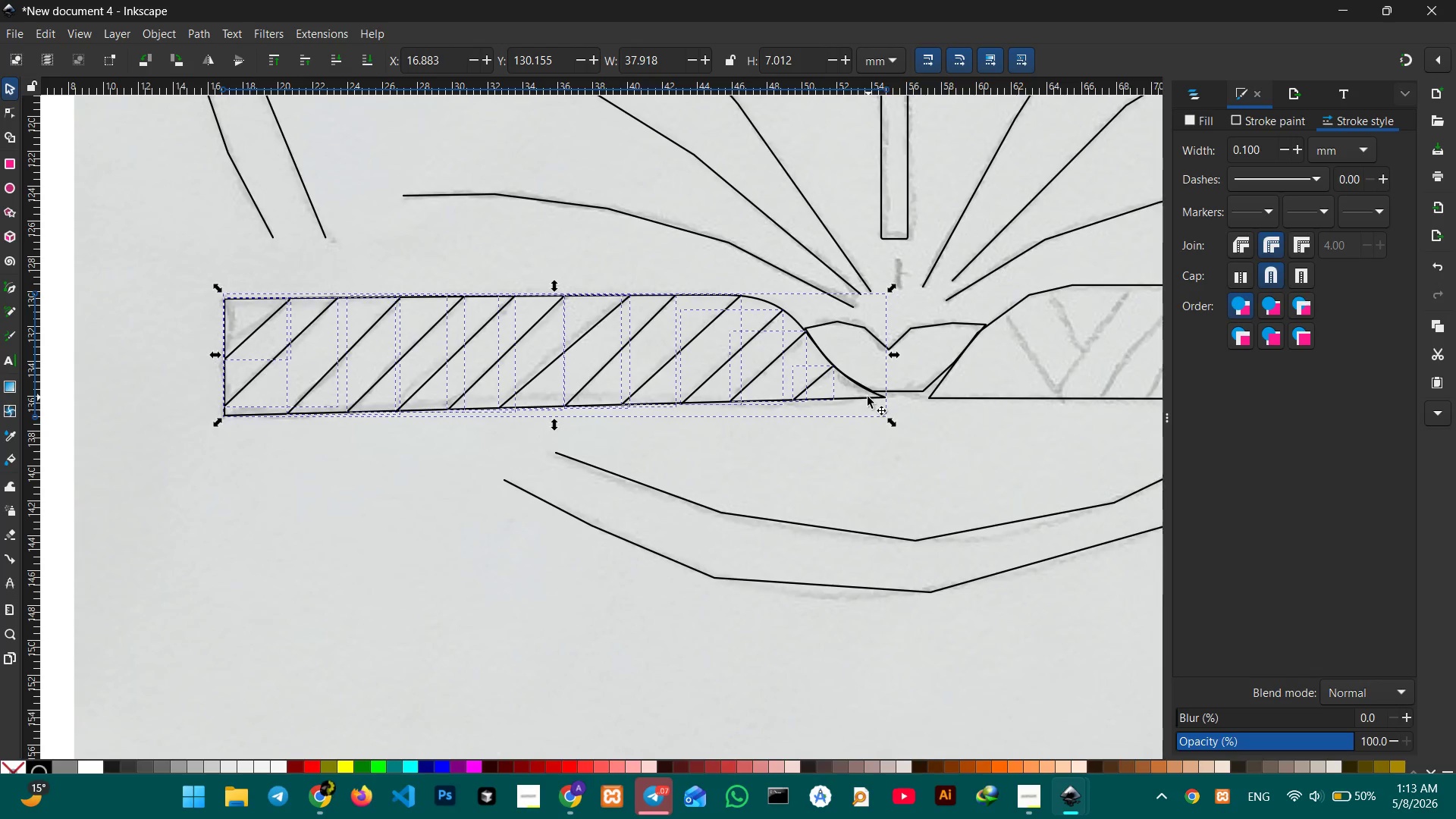 
key(Control+C)
 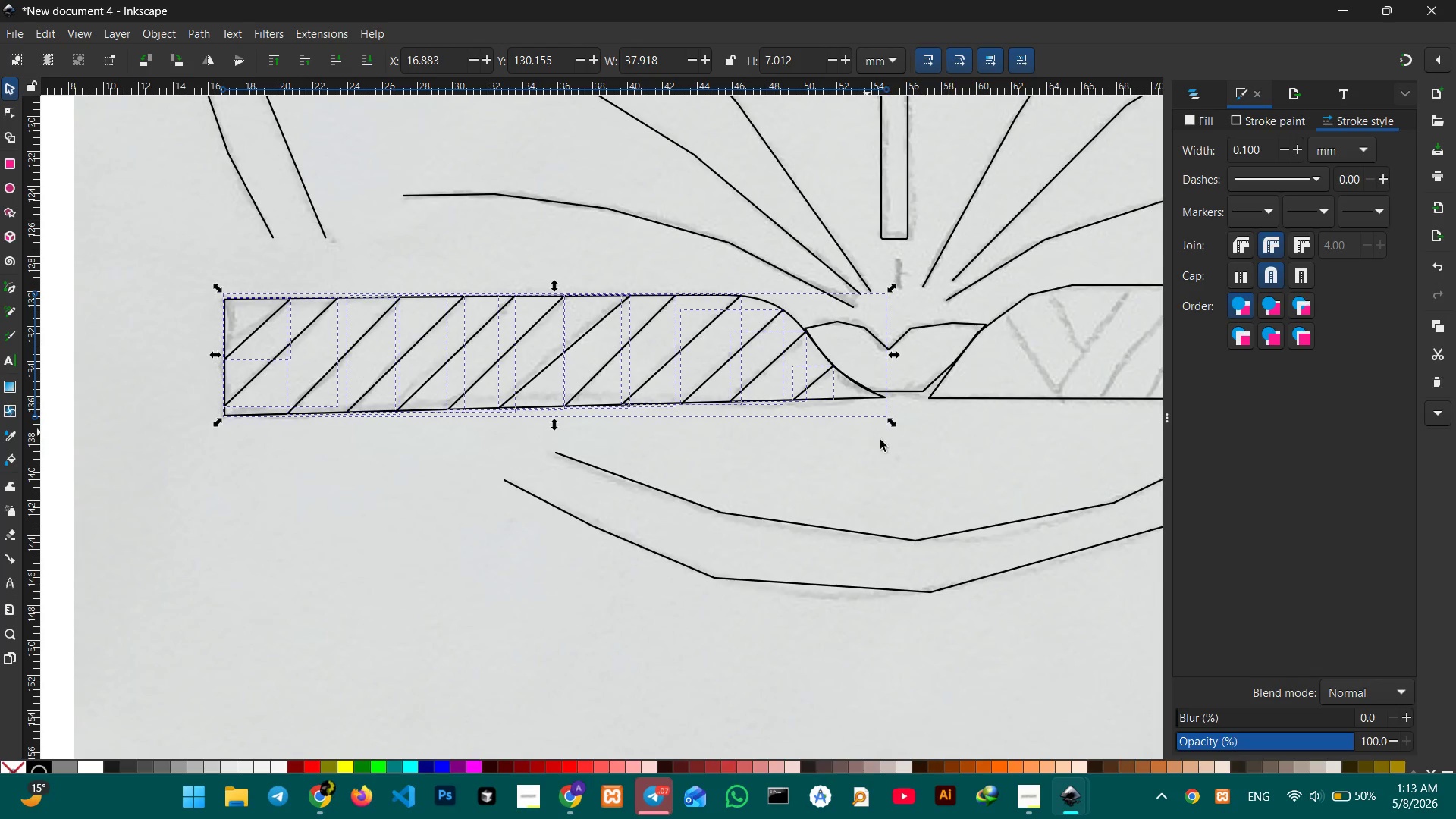 
hold_key(key=Space, duration=1.01)
 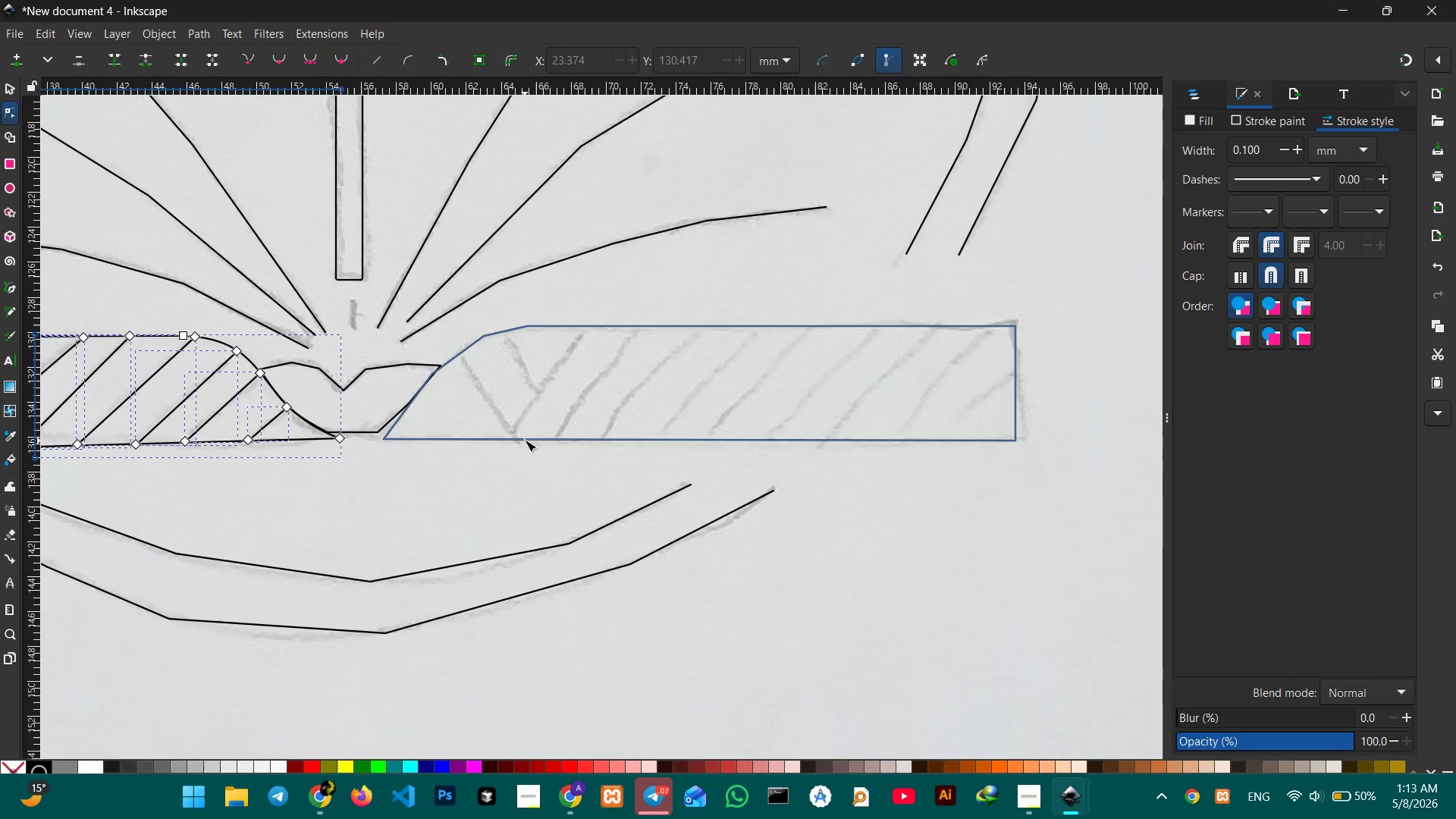 
left_click_drag(start_coordinate=[937, 451], to_coordinate=[392, 492])
 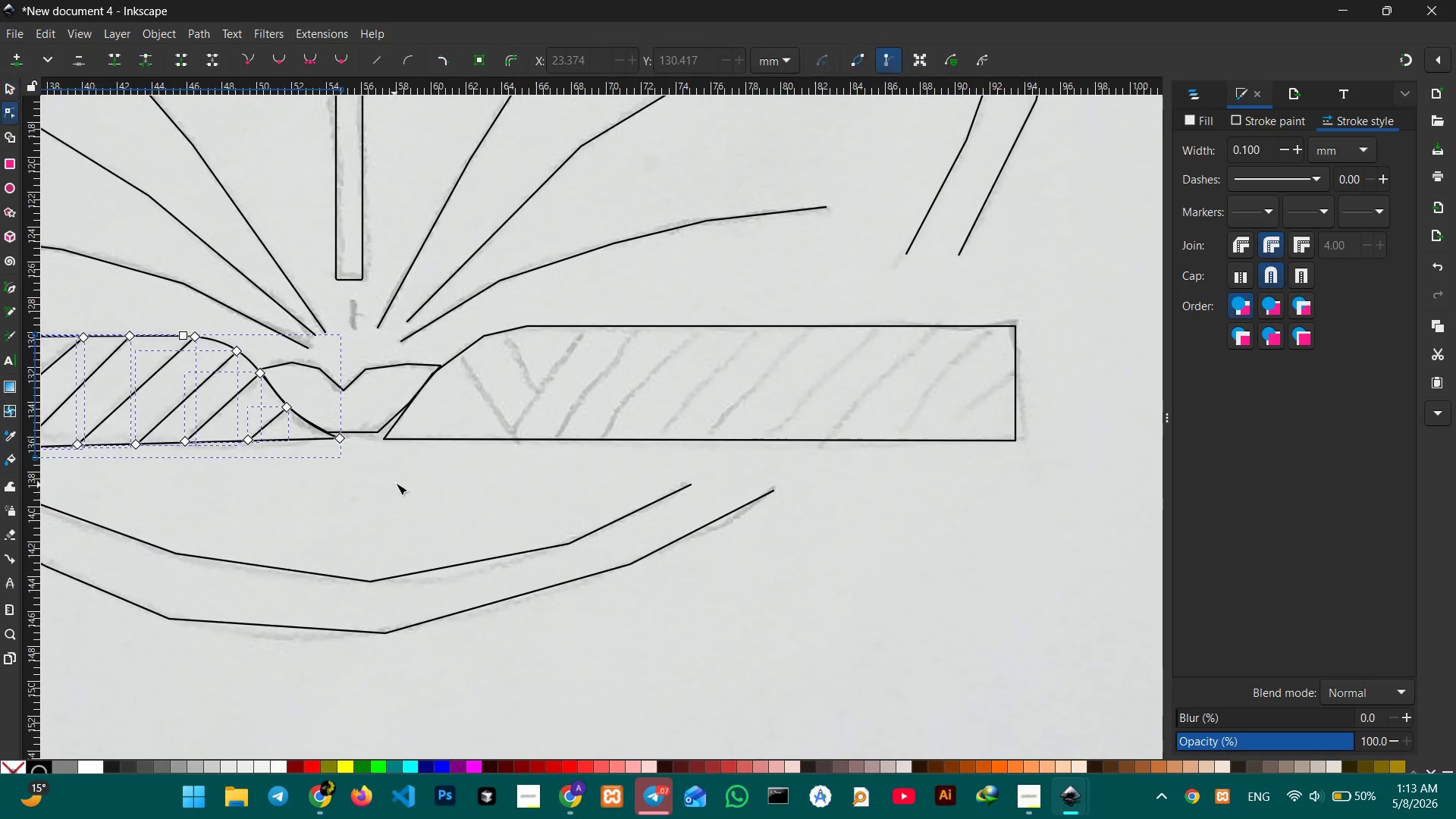 
left_click([525, 440])
 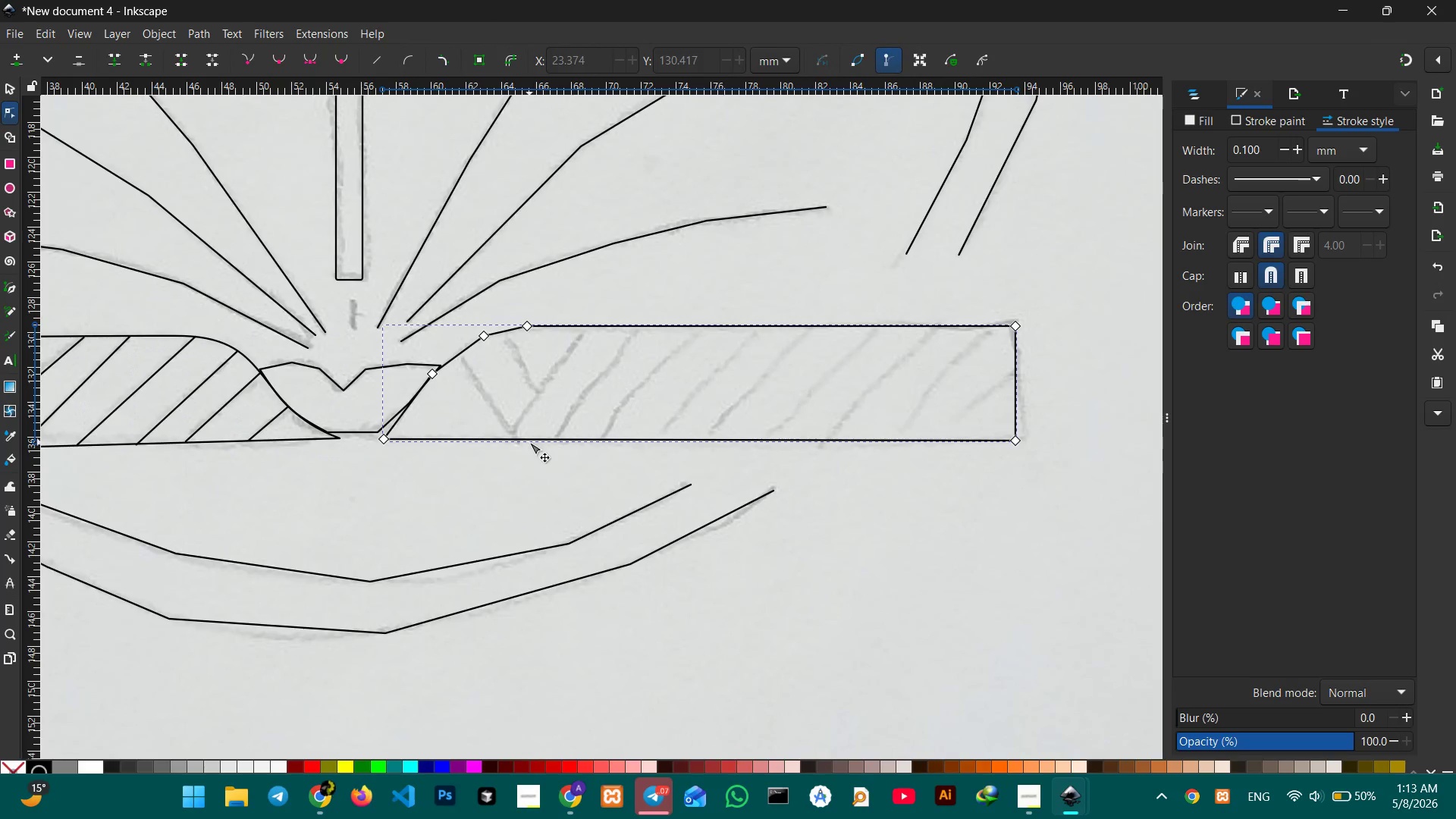 
key(Backspace)
 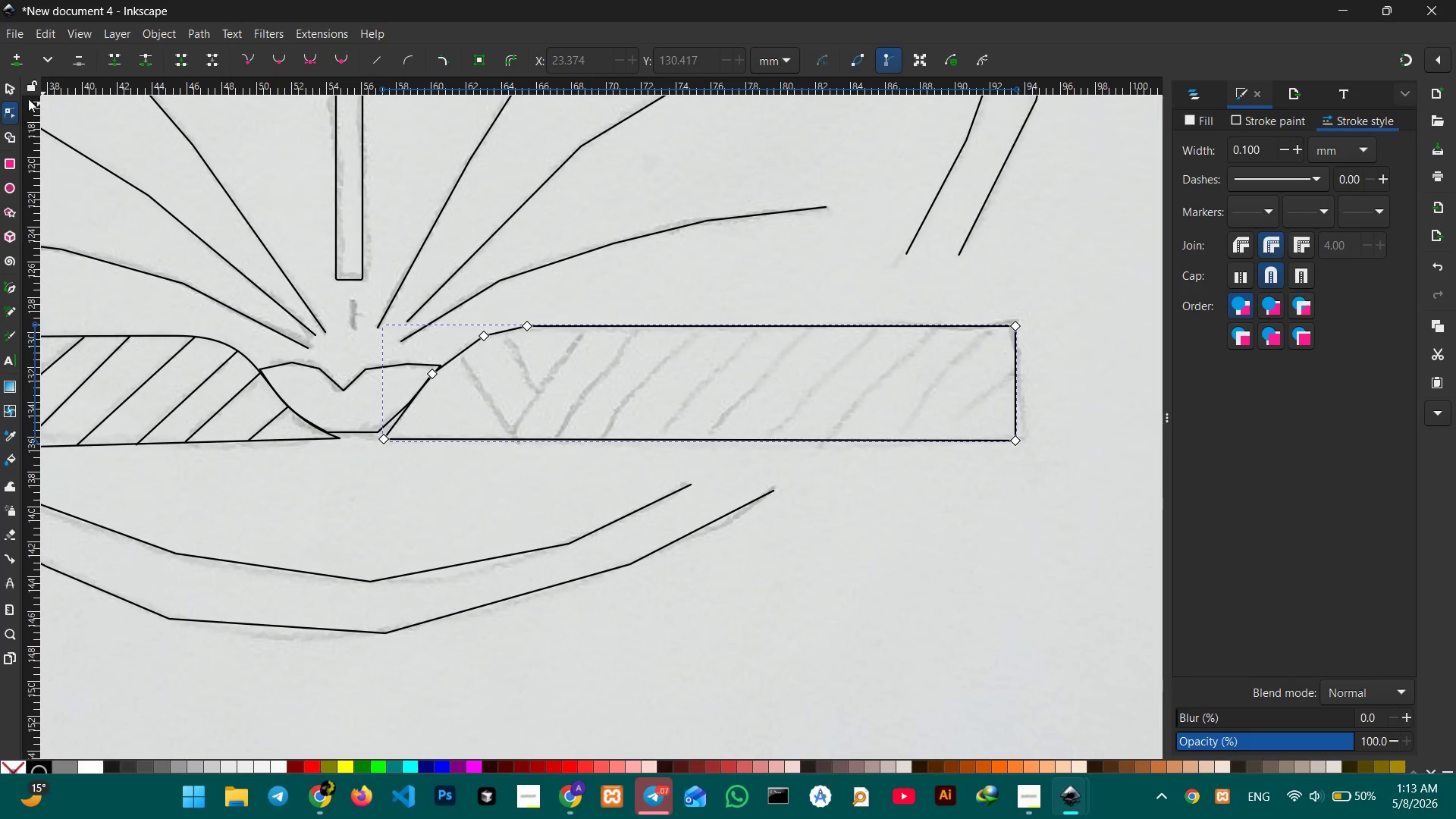 
left_click([5, 86])
 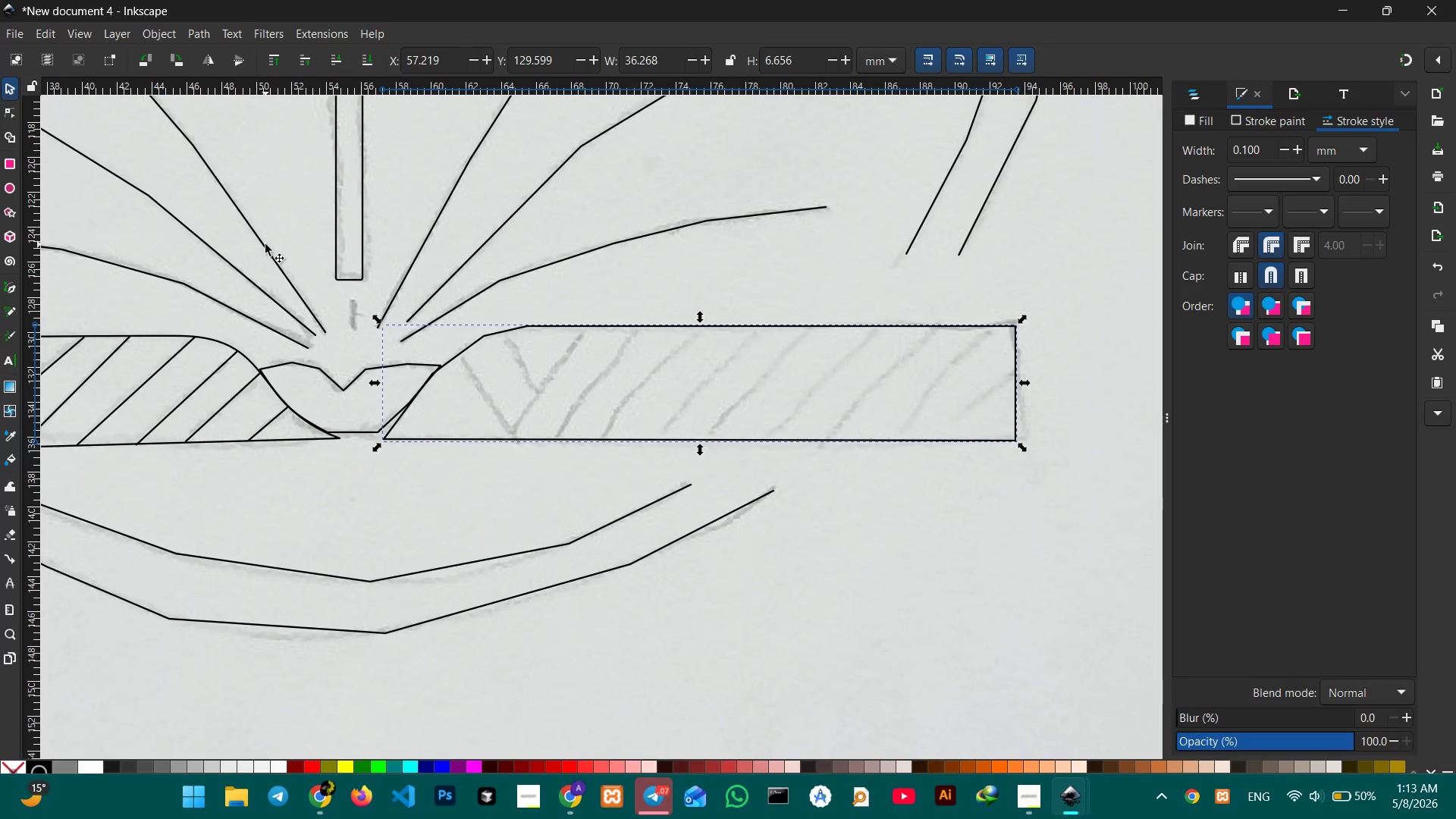 
key(Backspace)
 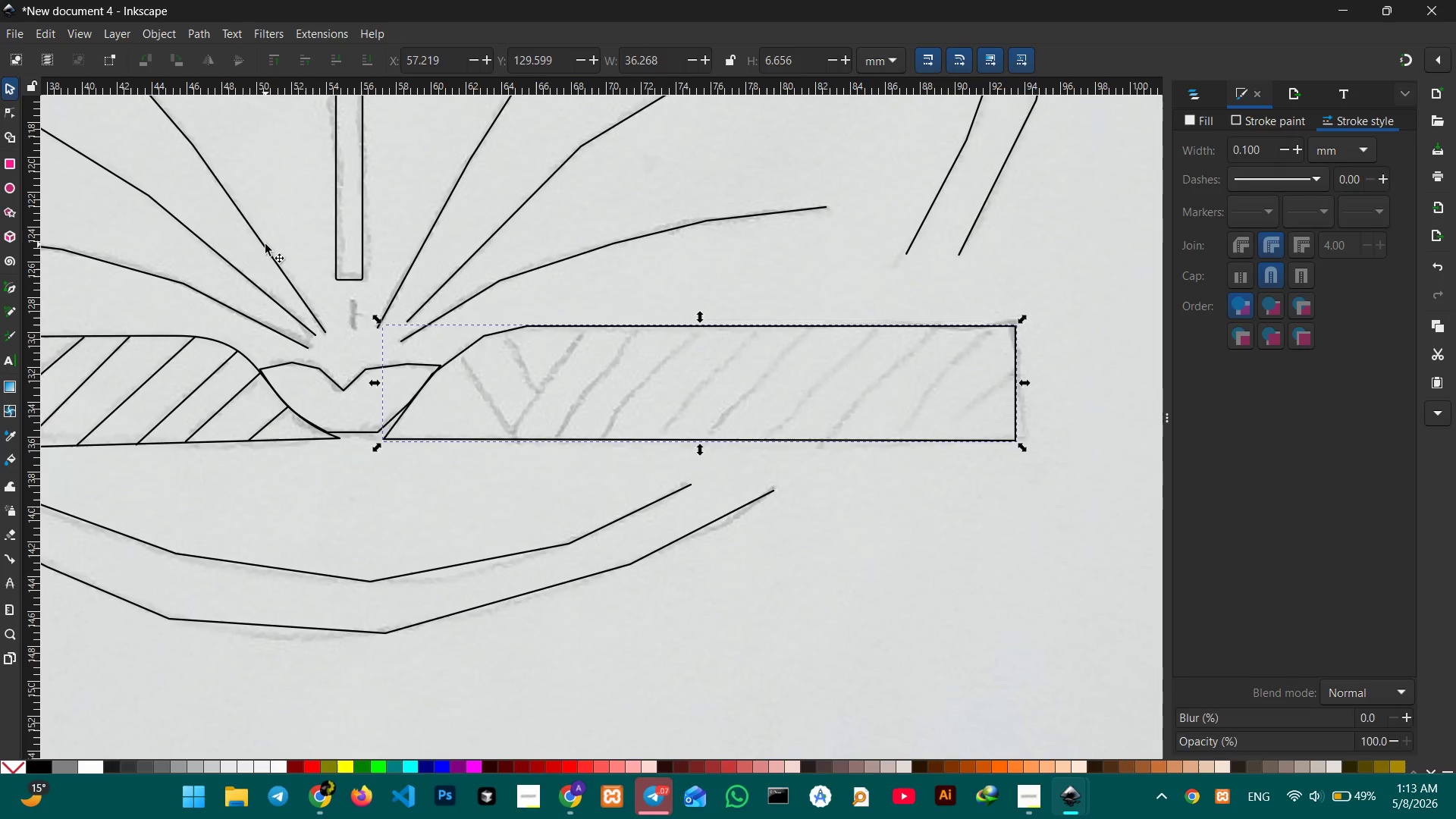 
key(Control+V)
 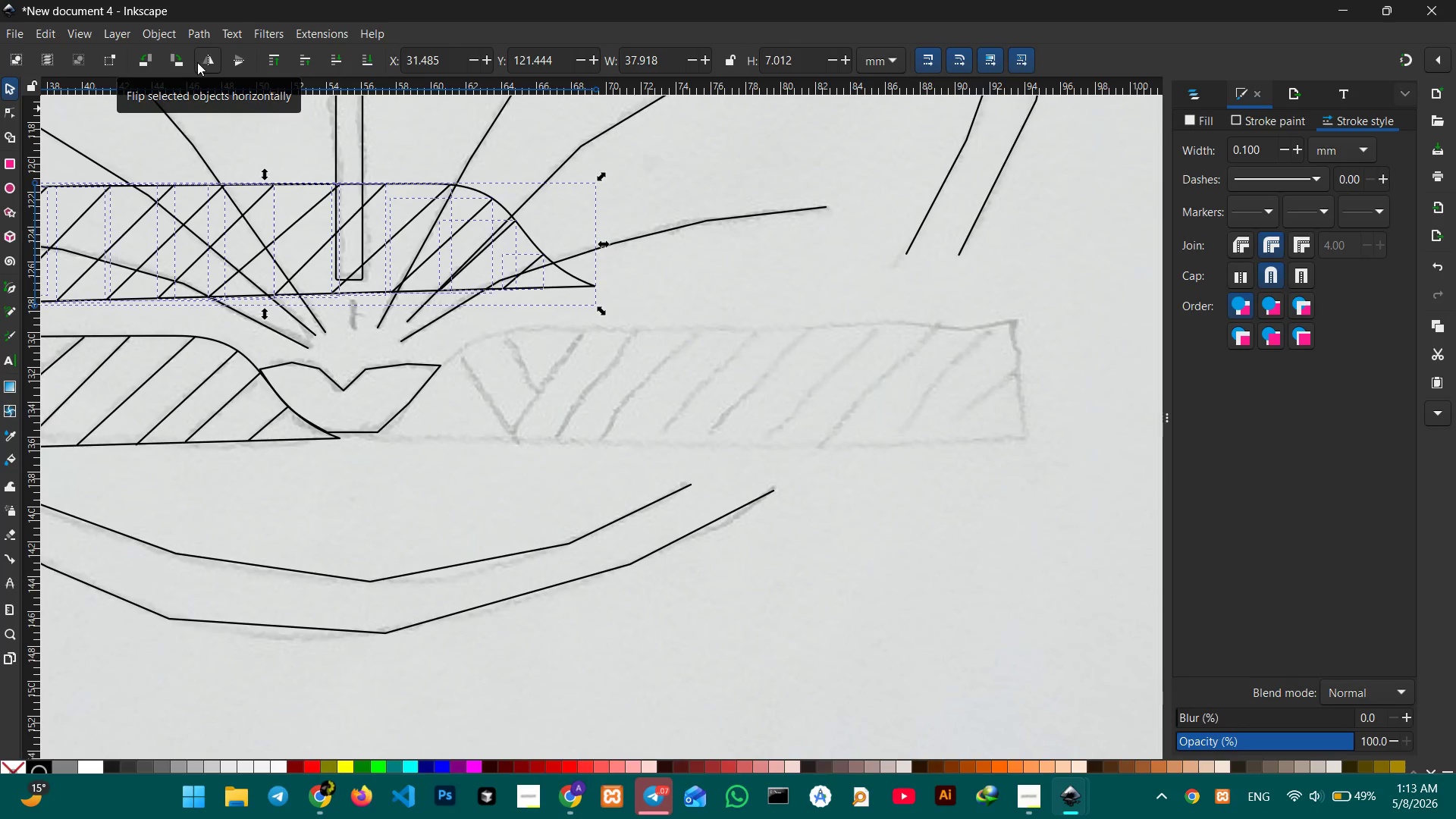 
left_click([206, 64])
 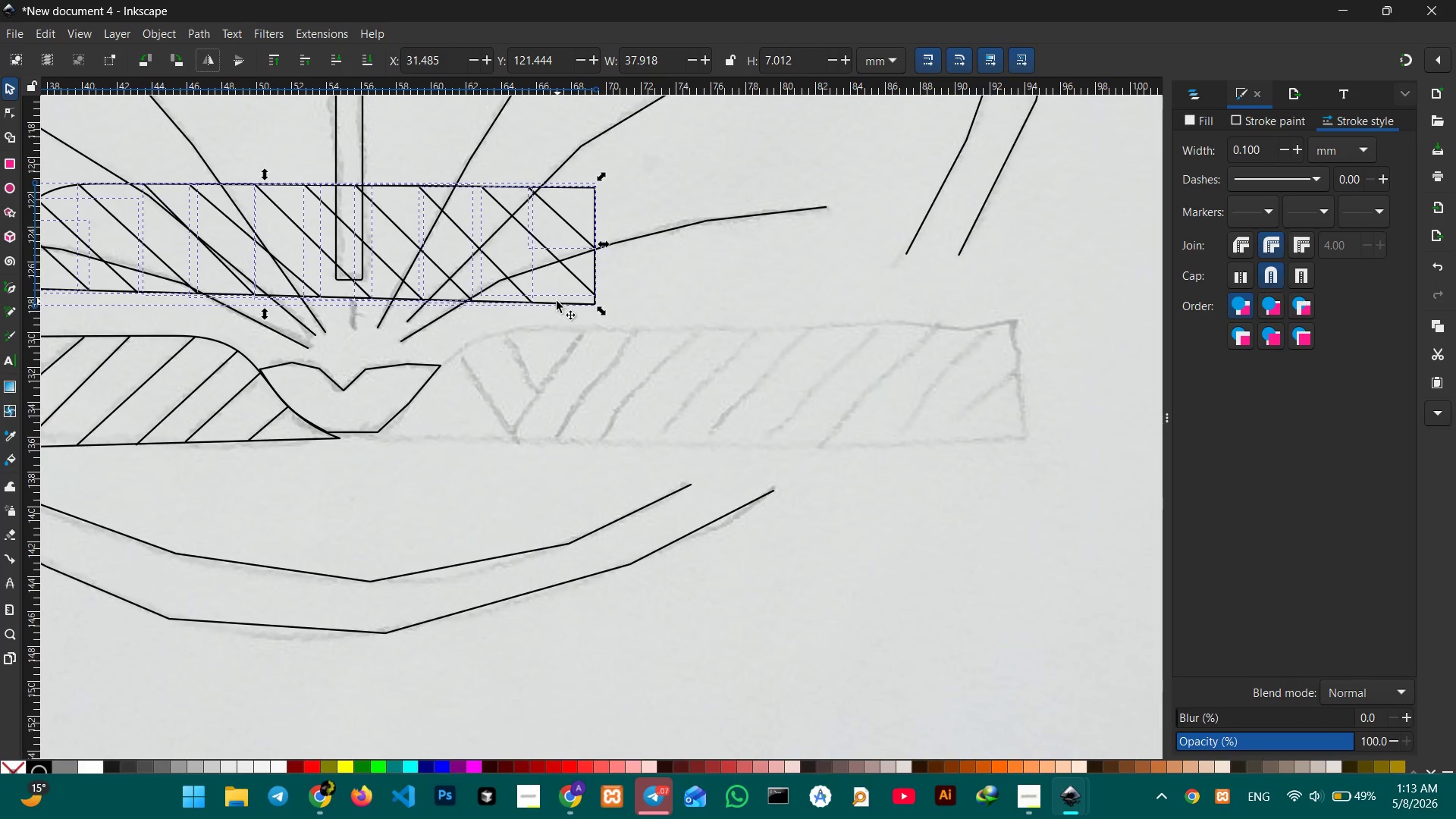 
left_click_drag(start_coordinate=[557, 302], to_coordinate=[997, 461])
 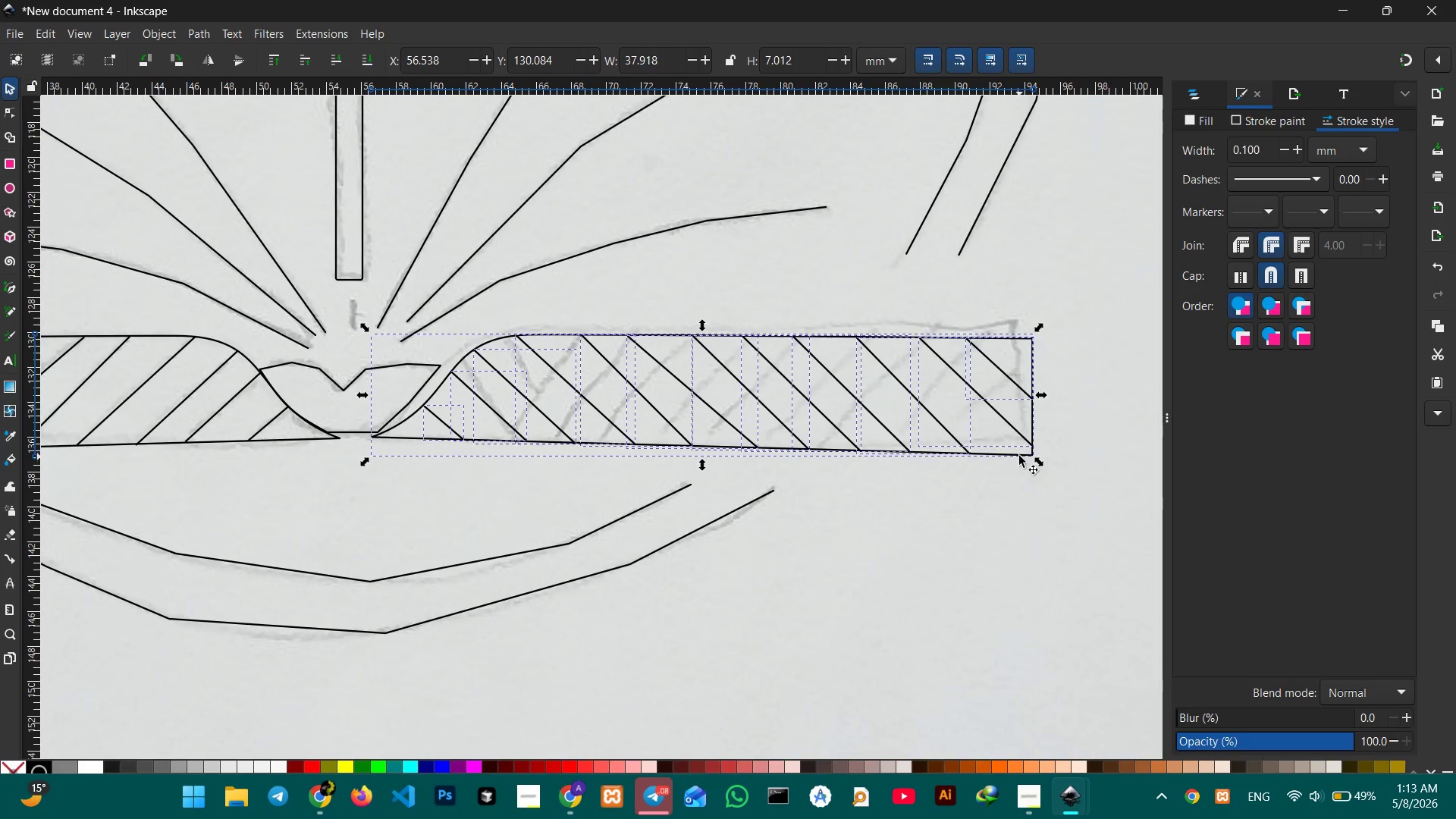 
left_click([1019, 455])
 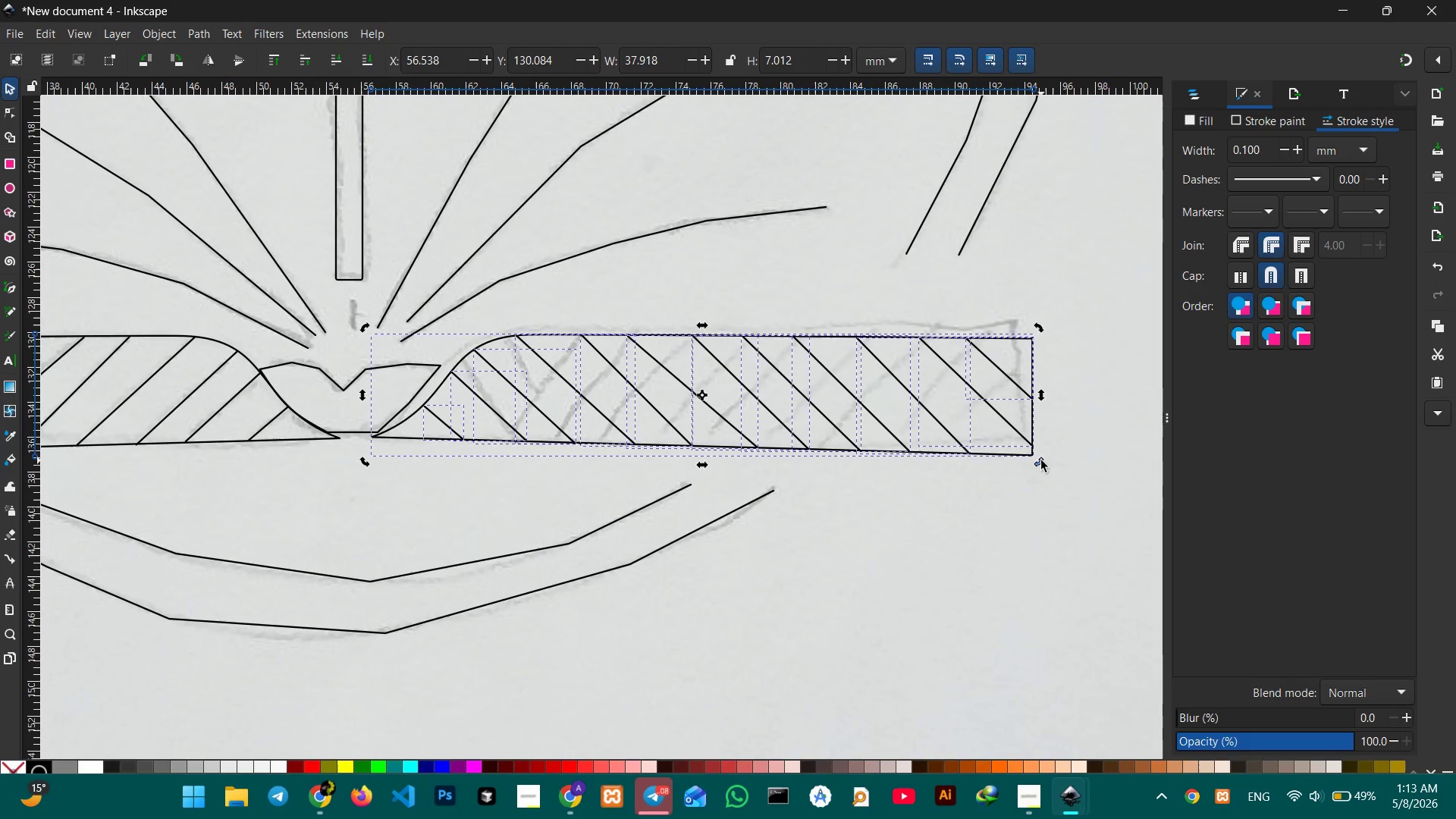 
left_click_drag(start_coordinate=[1041, 460], to_coordinate=[1039, 450])
 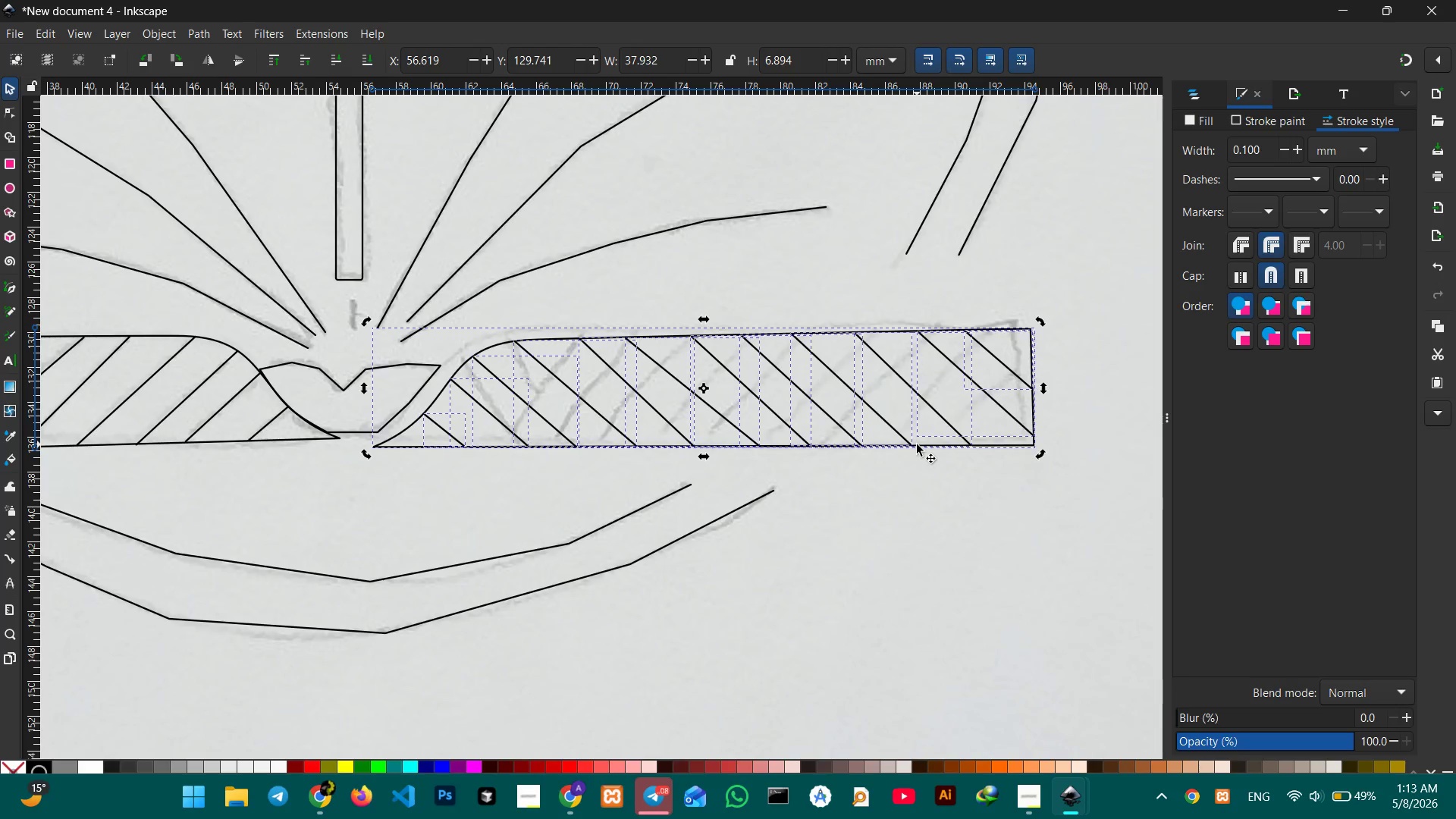 
left_click_drag(start_coordinate=[917, 444], to_coordinate=[898, 435])
 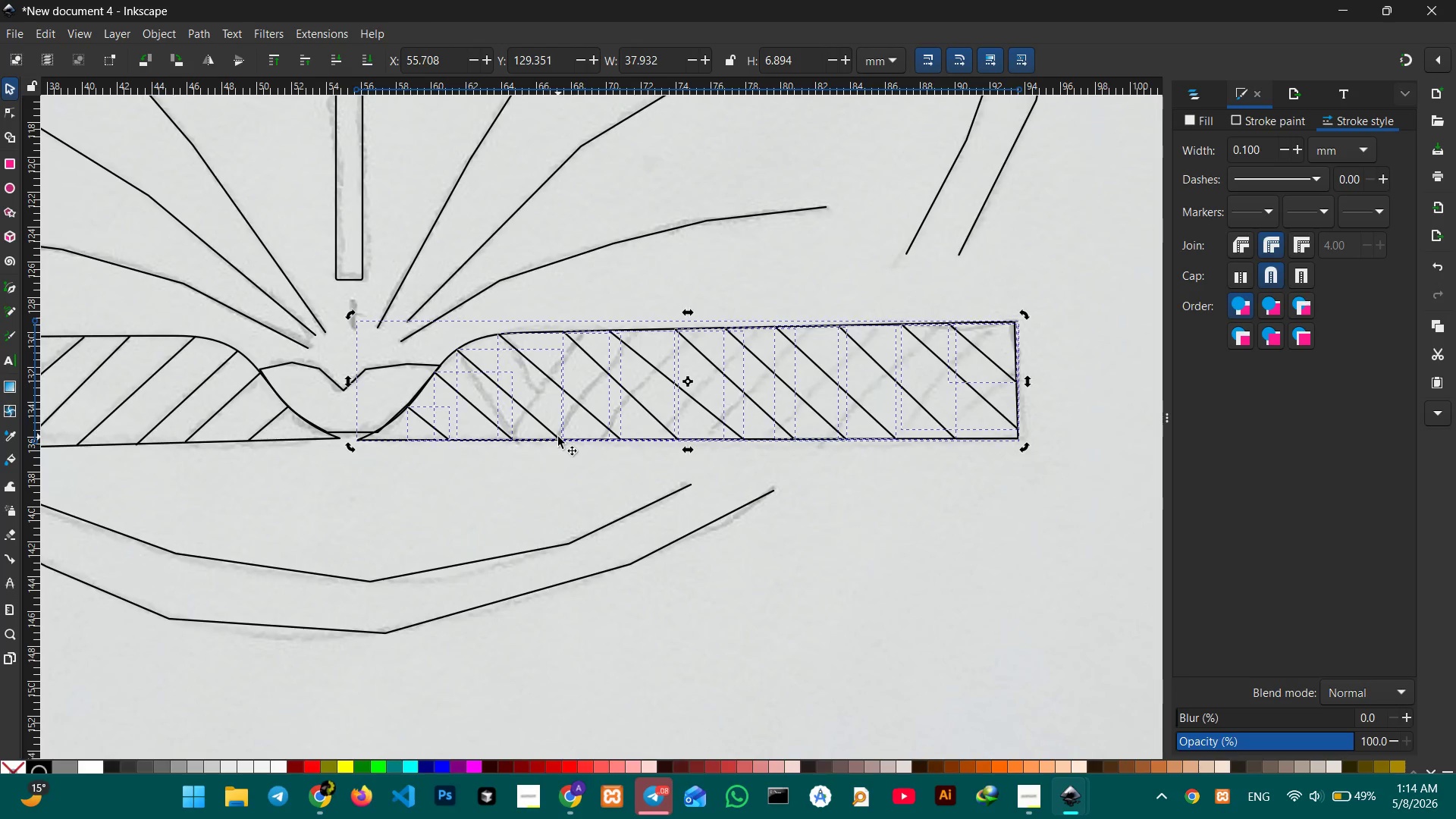 
hold_key(key=Space, duration=1.5)
 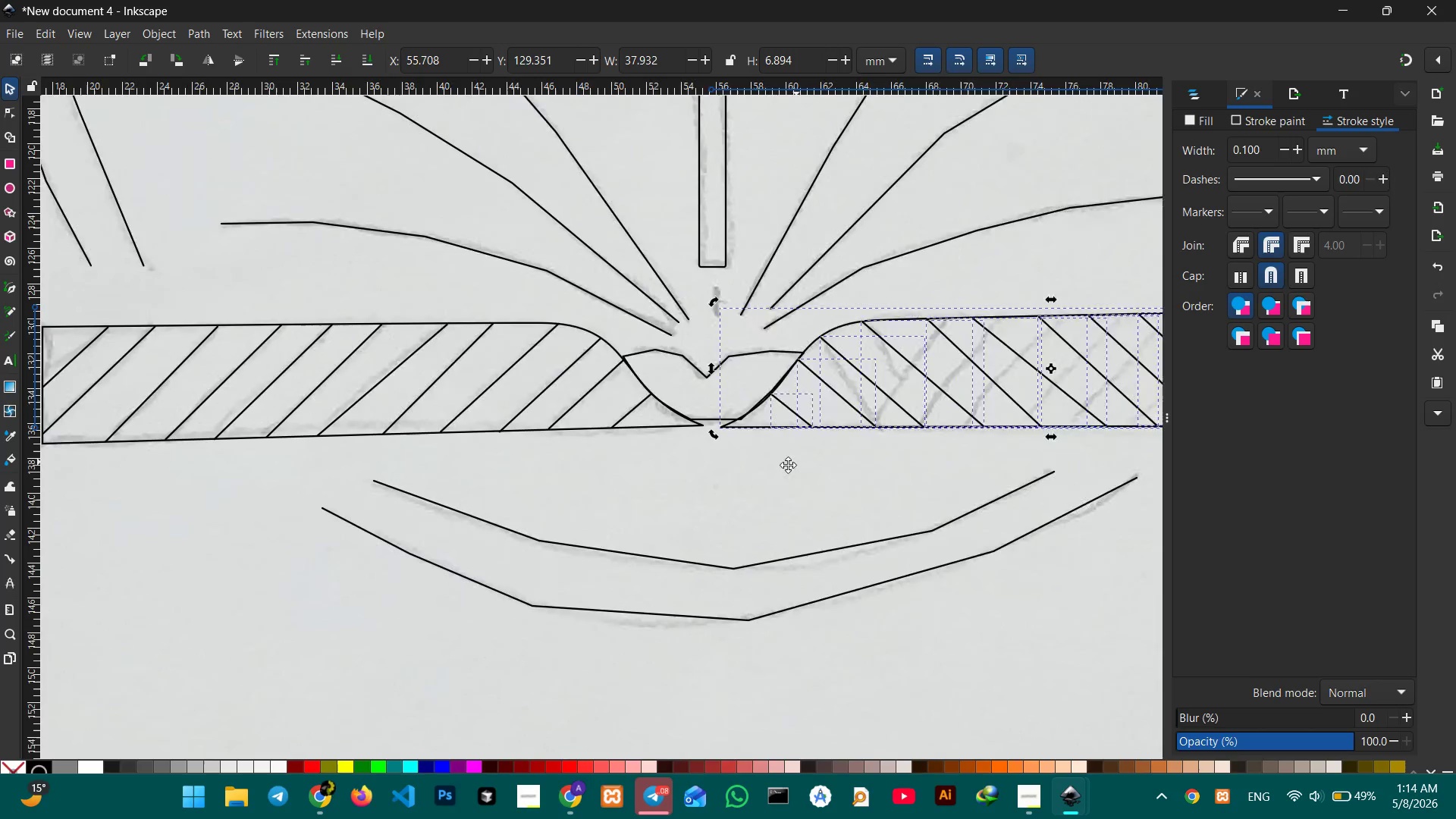 
left_click_drag(start_coordinate=[441, 475], to_coordinate=[704, 469])
 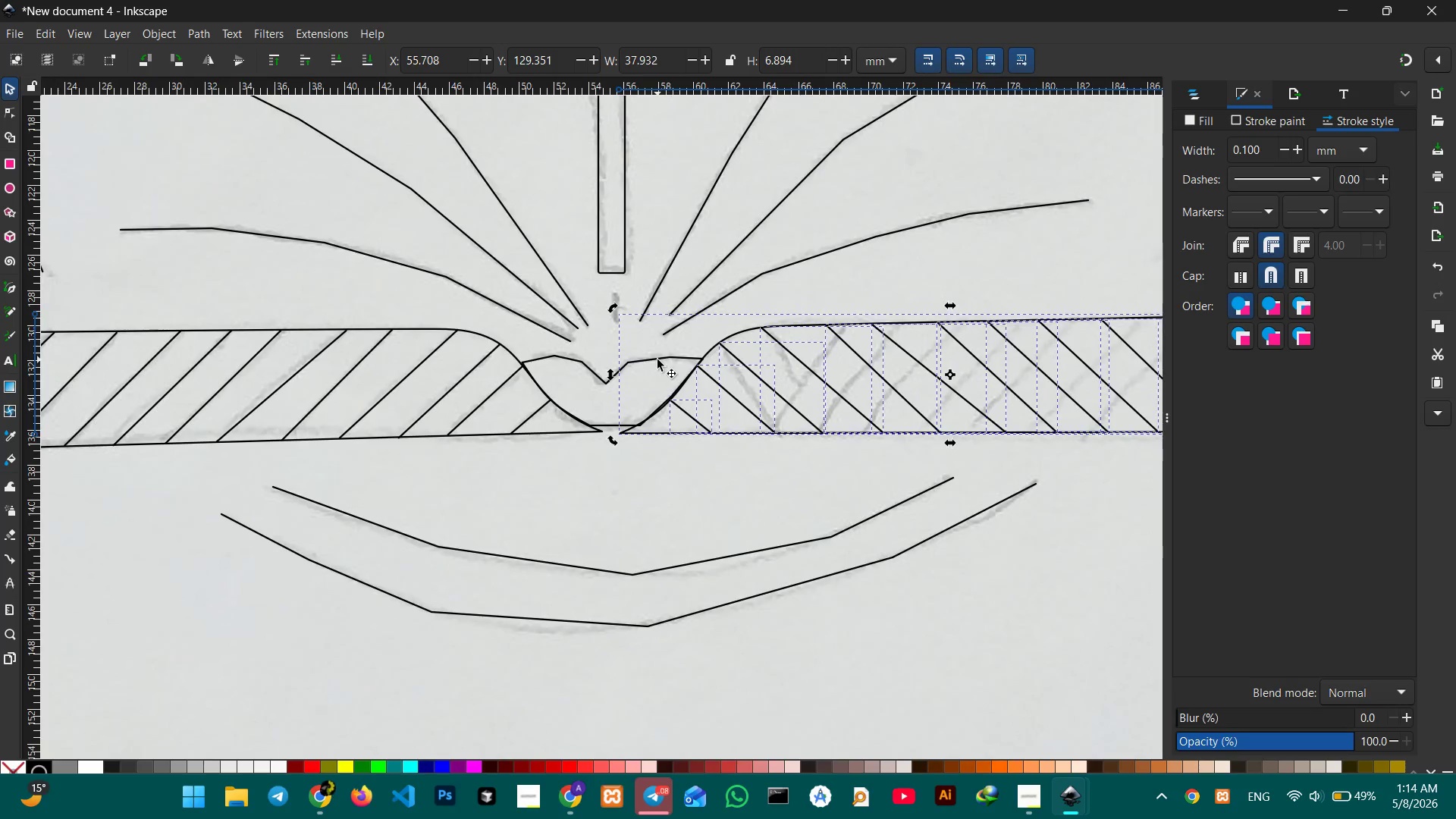 
hold_key(key=Space, duration=0.98)
 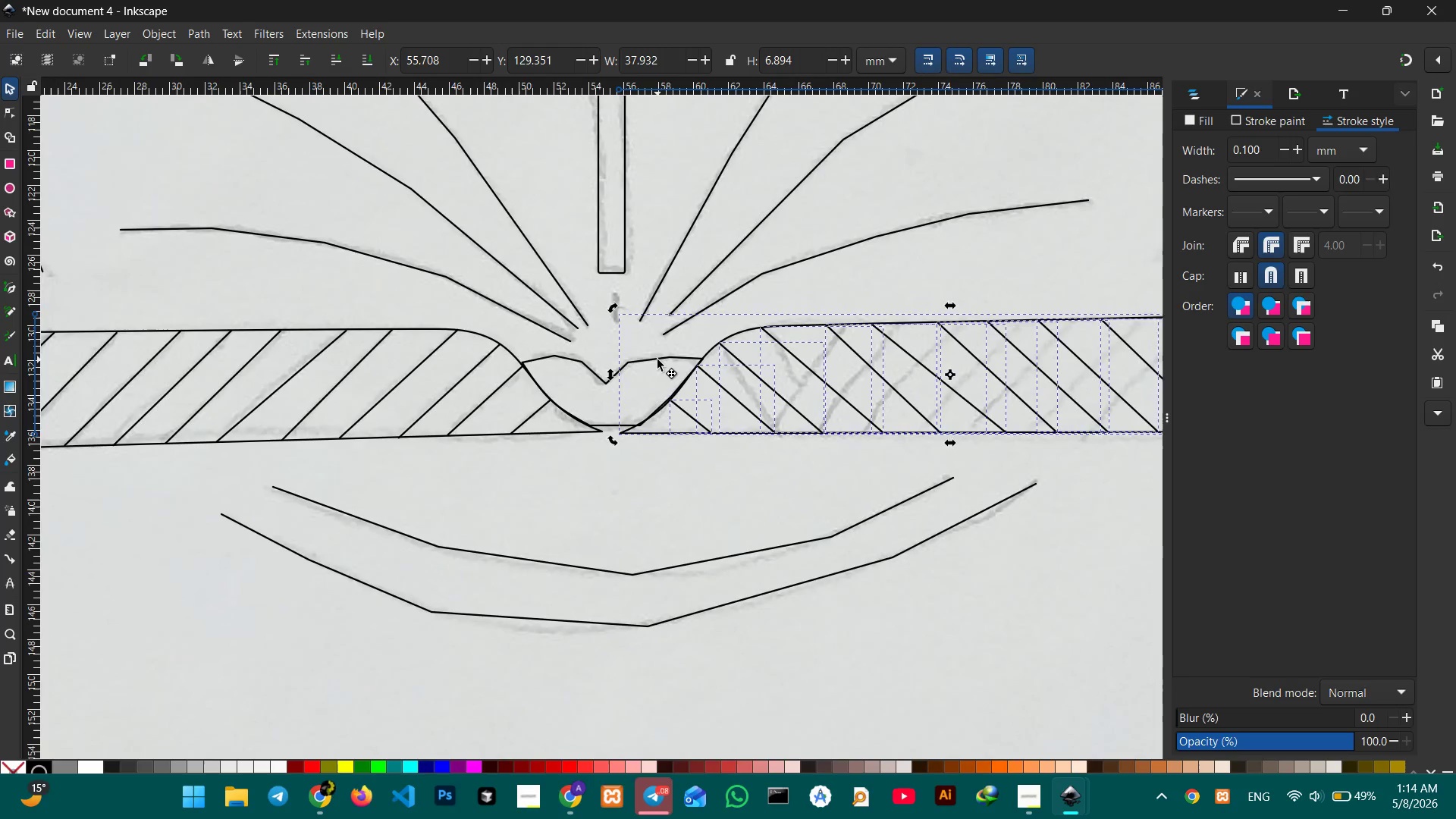 
left_click([657, 359])
 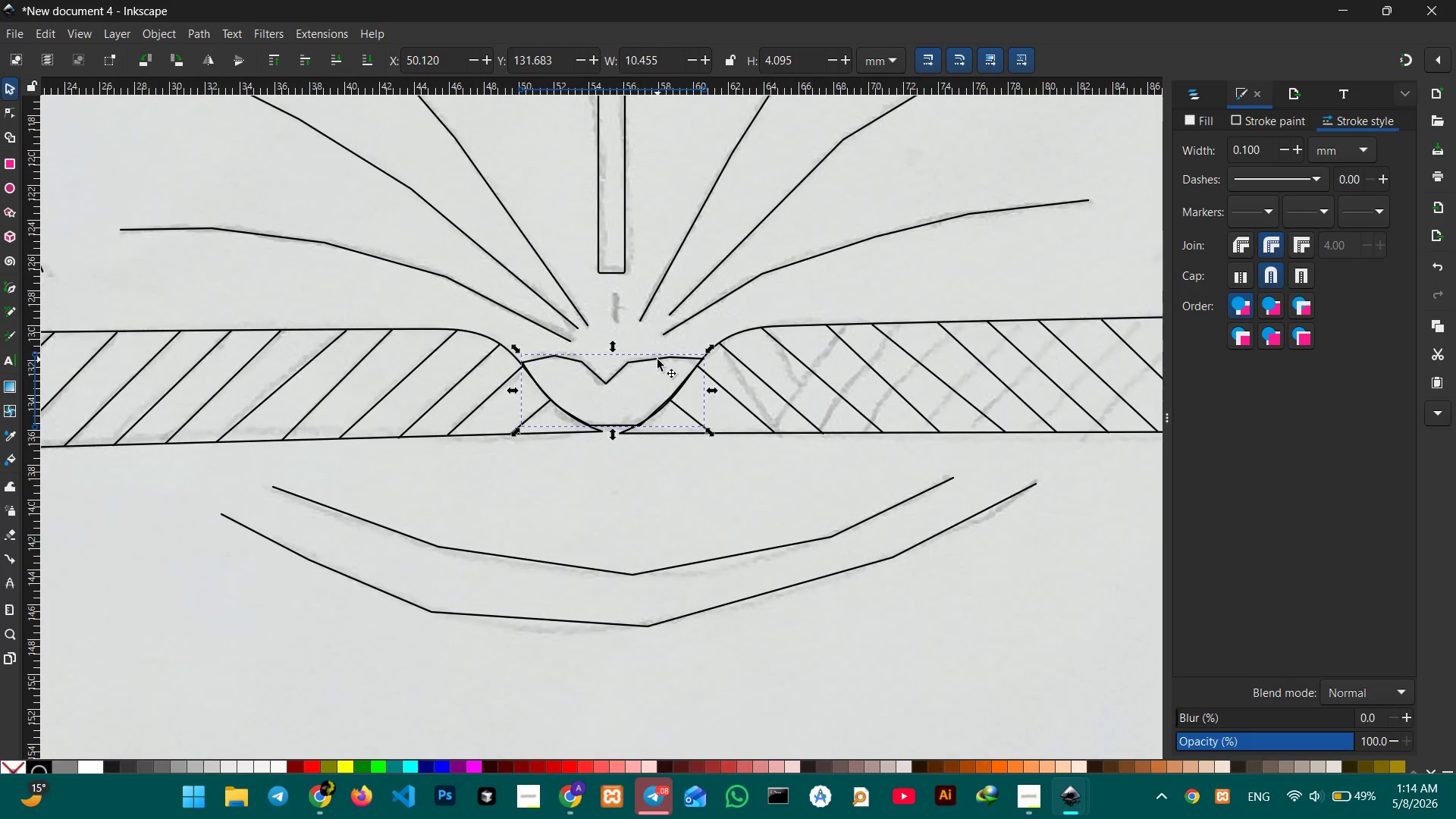 
hold_key(key=ControlLeft, duration=0.38)
scroll: coordinate [657, 359], scroll_direction: up, amount: 2.0
 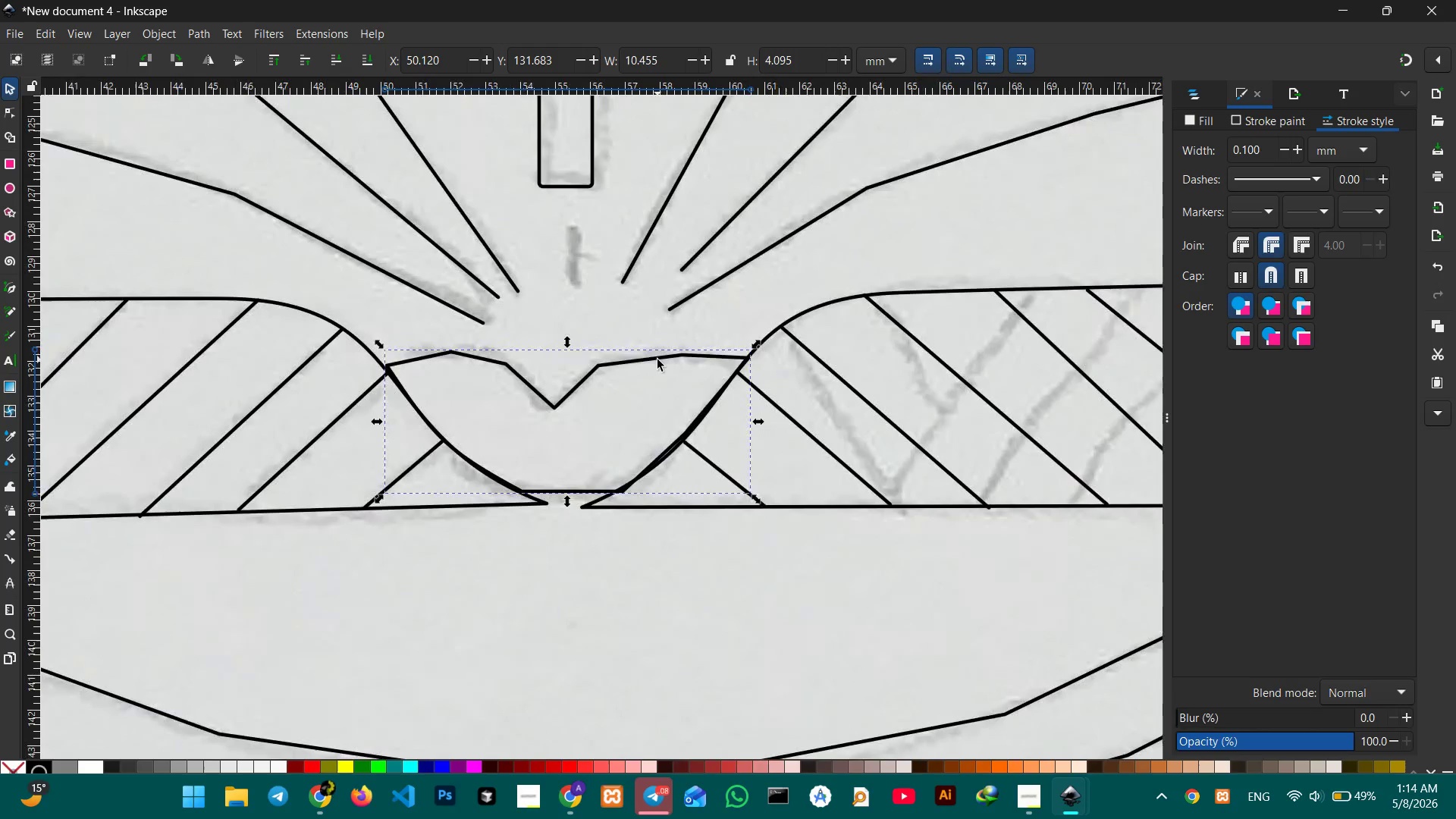 
hold_key(key=ControlLeft, duration=0.38)
 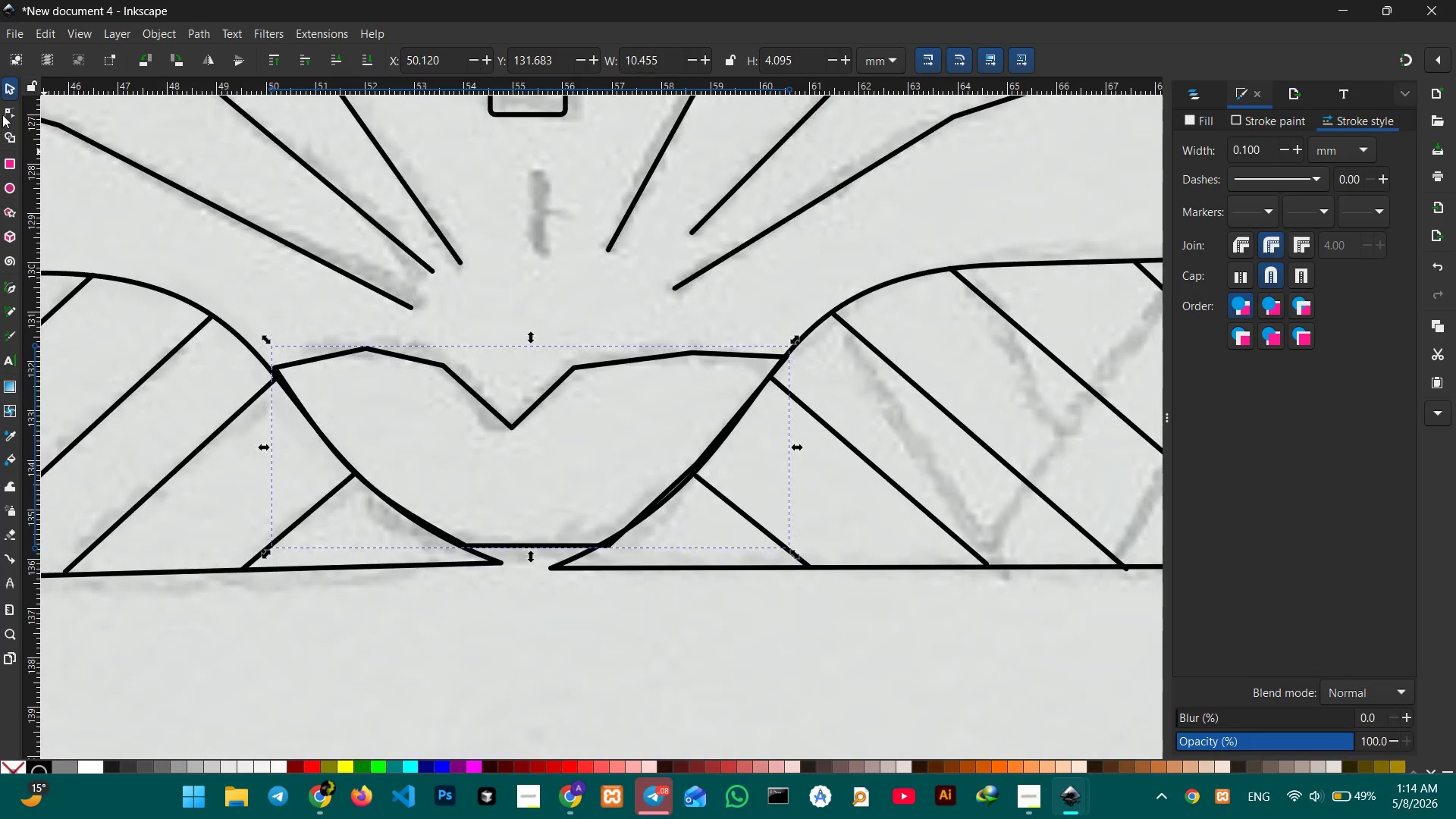 
left_click([5, 113])
 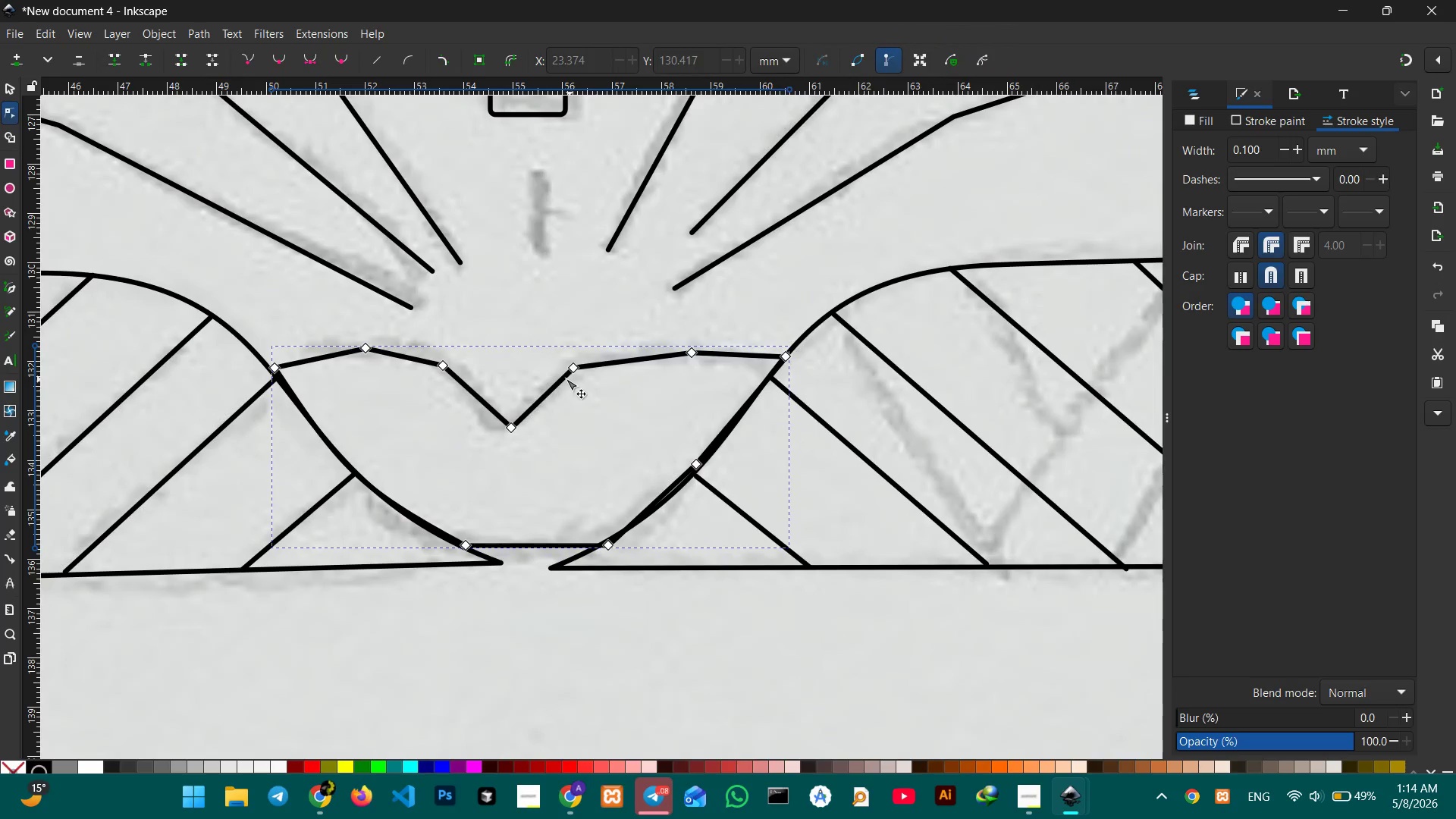 
left_click([571, 366])
 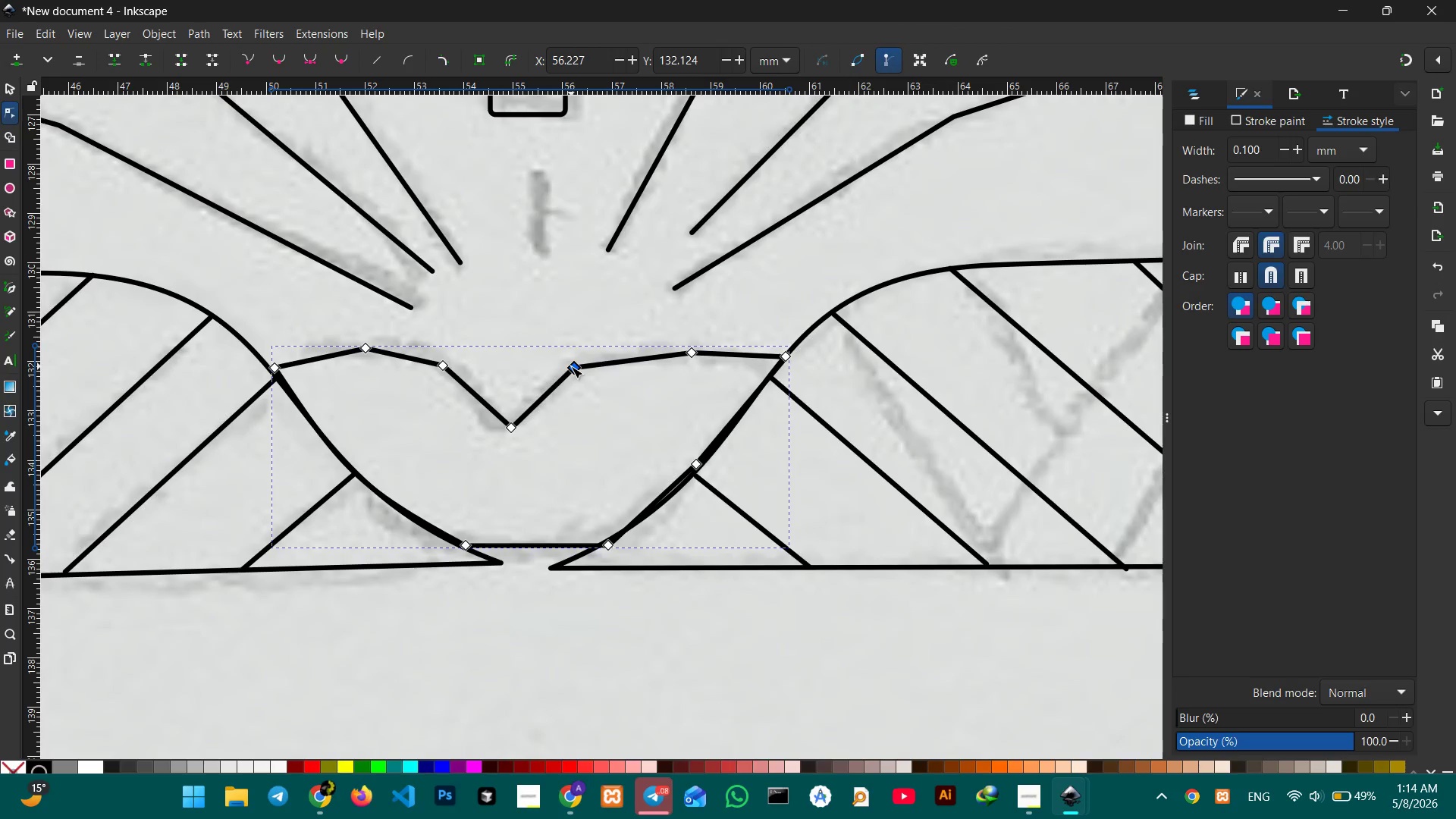 
key(Backspace)
 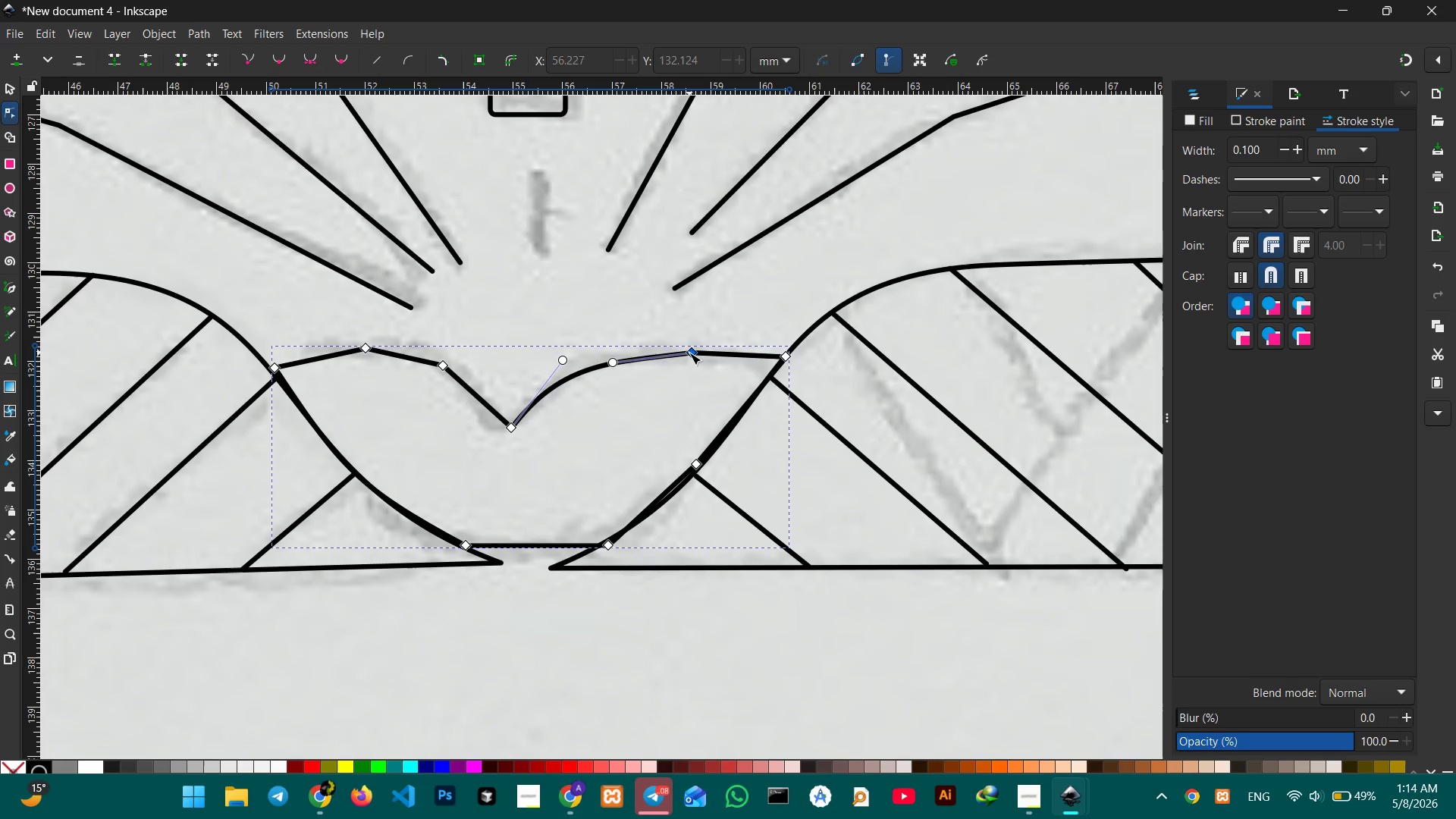 
left_click([689, 353])
 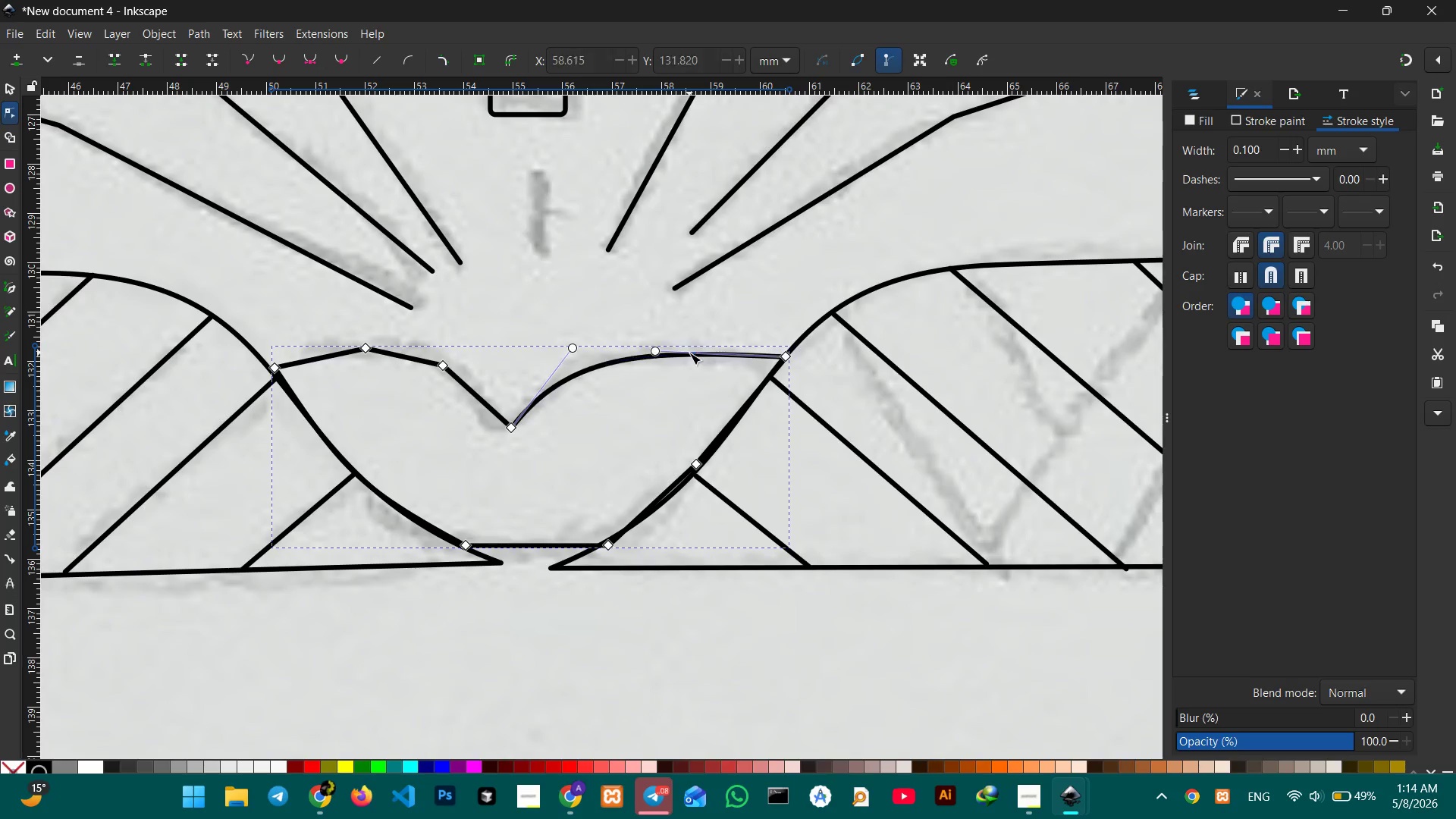 
key(Backspace)
 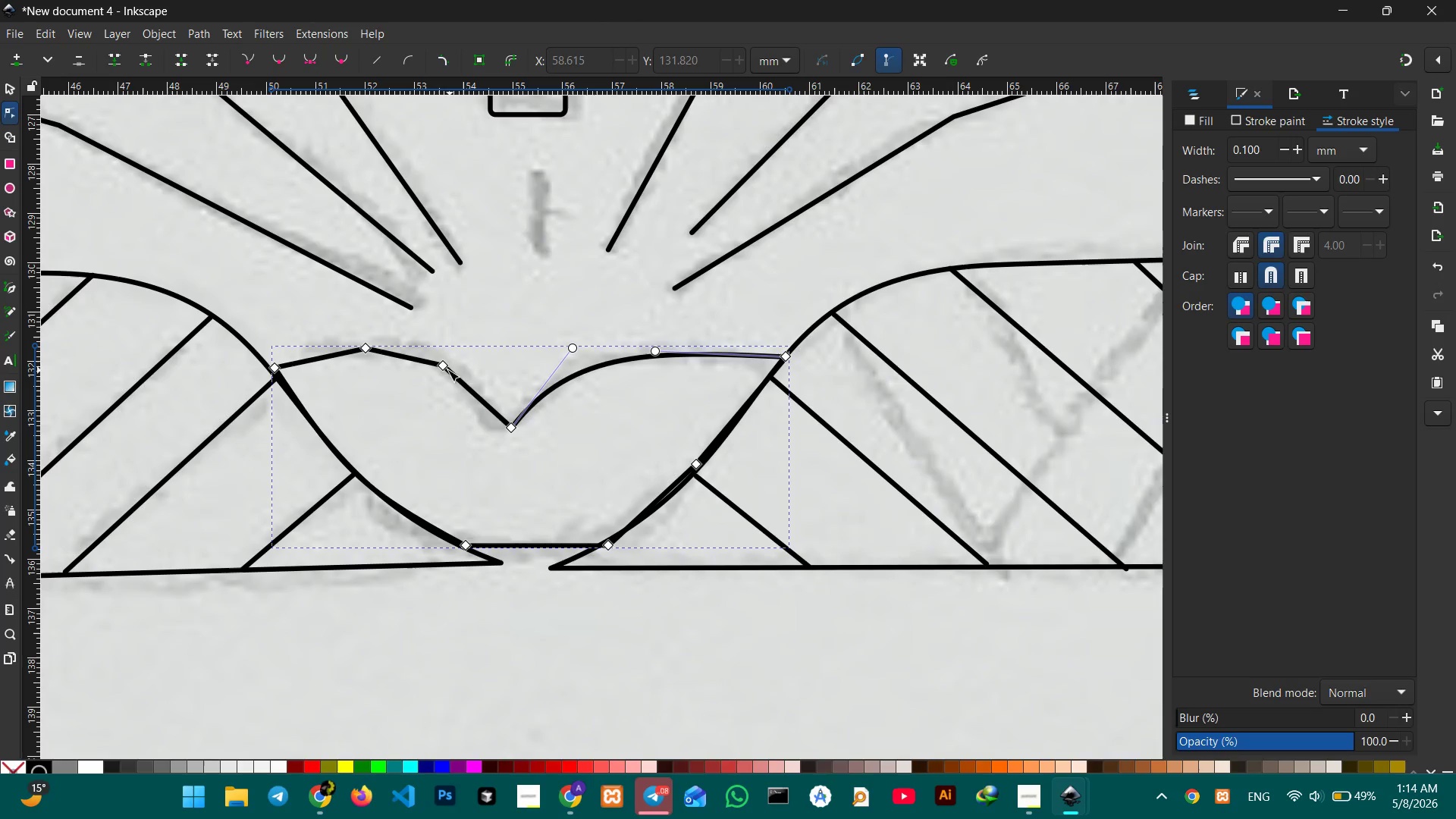 
left_click([442, 367])
 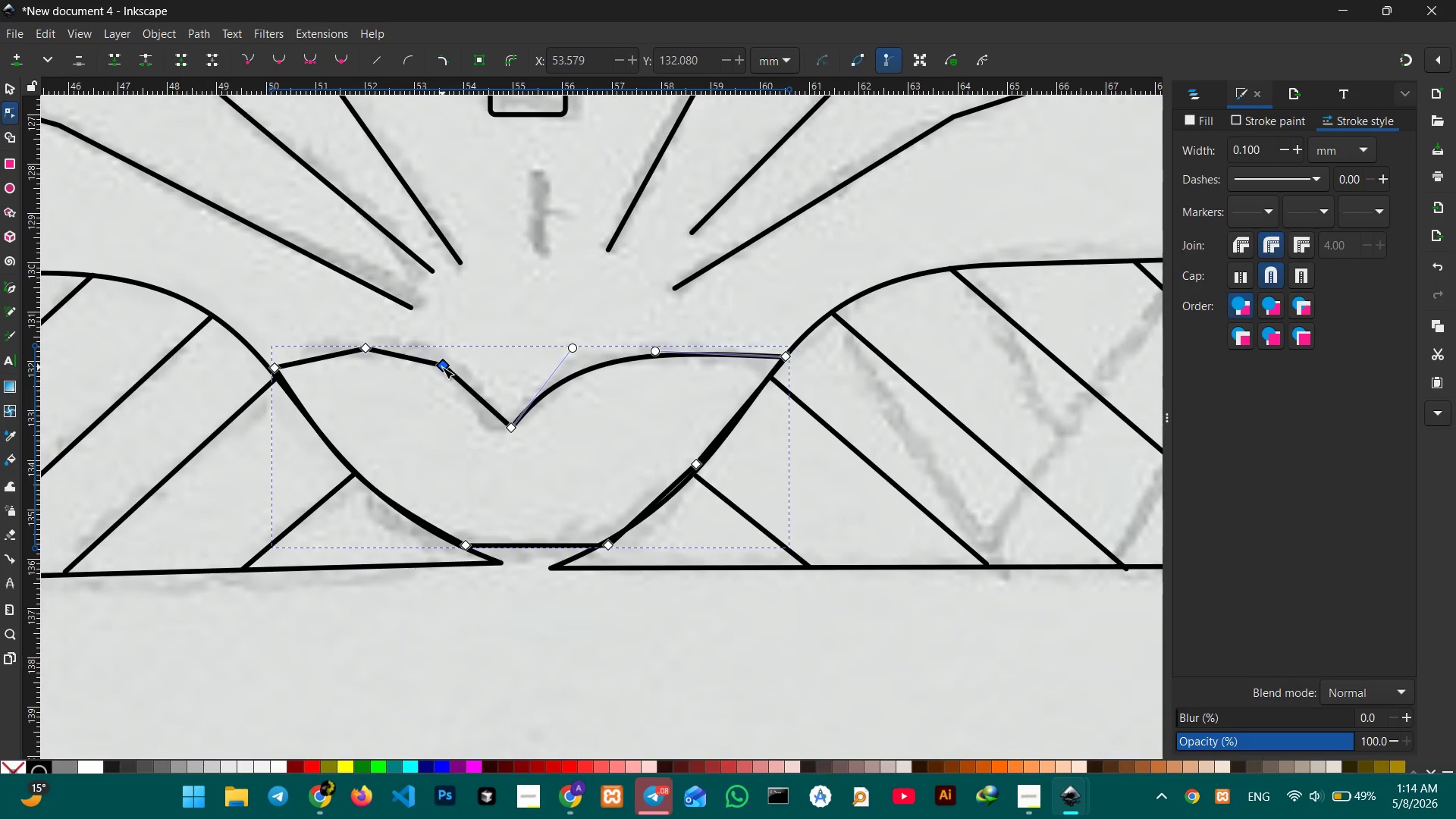 
key(Backspace)
 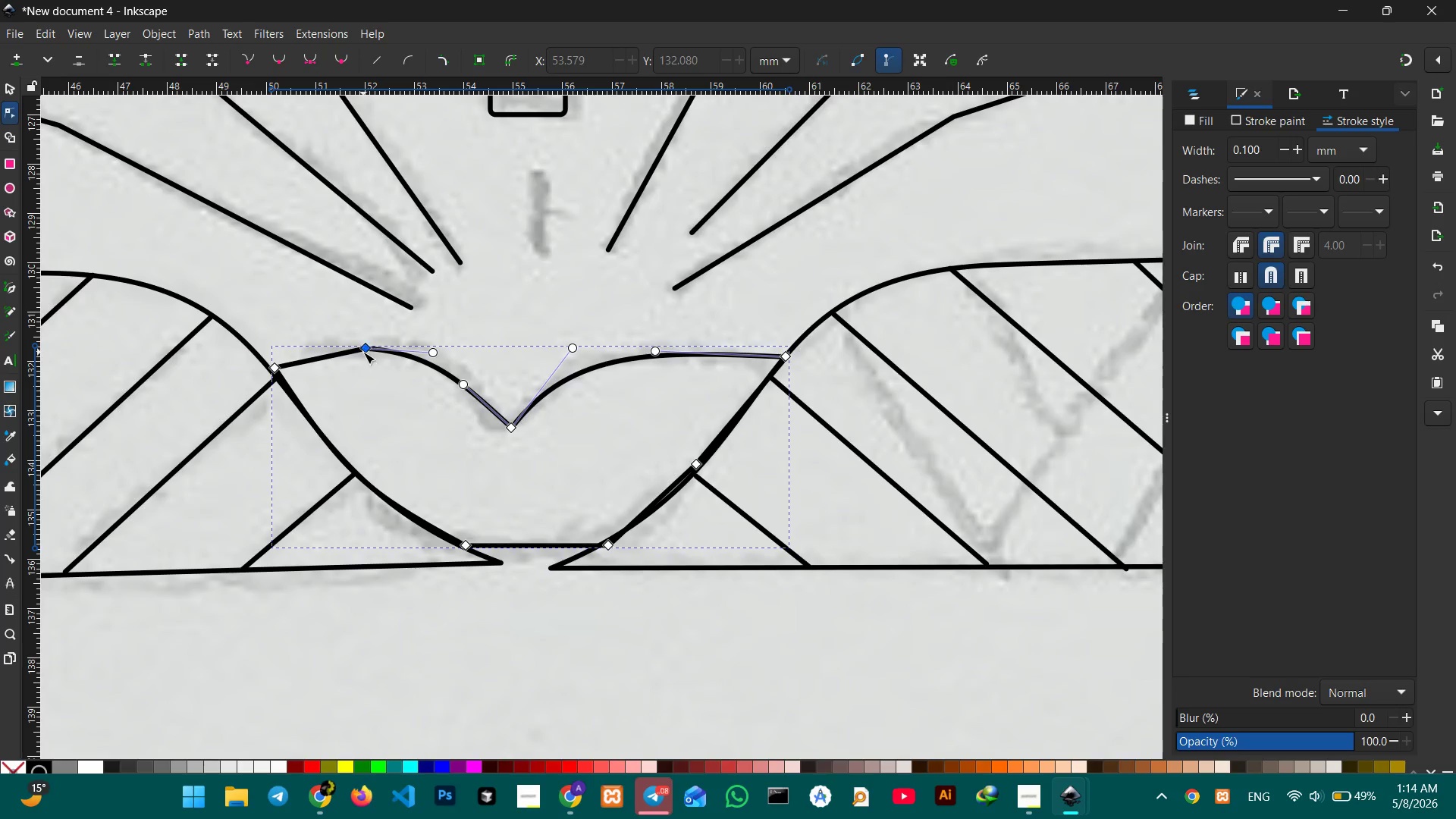 
left_click([363, 352])
 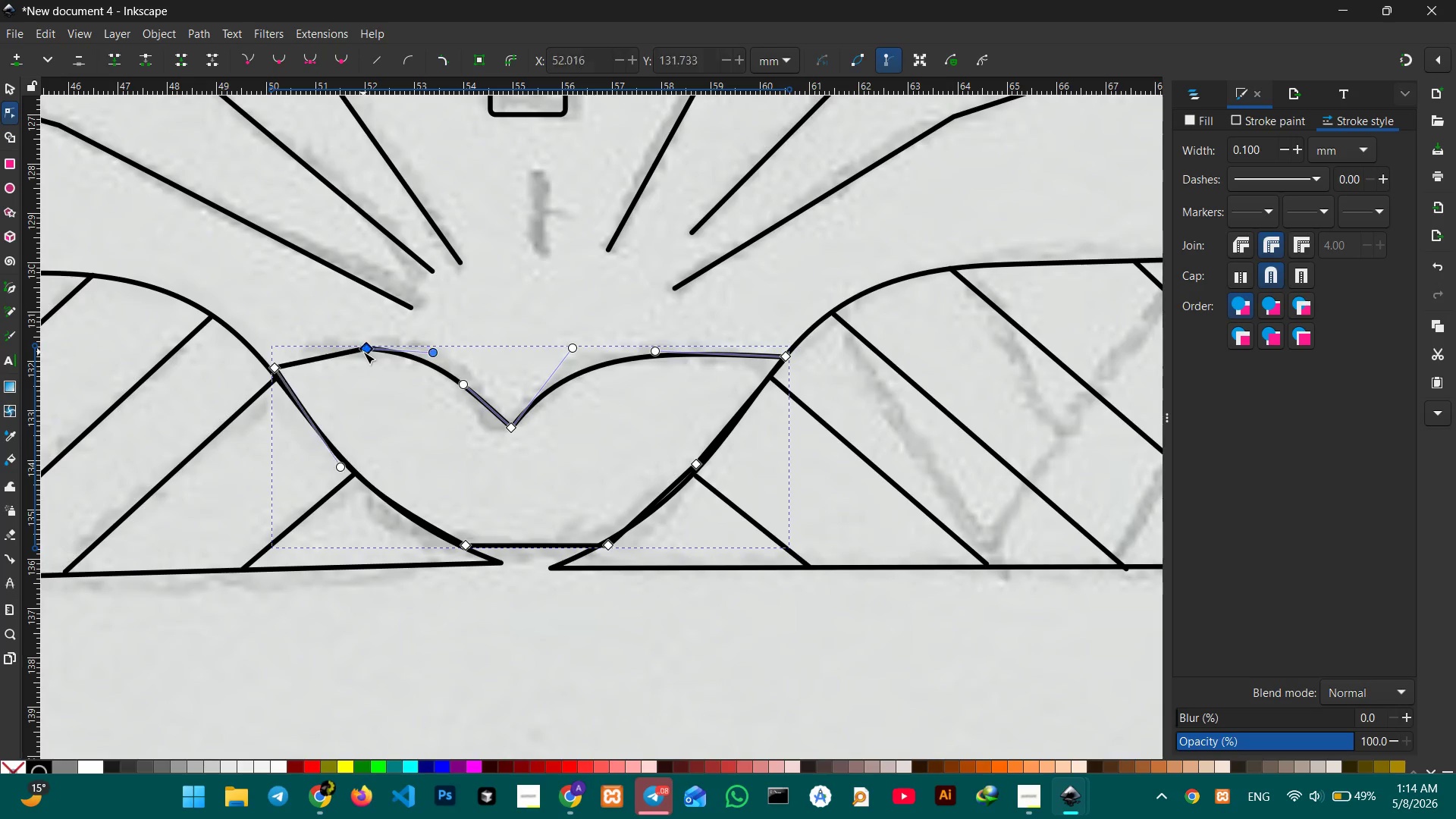 
key(Backspace)
 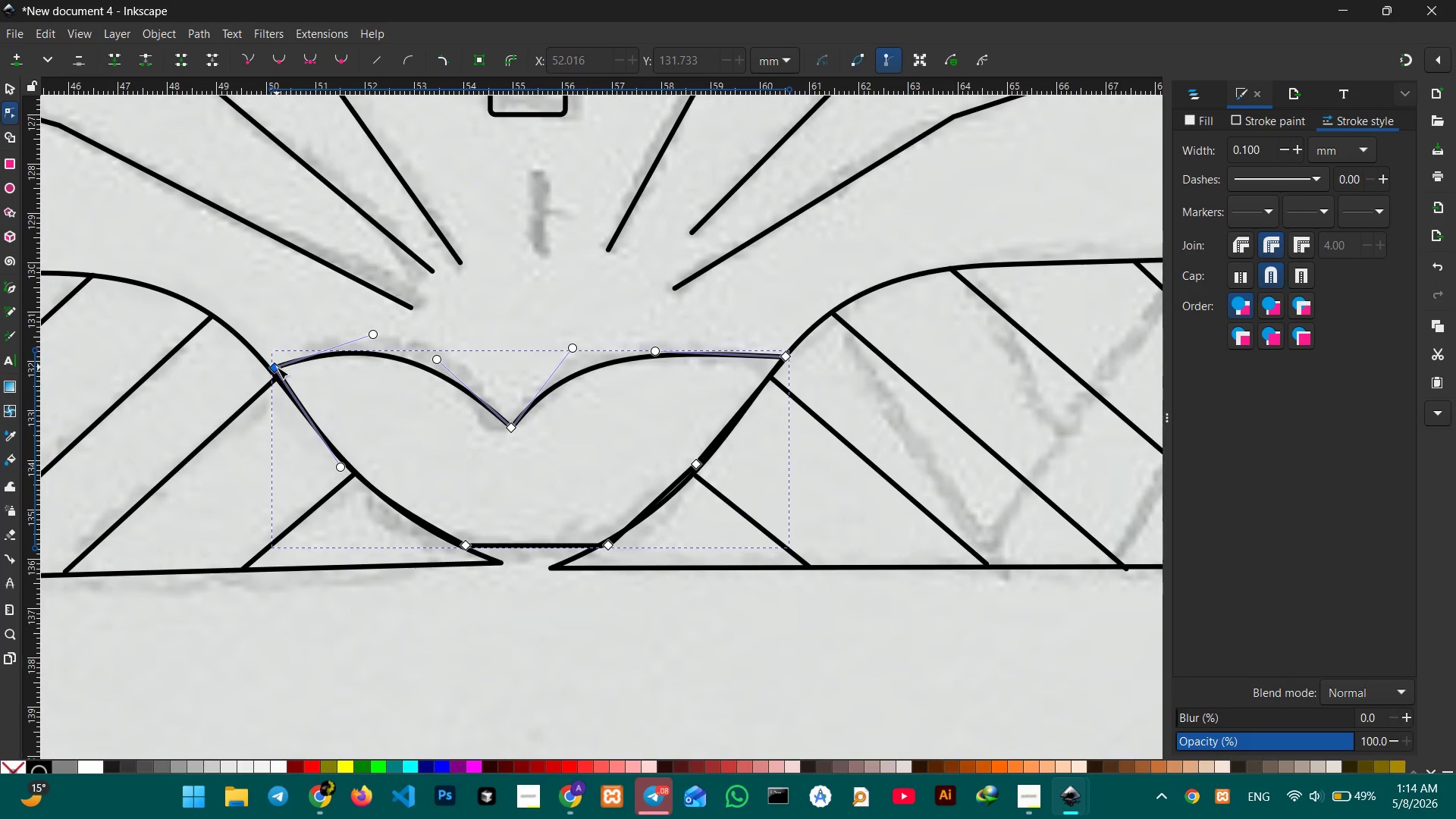 
left_click_drag(start_coordinate=[277, 367], to_coordinate=[268, 361])
 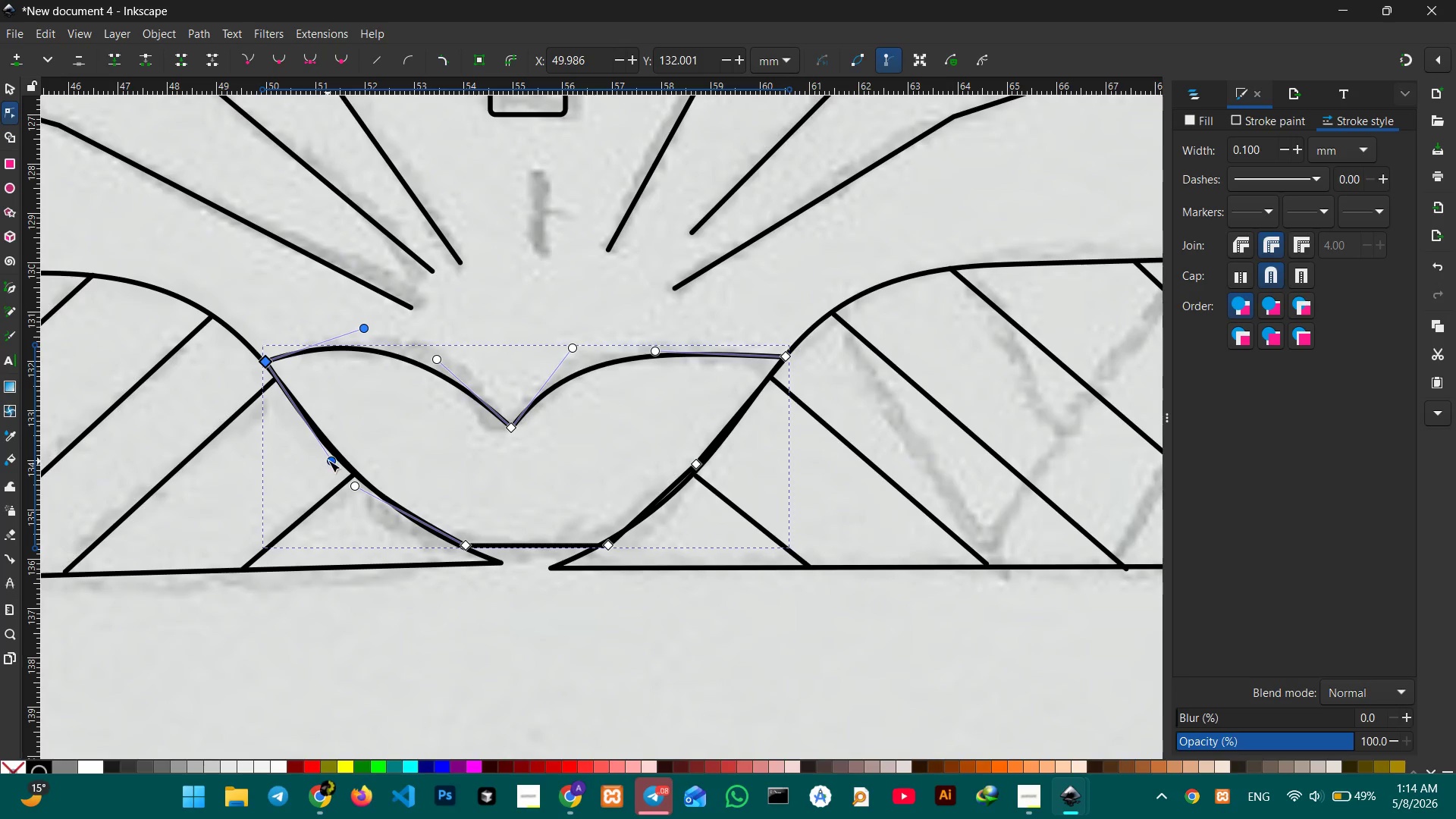 
left_click_drag(start_coordinate=[329, 459], to_coordinate=[334, 450])
 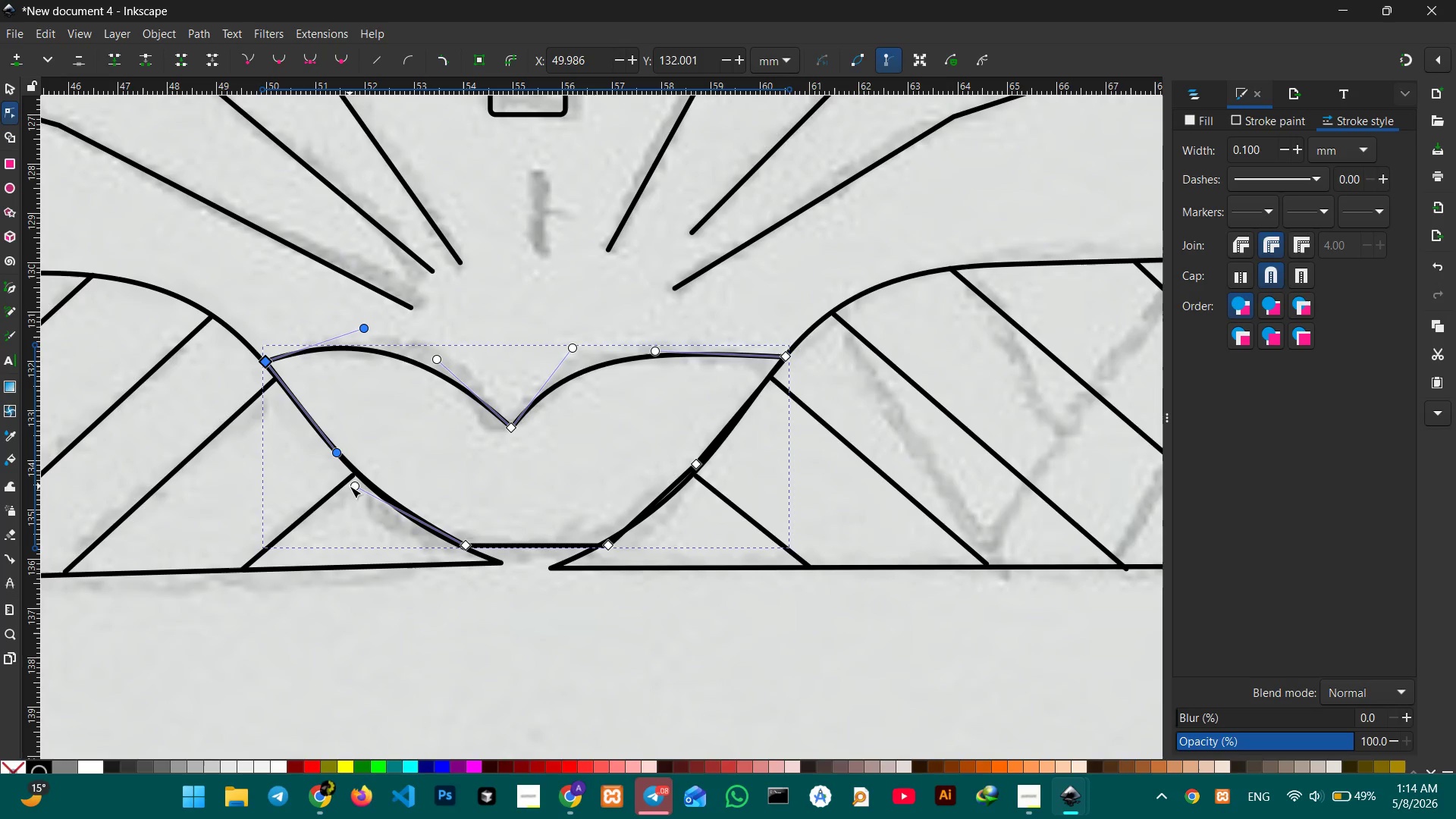 
left_click_drag(start_coordinate=[350, 486], to_coordinate=[359, 475])
 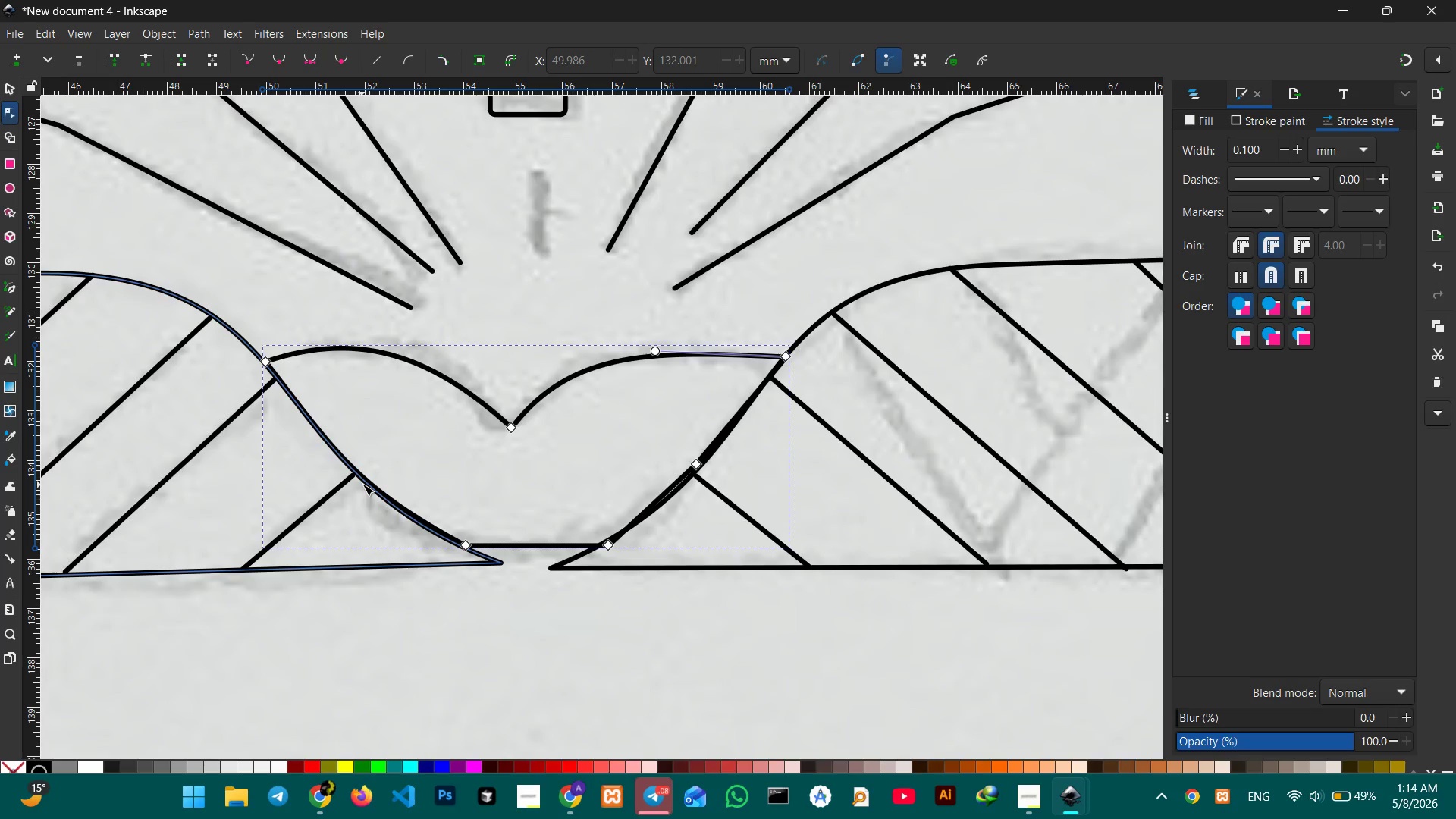 
left_click([364, 482])
 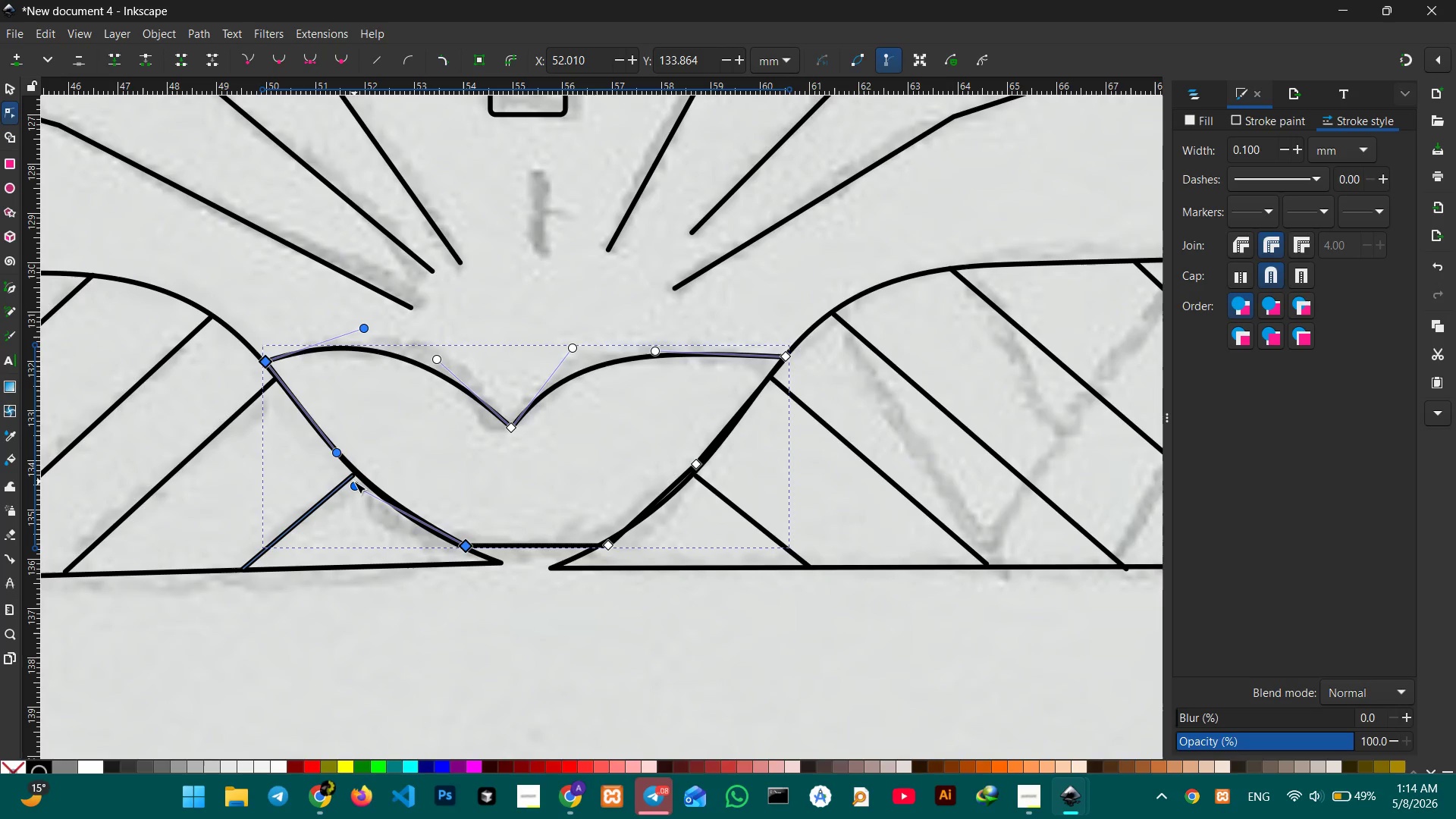 
left_click_drag(start_coordinate=[354, 484], to_coordinate=[350, 484])
 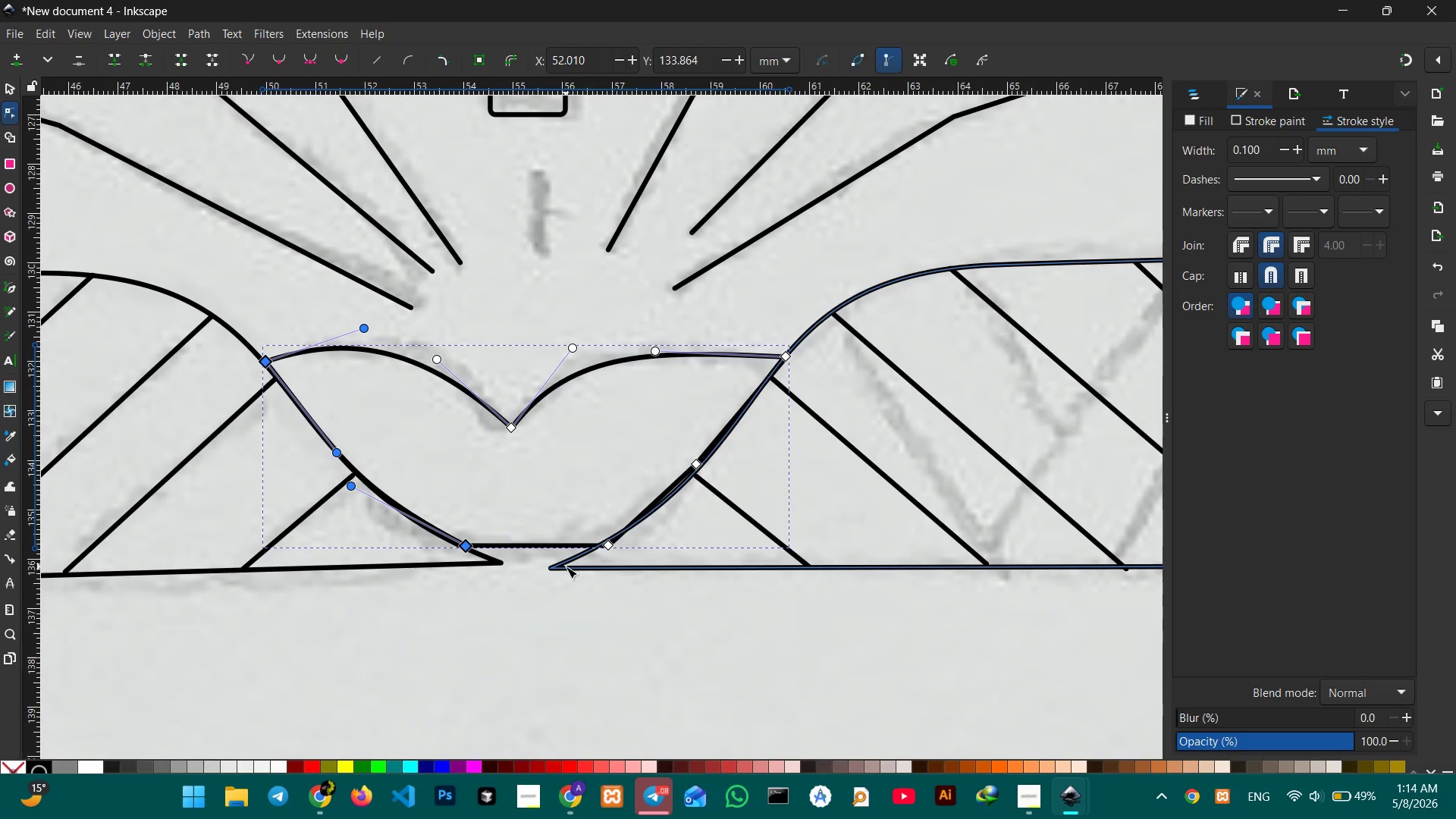 
left_click([564, 567])
 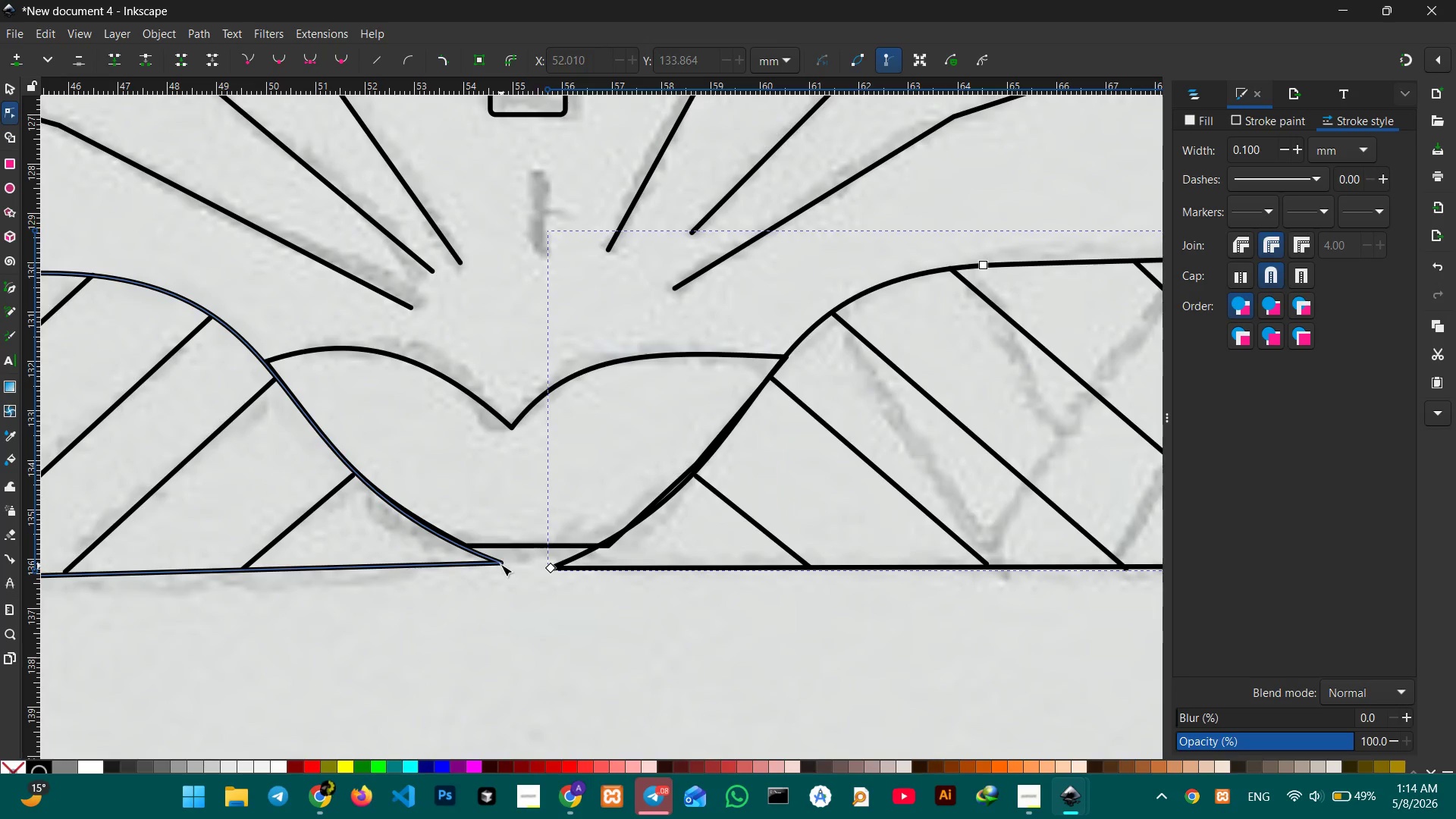 
left_click([500, 564])
 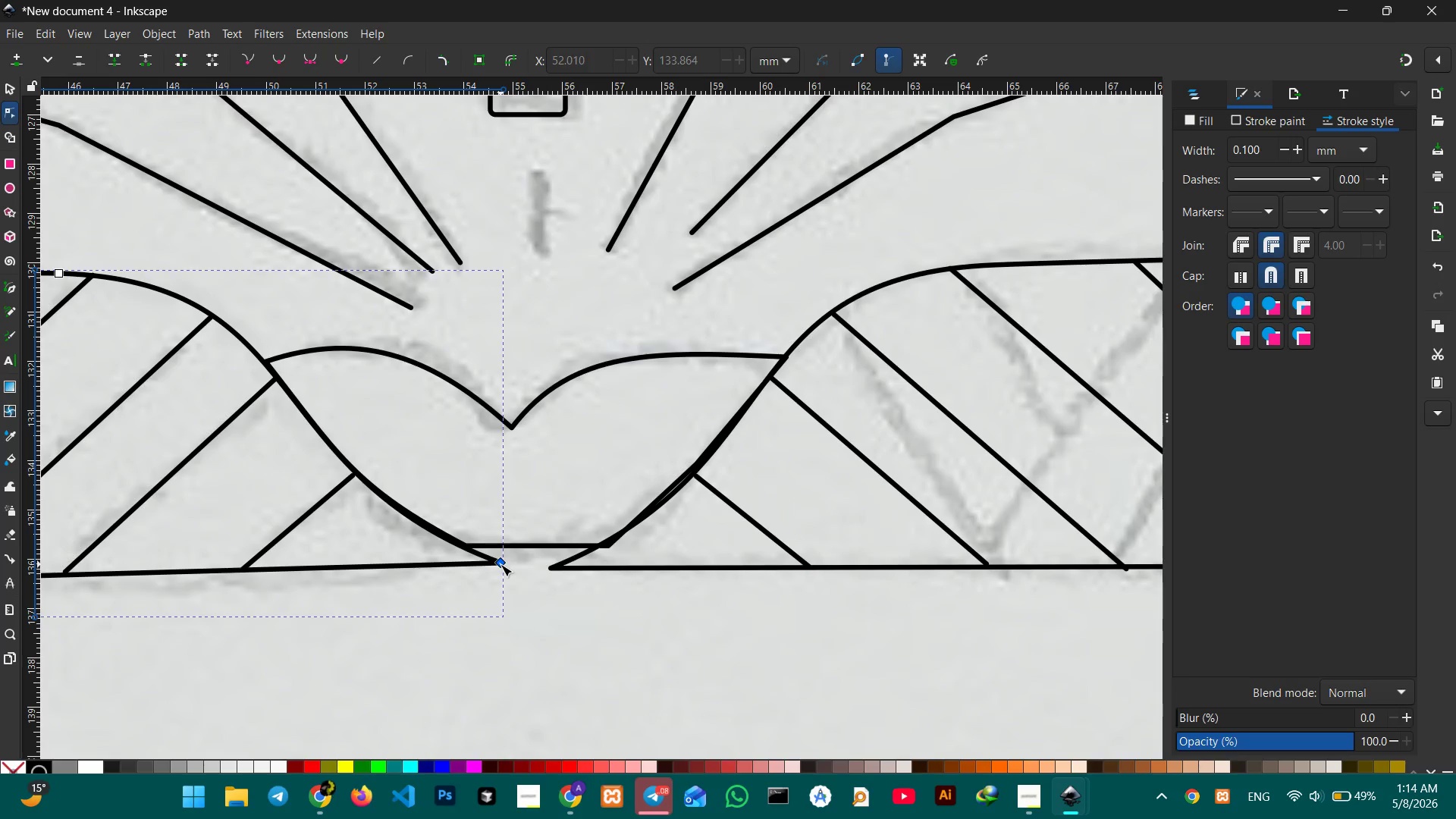 
left_click_drag(start_coordinate=[500, 564], to_coordinate=[500, 570])
 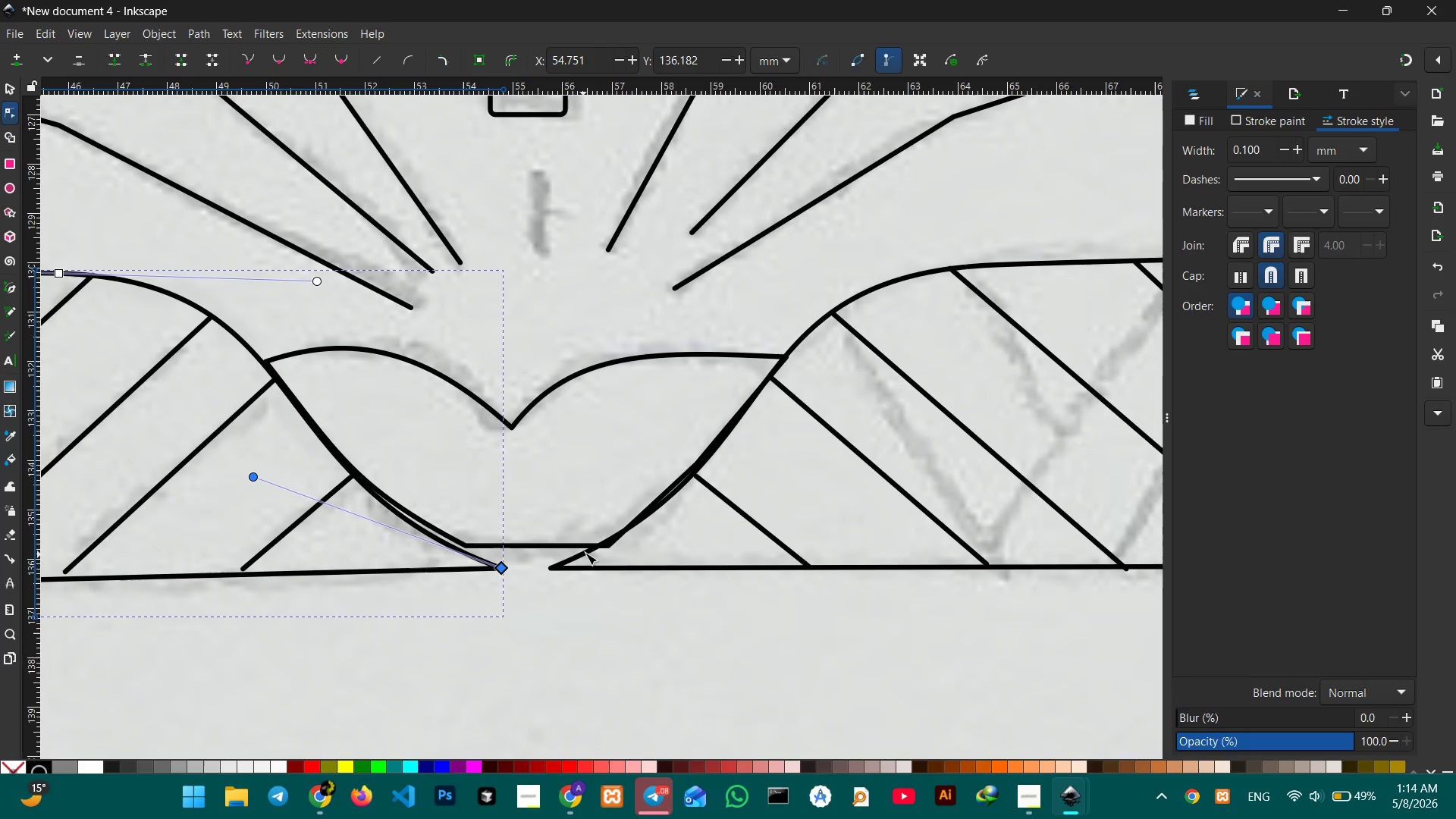 
left_click([595, 548])
 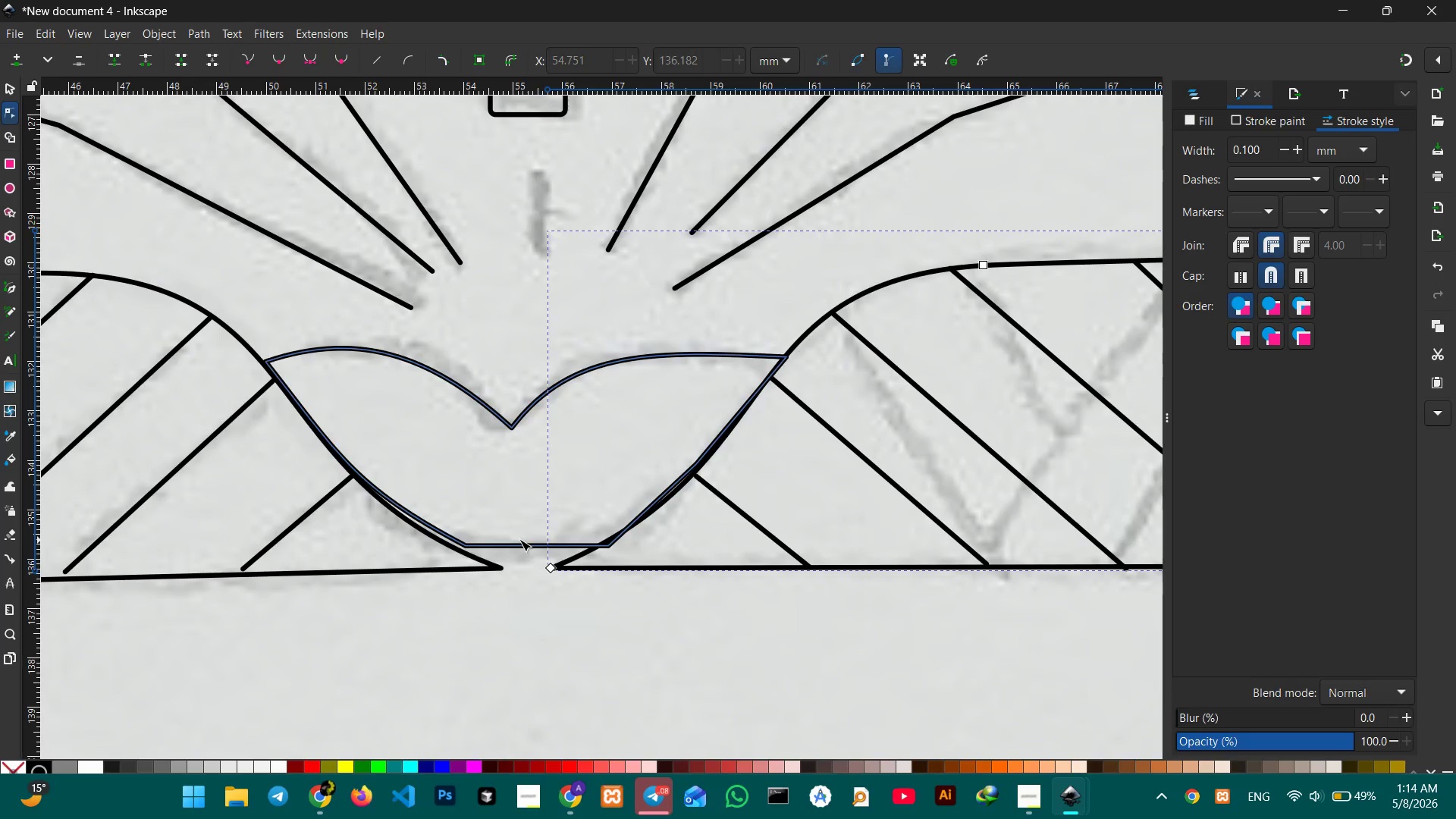 
left_click([519, 539])
 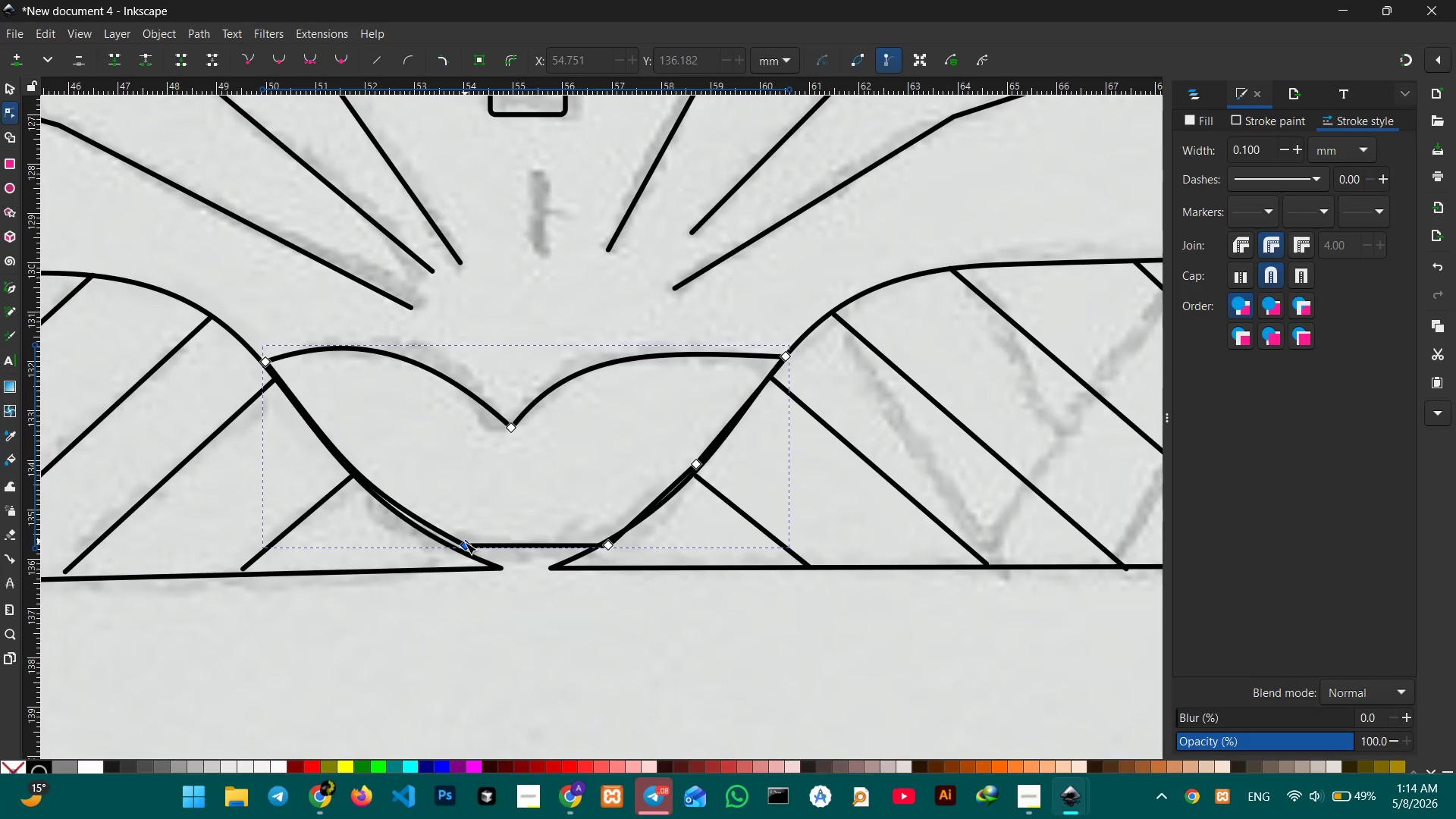 
left_click_drag(start_coordinate=[465, 542], to_coordinate=[455, 544])
 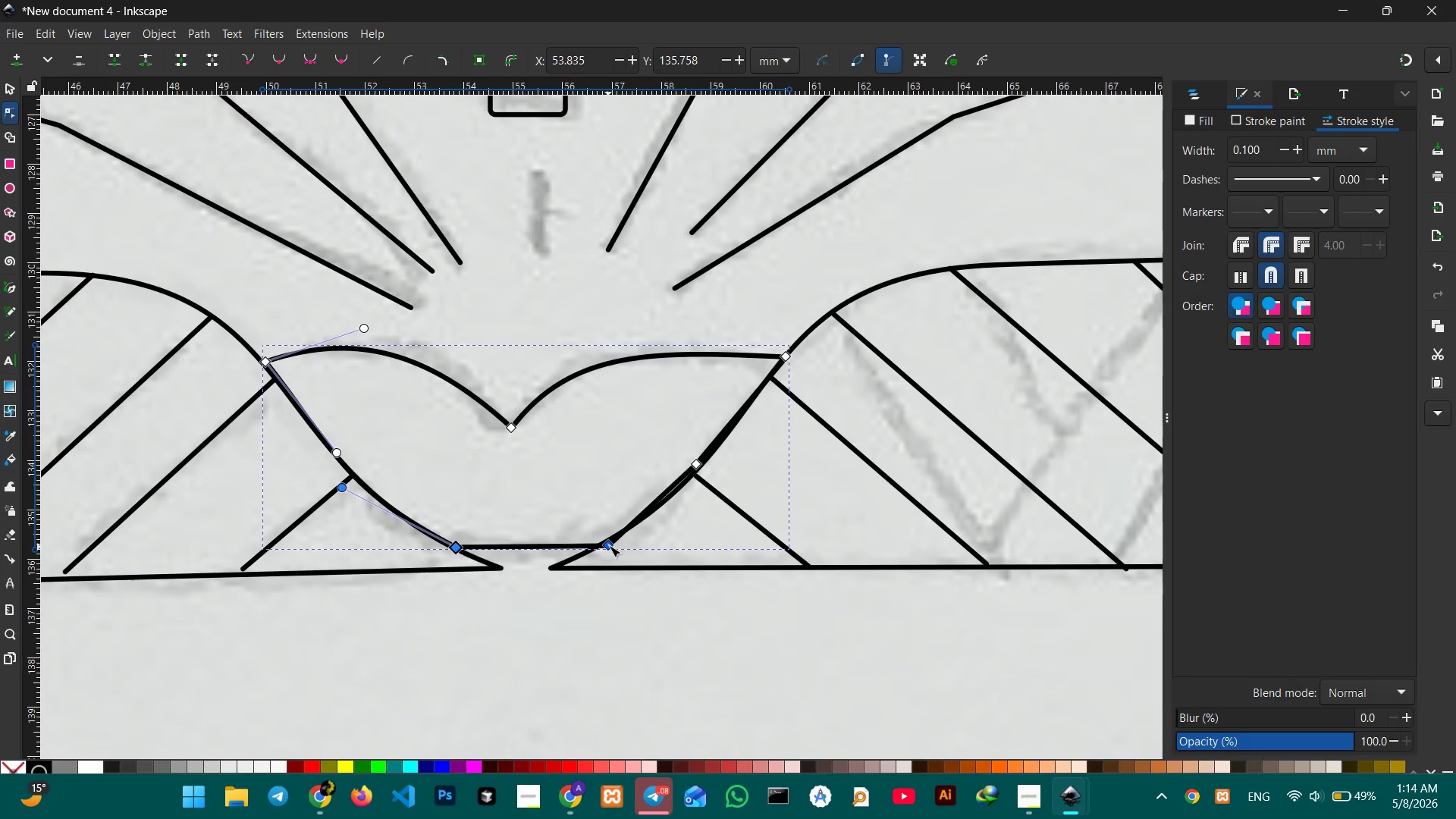 
left_click_drag(start_coordinate=[609, 545], to_coordinate=[599, 544])
 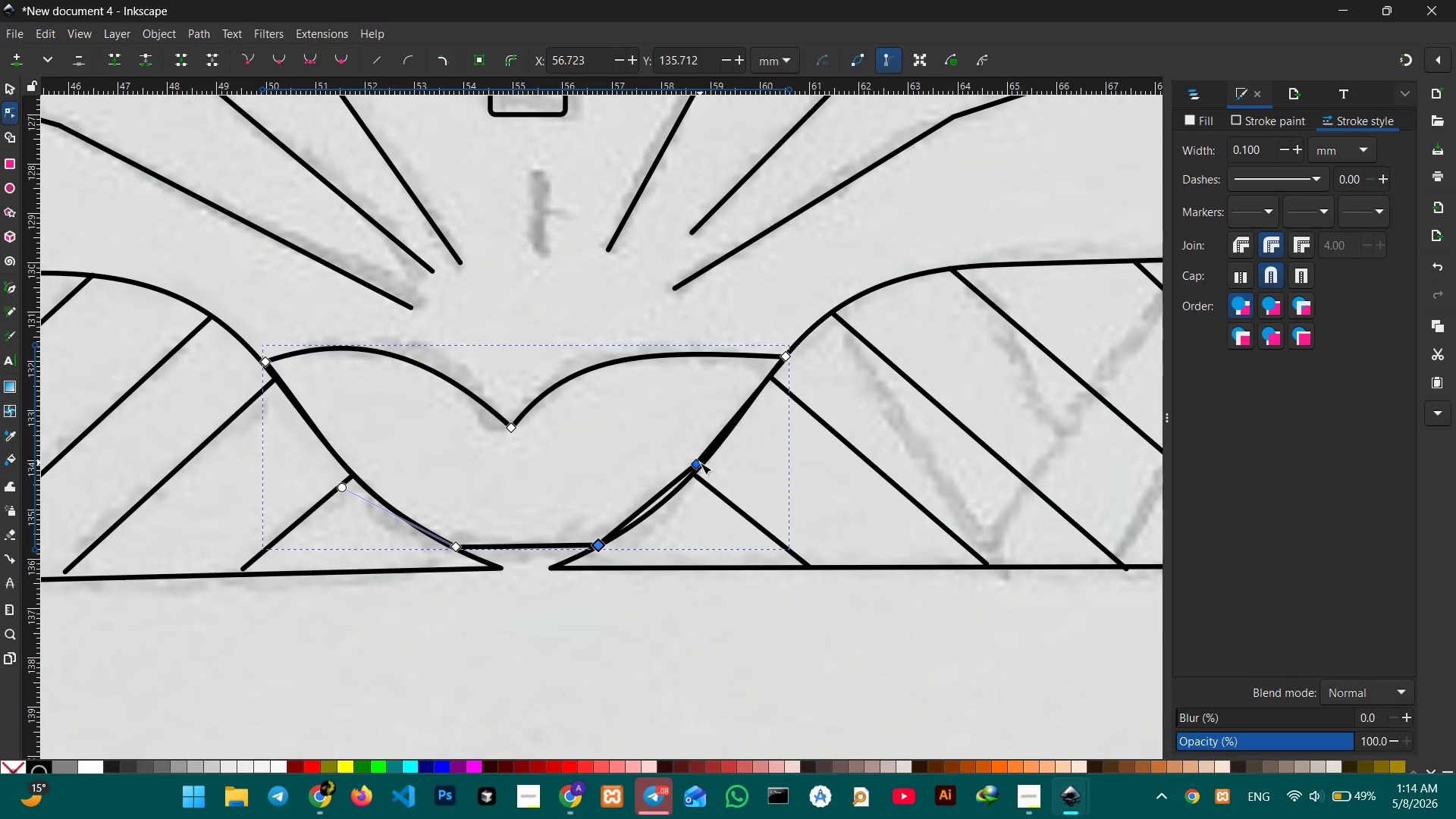 
left_click([693, 463])
 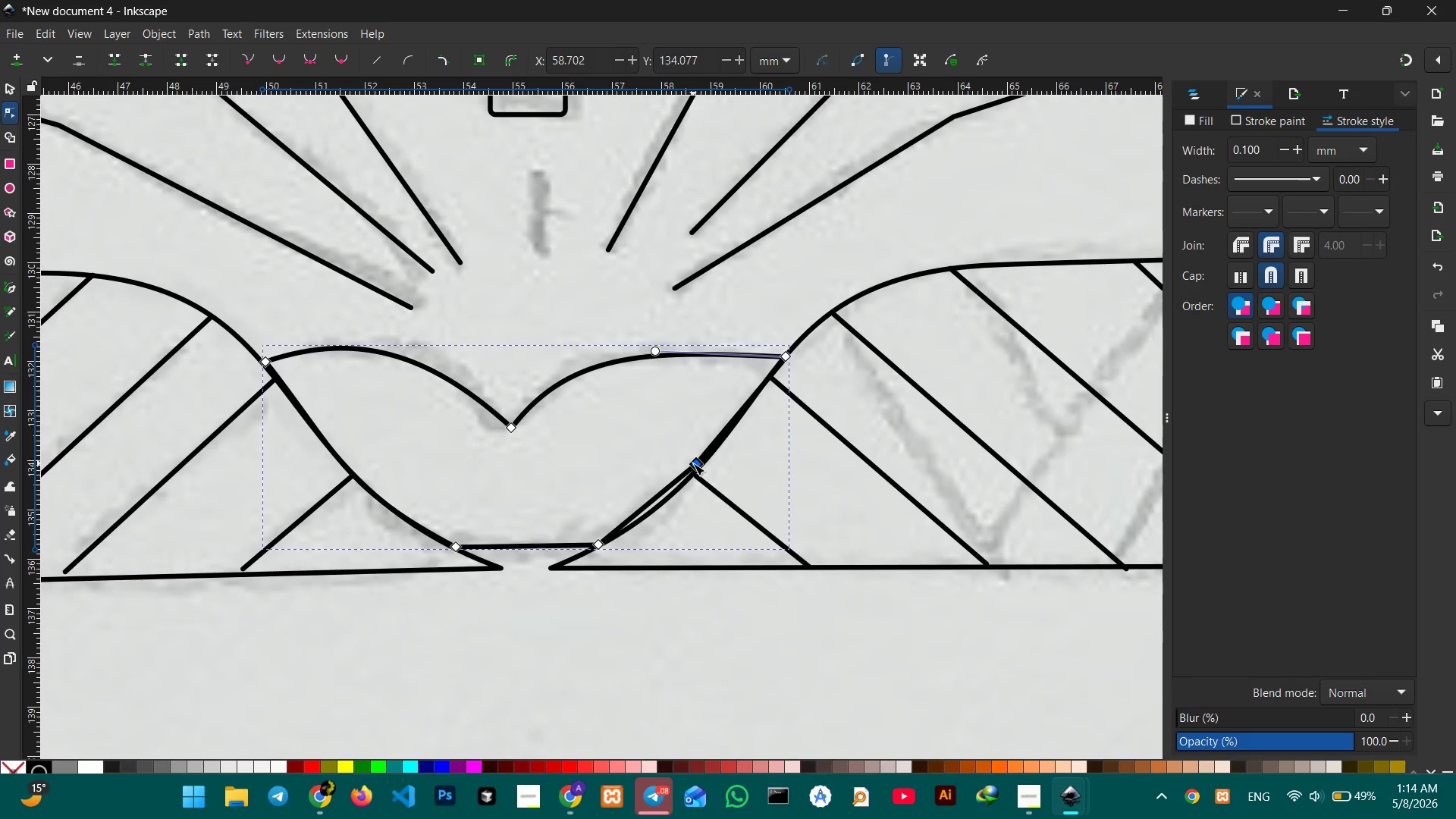 
key(Backspace)
 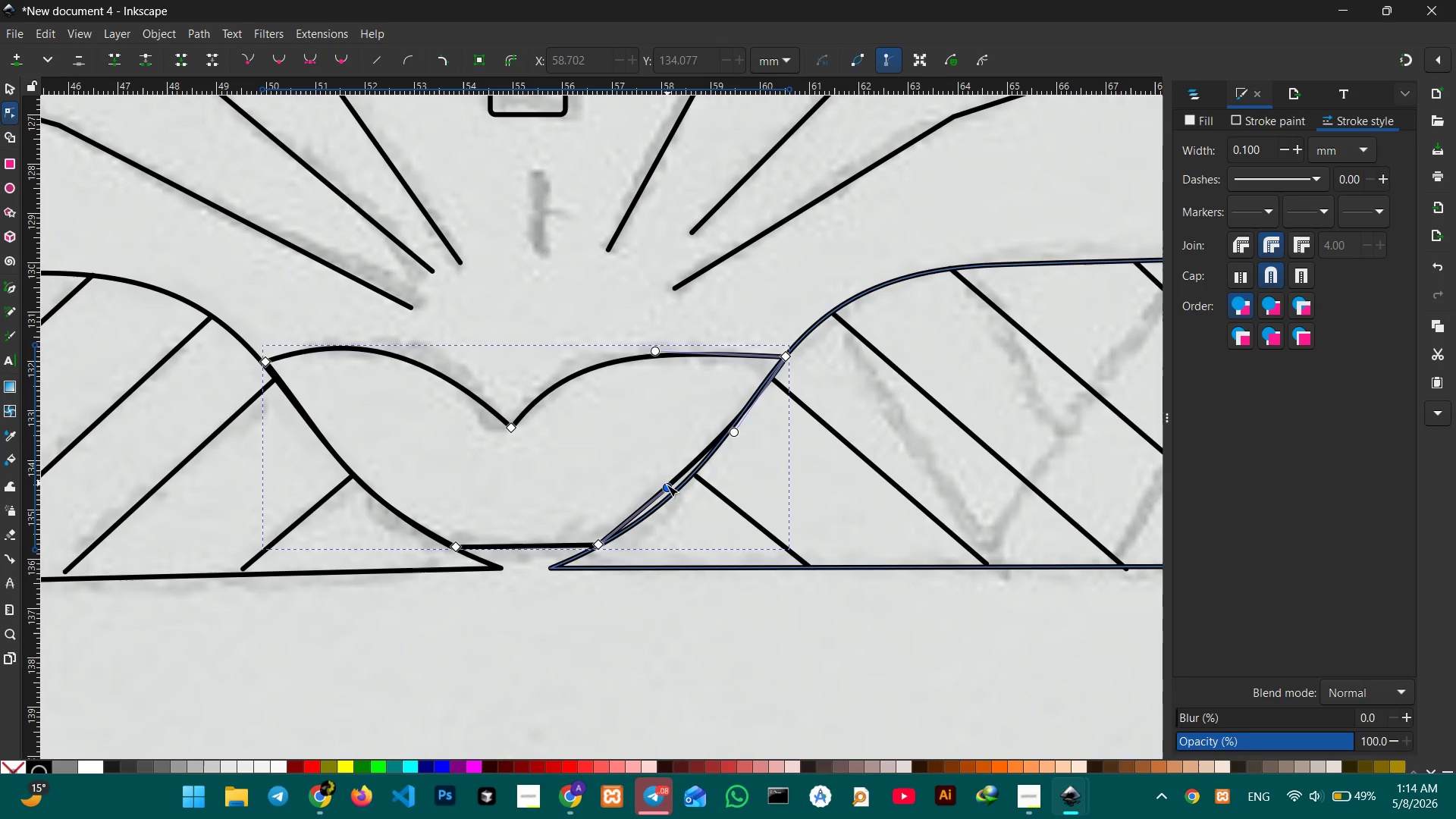 
left_click_drag(start_coordinate=[667, 485], to_coordinate=[671, 507])
 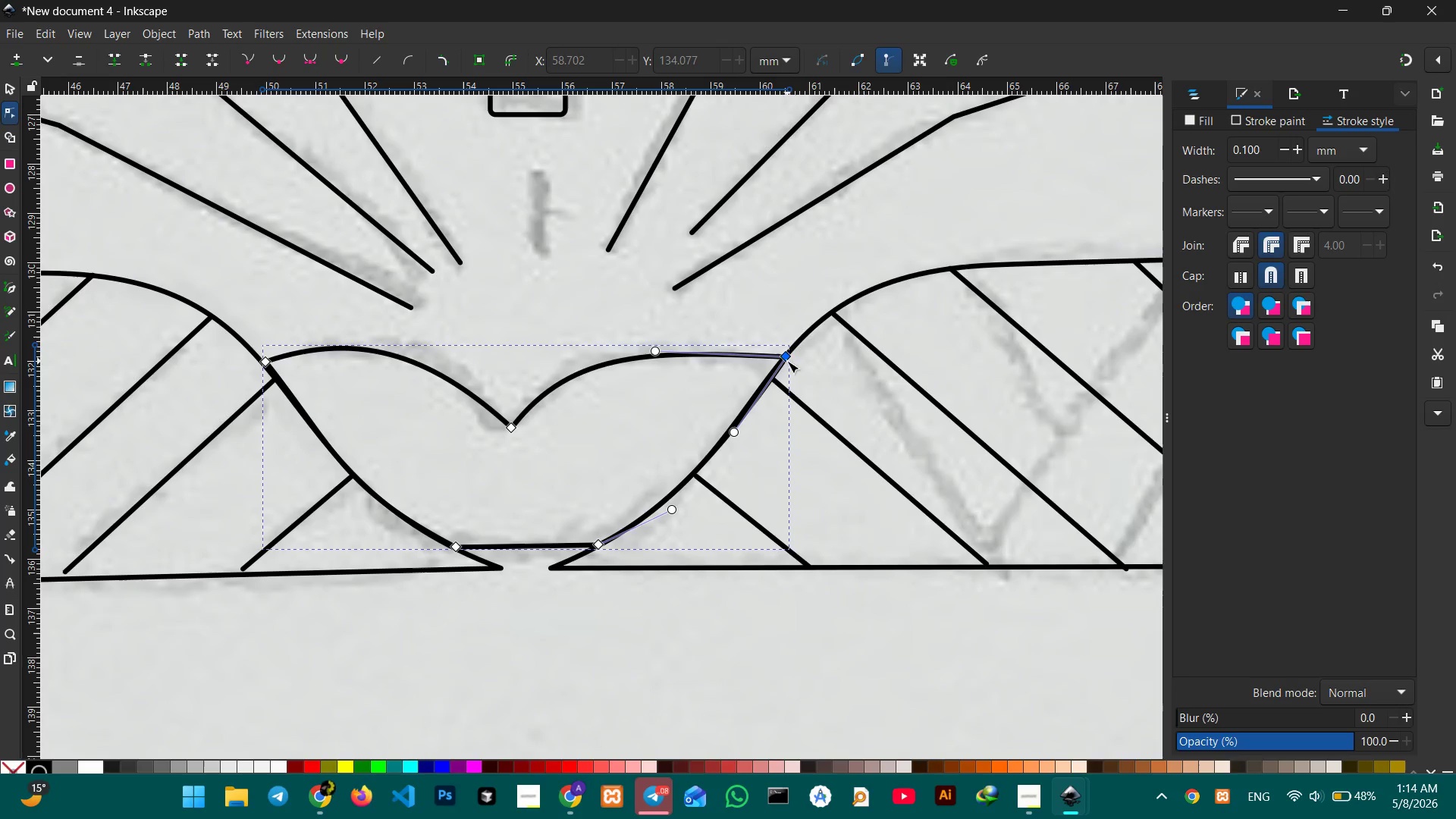 
left_click_drag(start_coordinate=[786, 357], to_coordinate=[781, 359])
 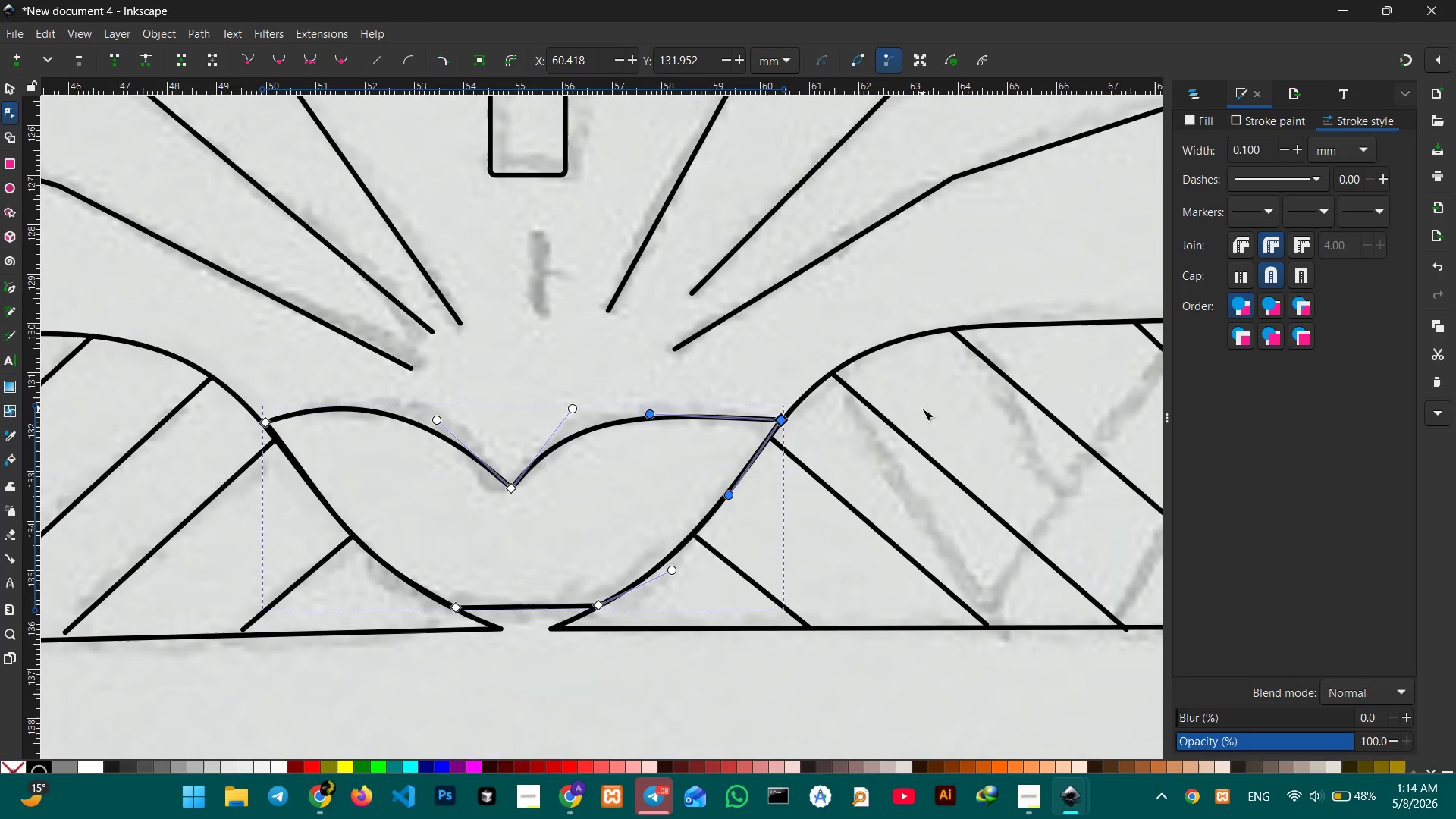 
scroll: coordinate [922, 409], scroll_direction: up, amount: 2.0
 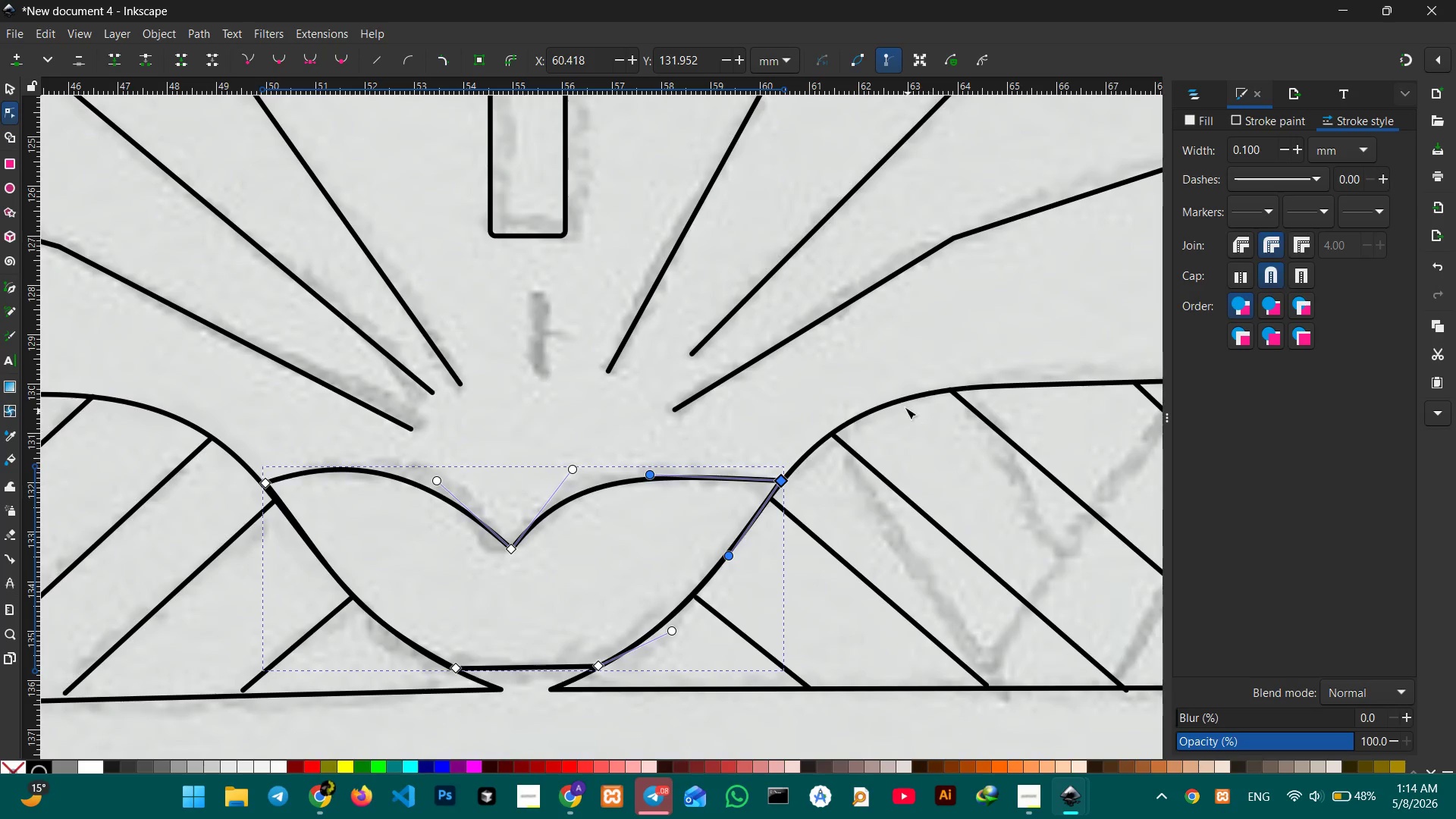 
key(Control+ControlLeft)
 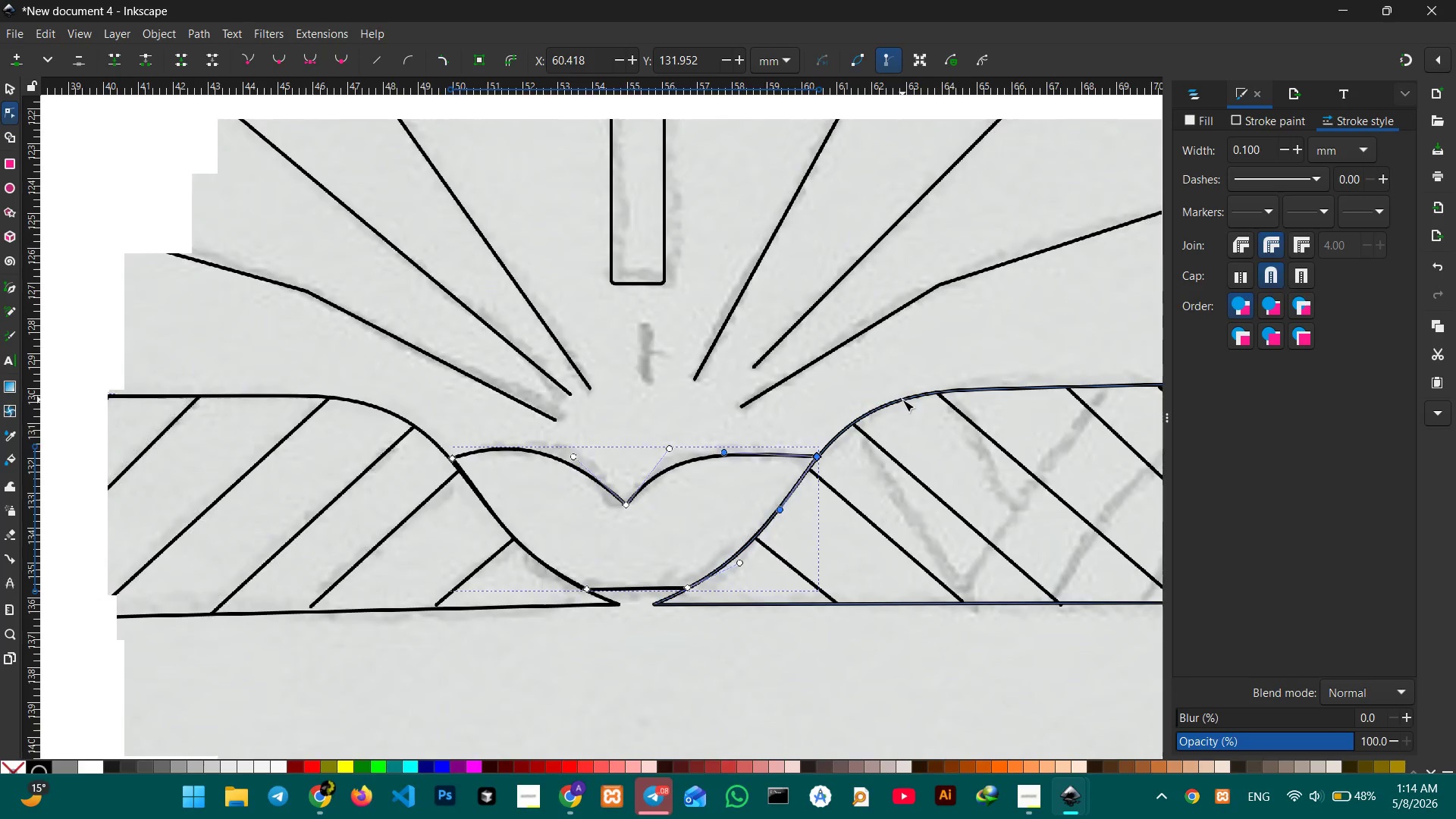 
scroll: coordinate [902, 400], scroll_direction: down, amount: 2.0
 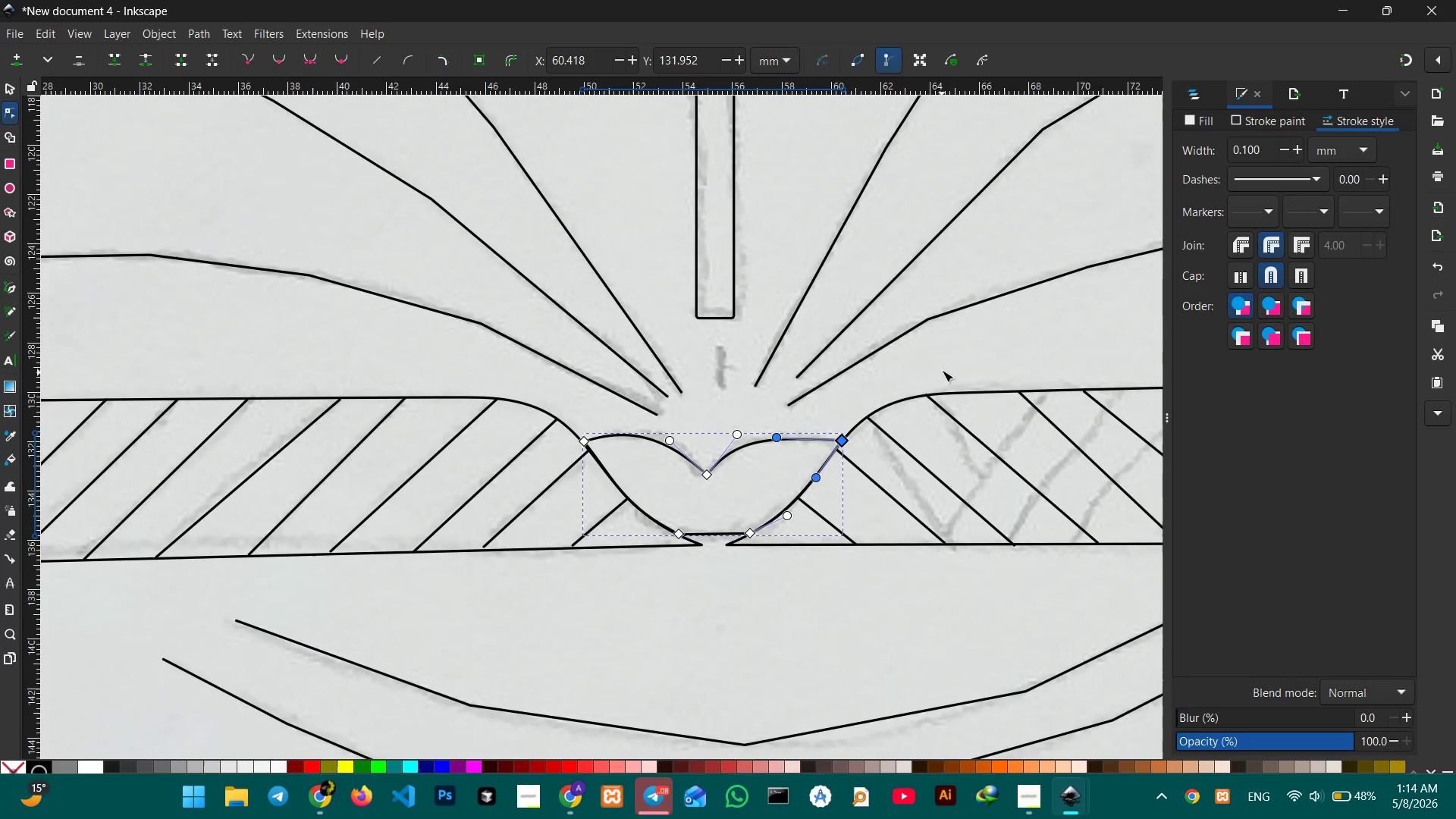 
hold_key(key=Space, duration=0.8)
 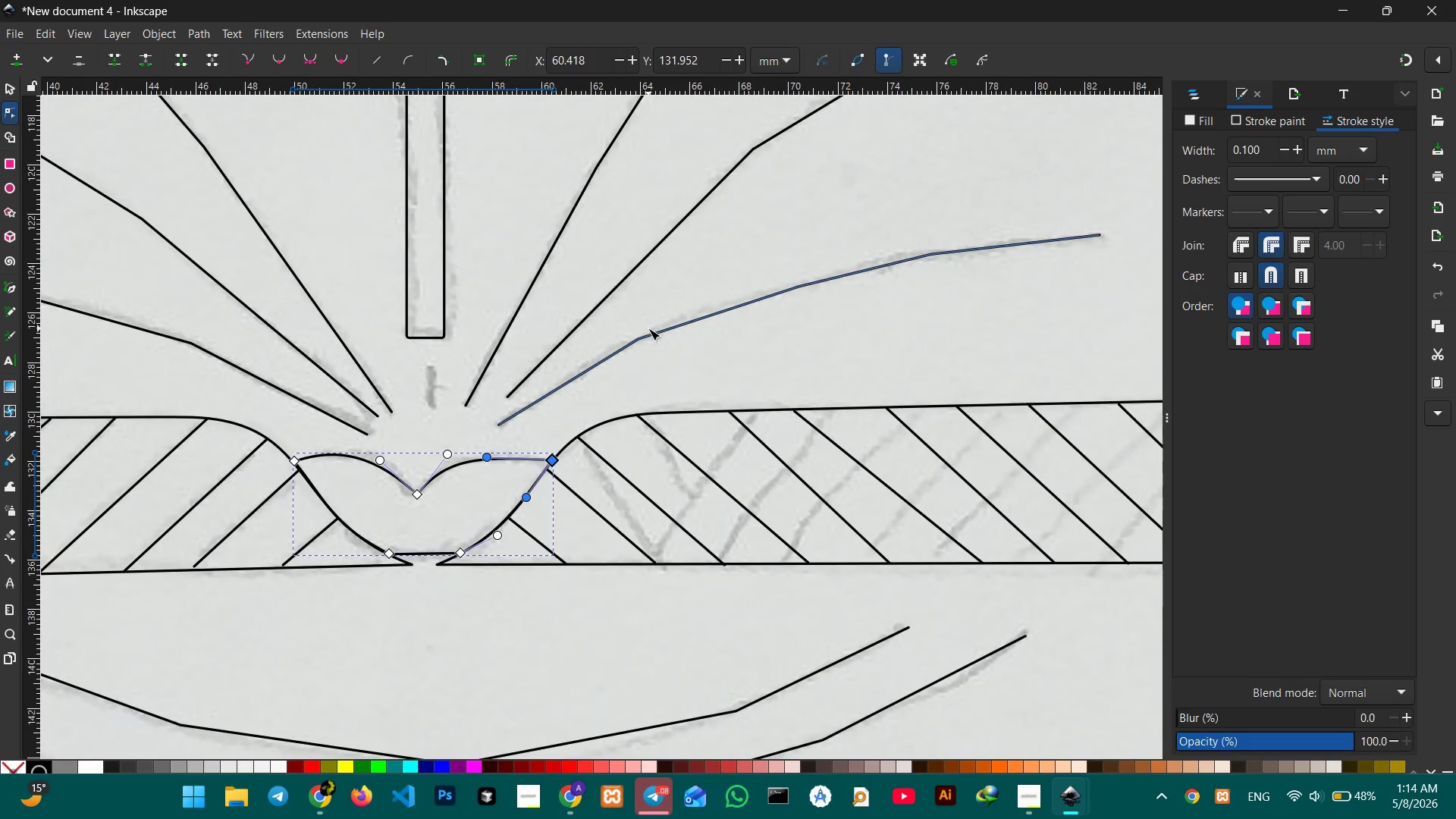 
left_click_drag(start_coordinate=[946, 369], to_coordinate=[649, 394])
 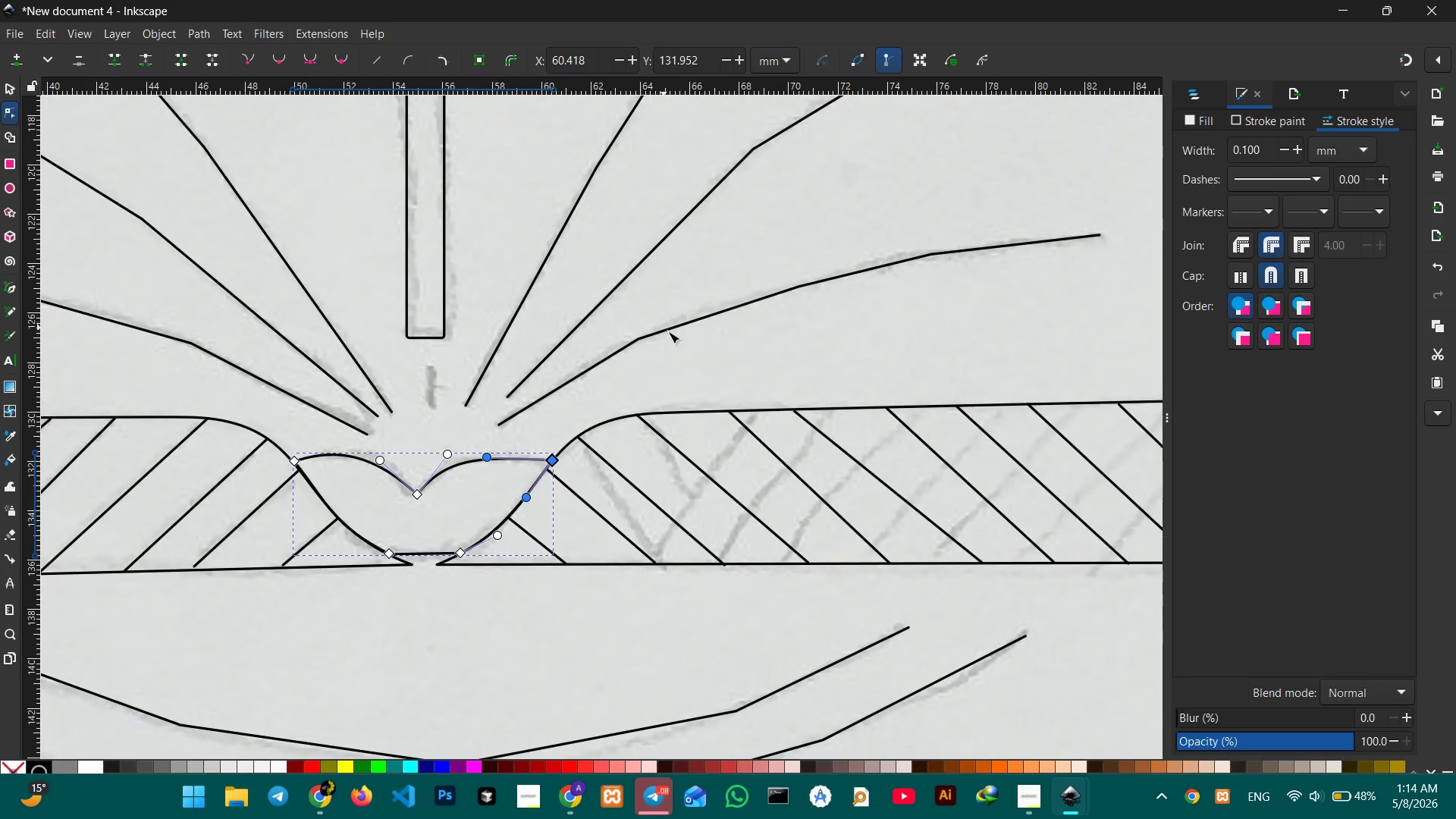 
left_click([668, 332])
 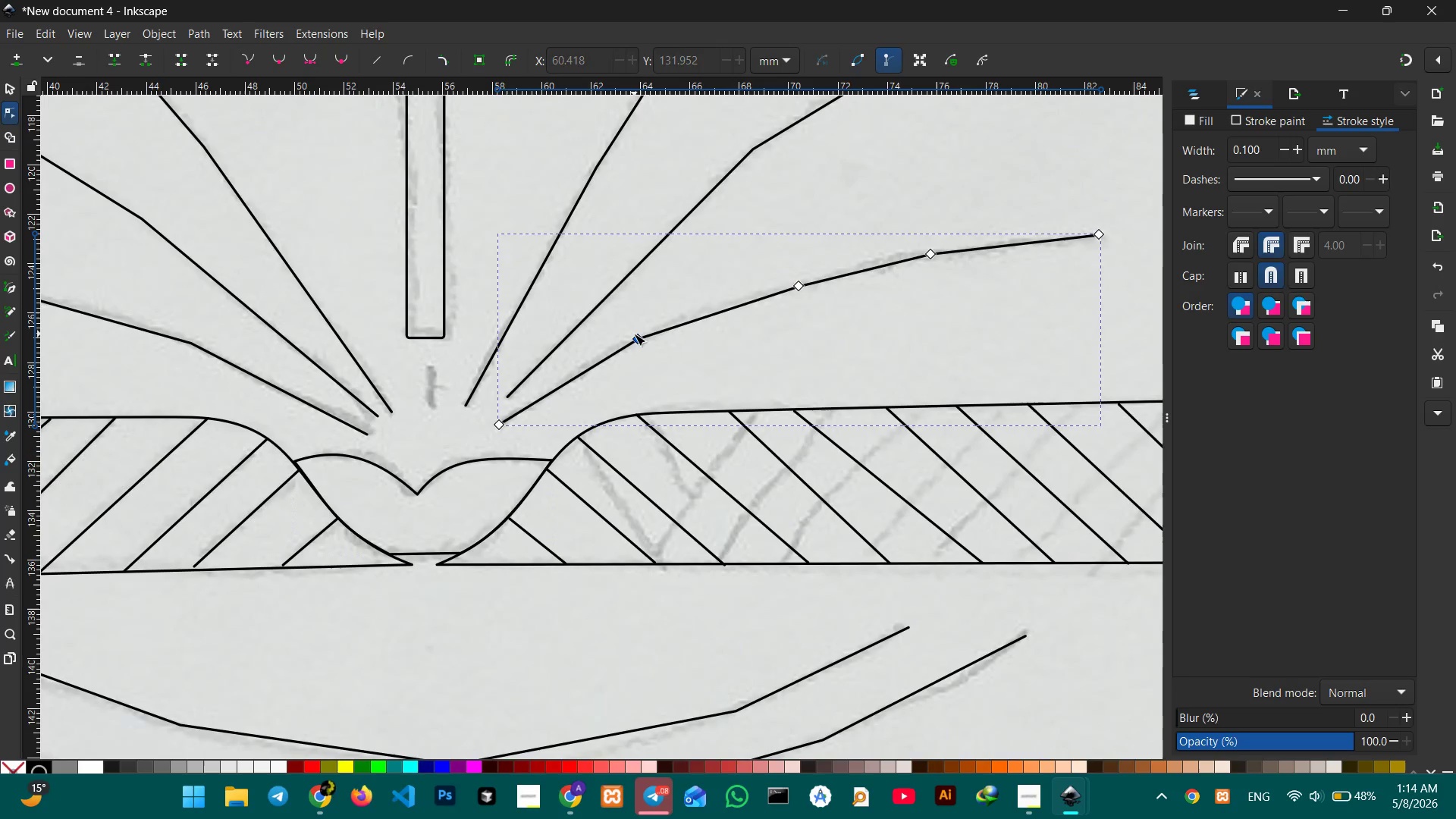 
left_click([634, 334])
 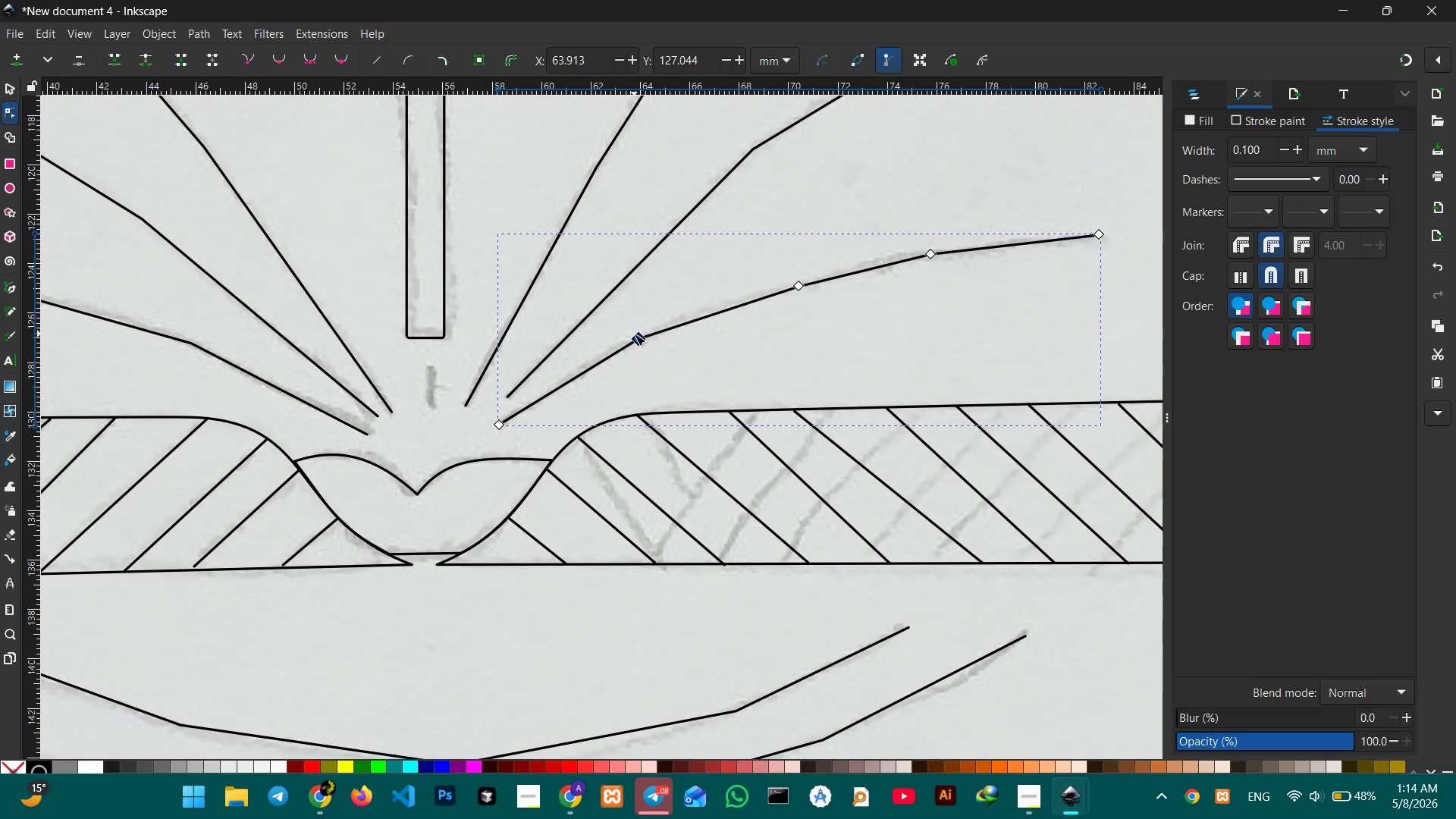 
key(Backspace)
 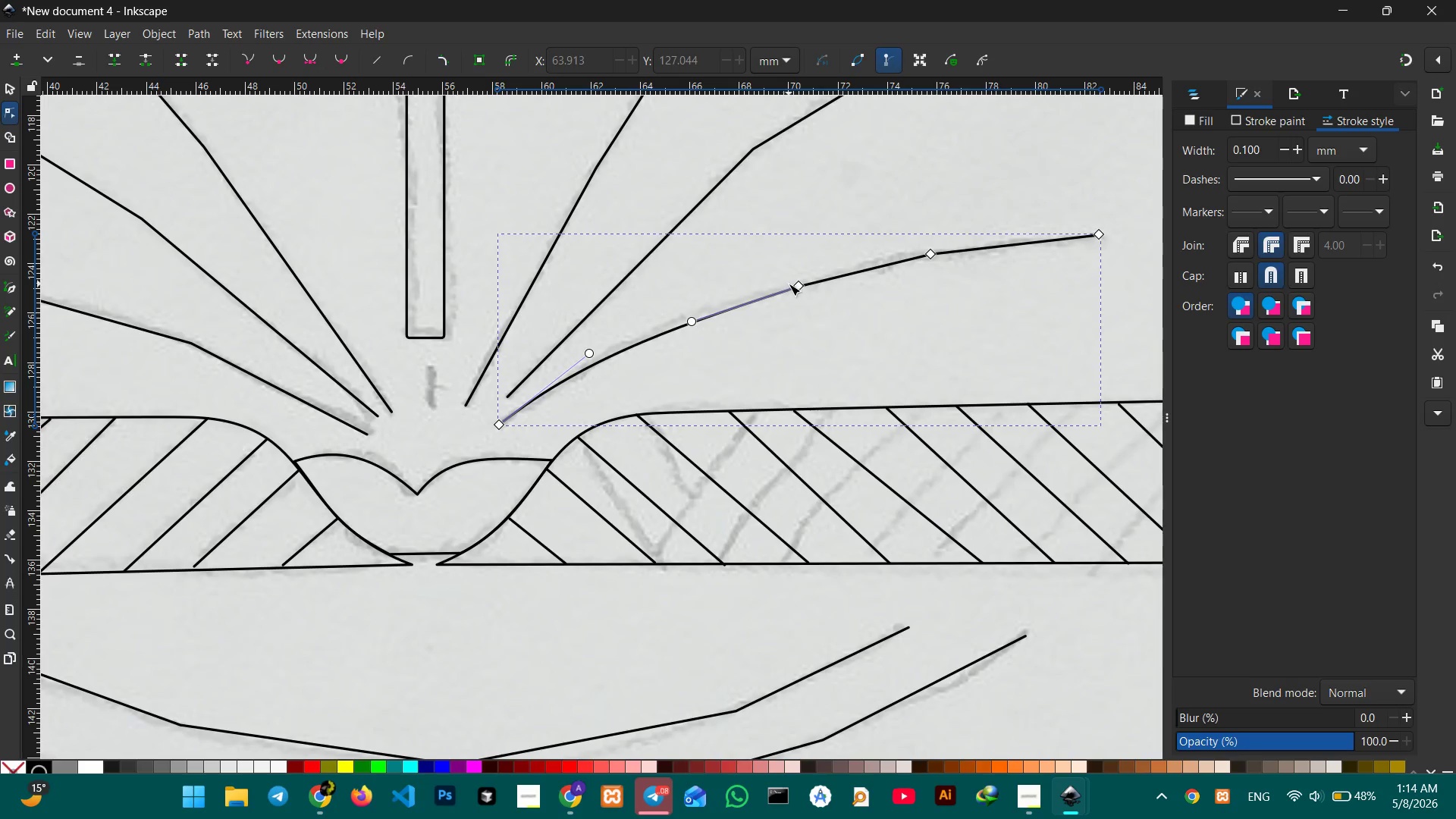 
left_click([795, 284])
 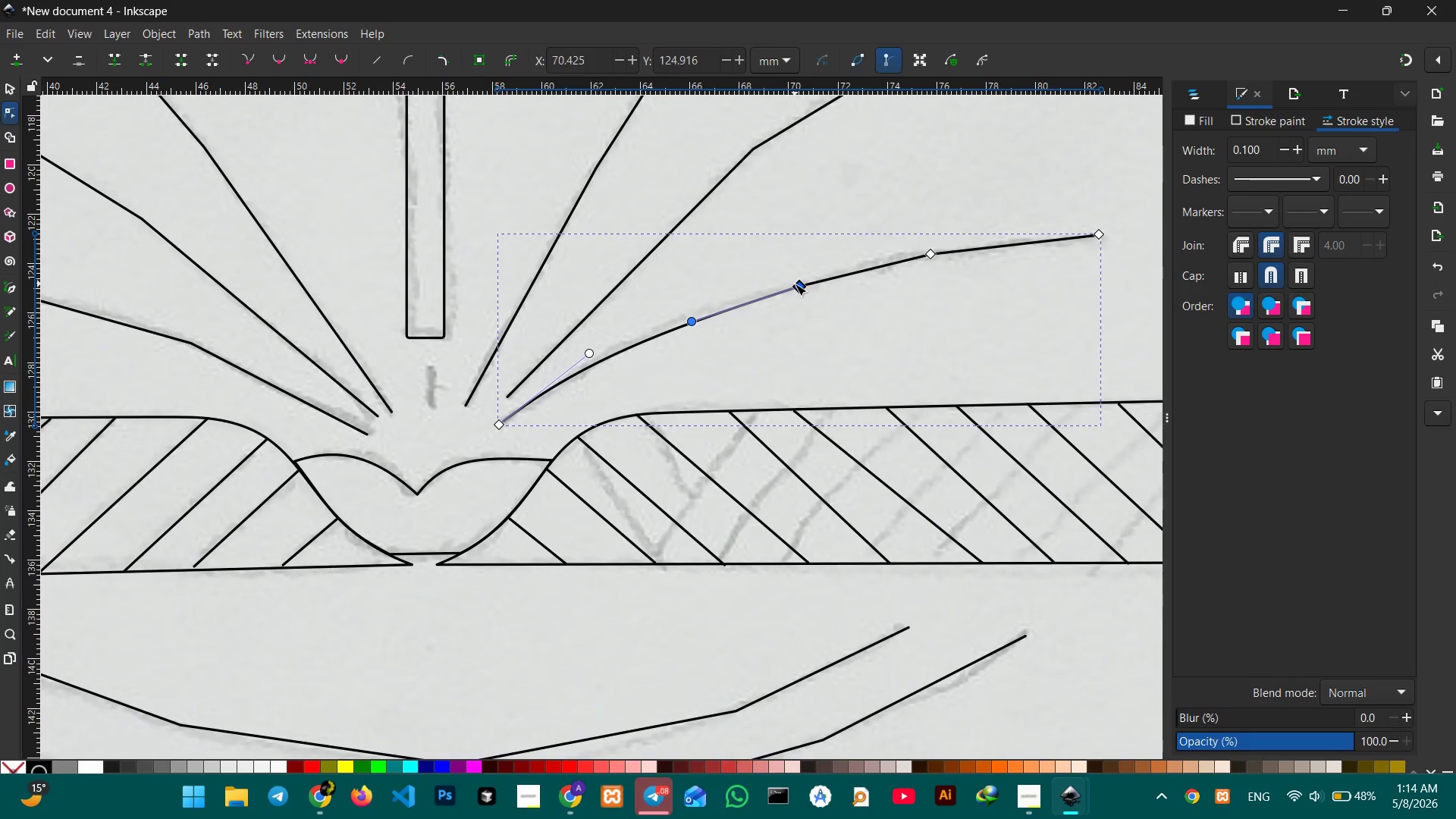 
key(Backspace)
 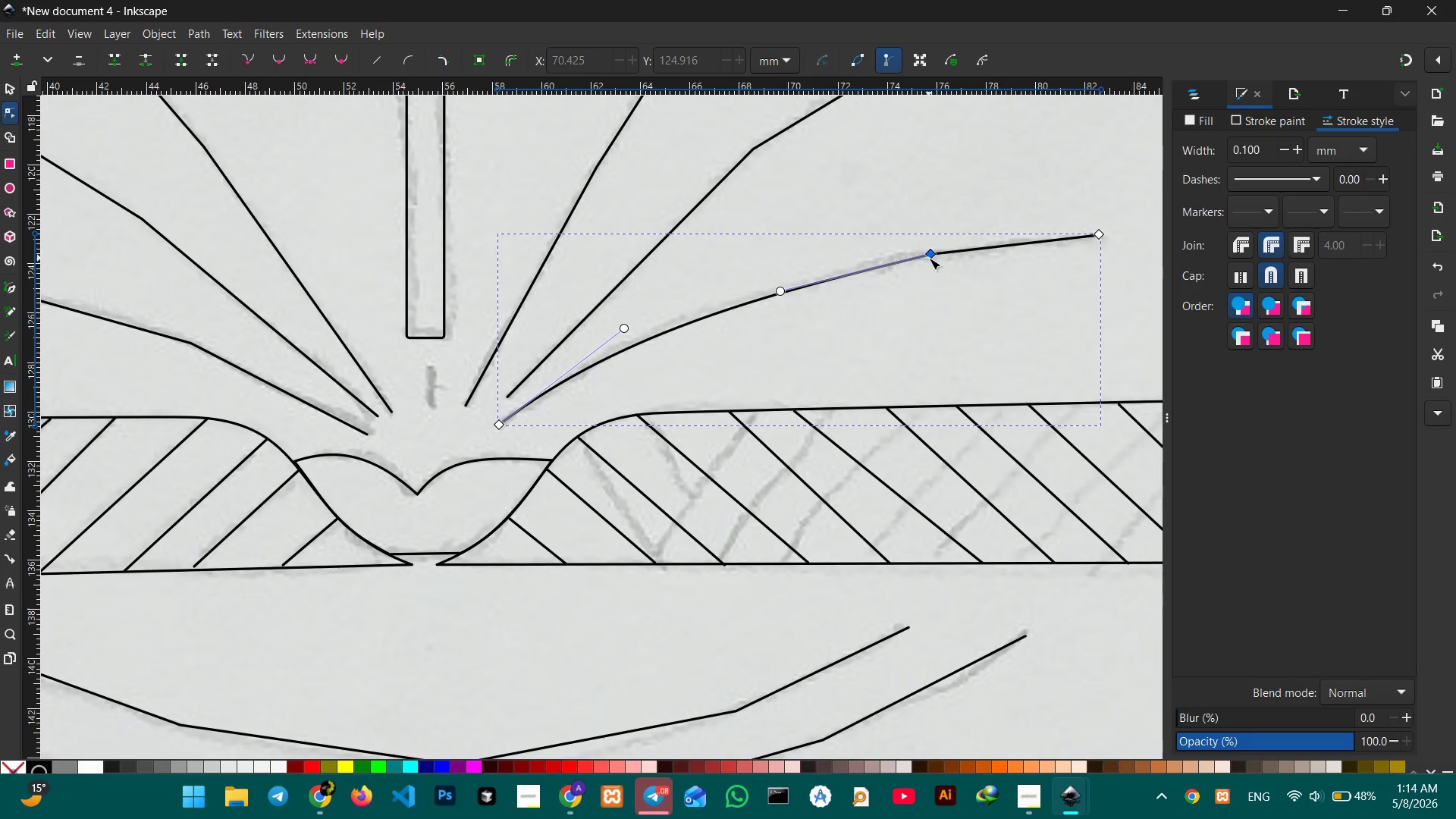 
left_click([929, 258])
 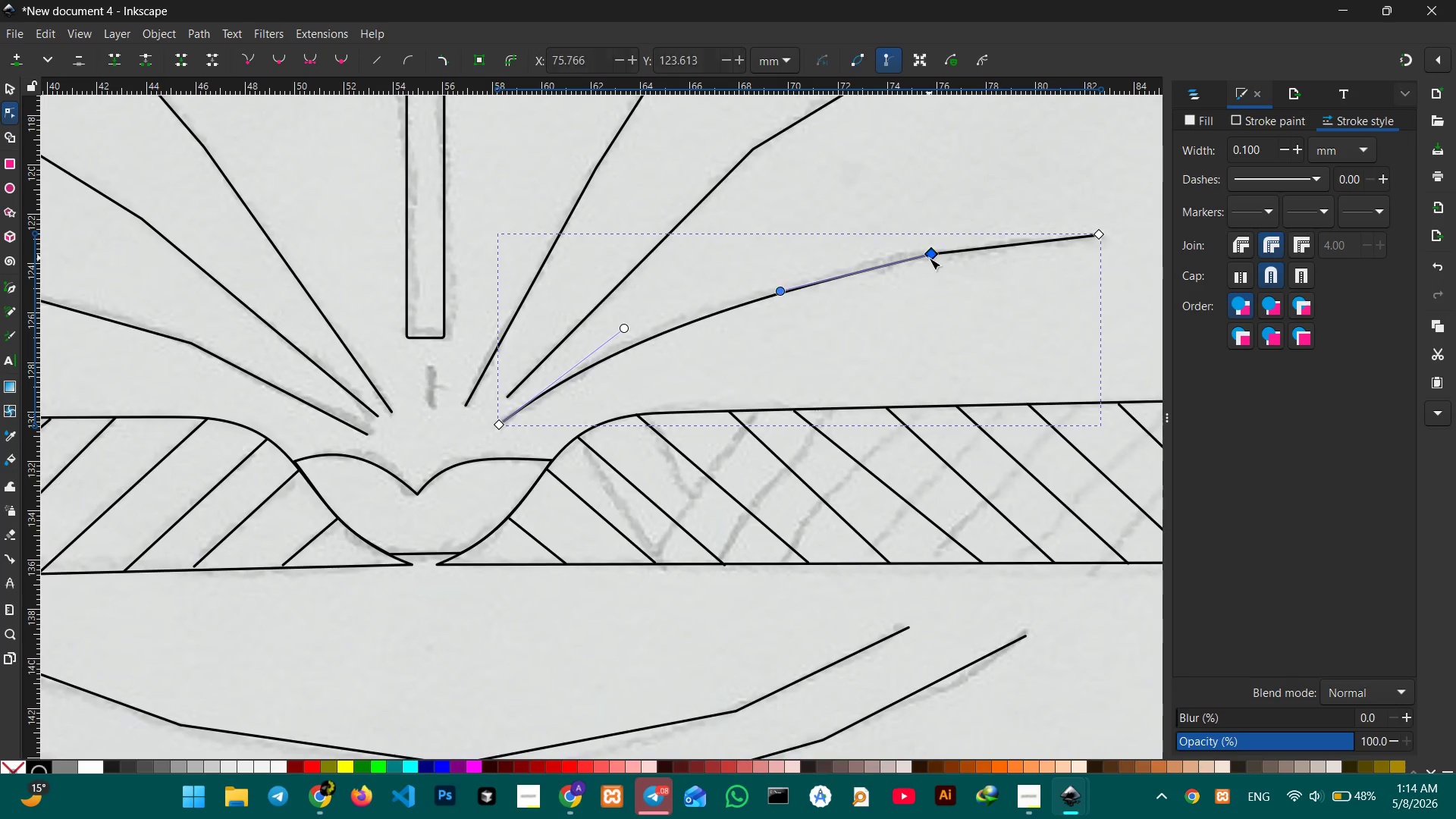 
key(Backspace)
 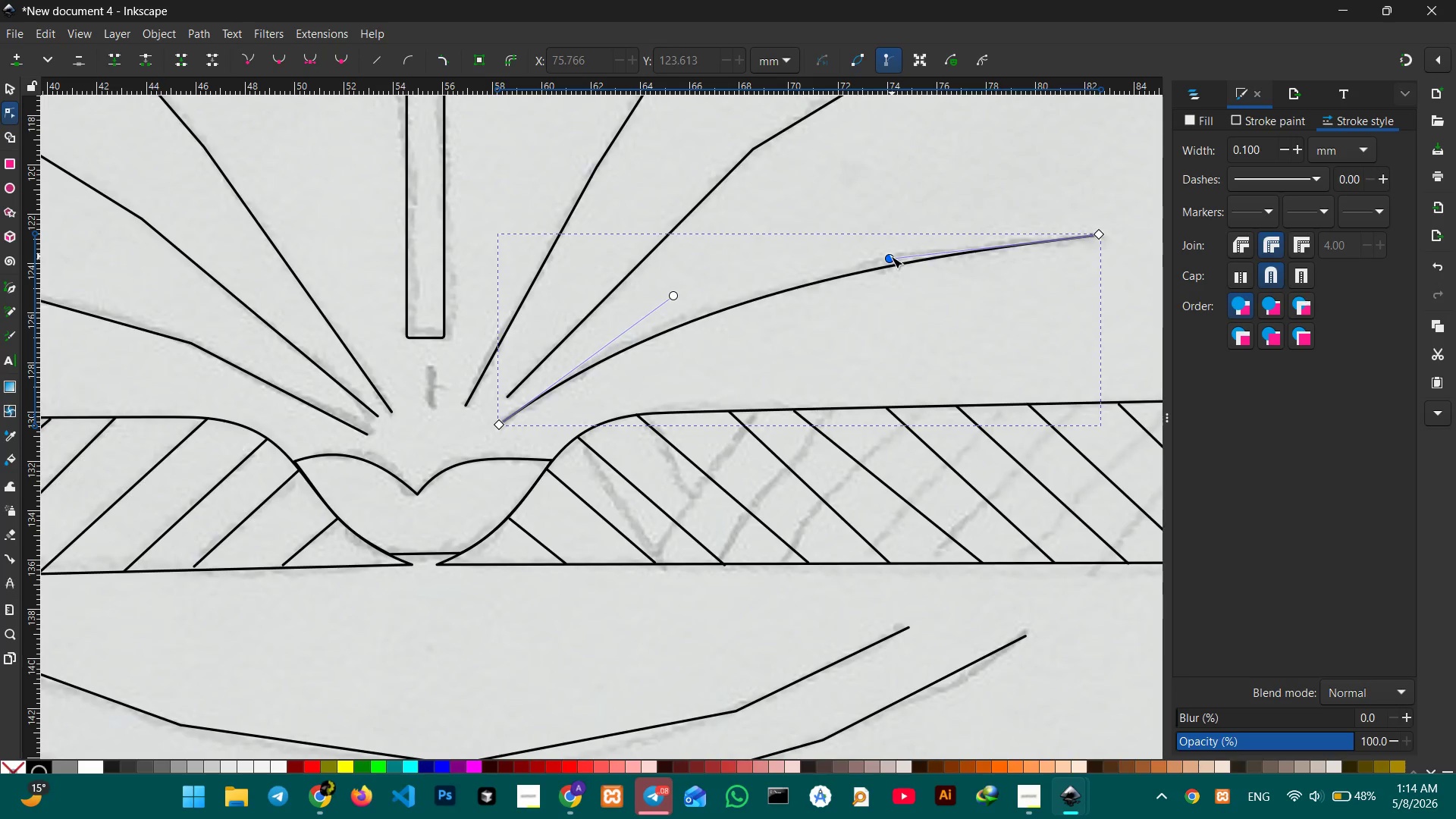 
left_click_drag(start_coordinate=[890, 256], to_coordinate=[888, 247])
 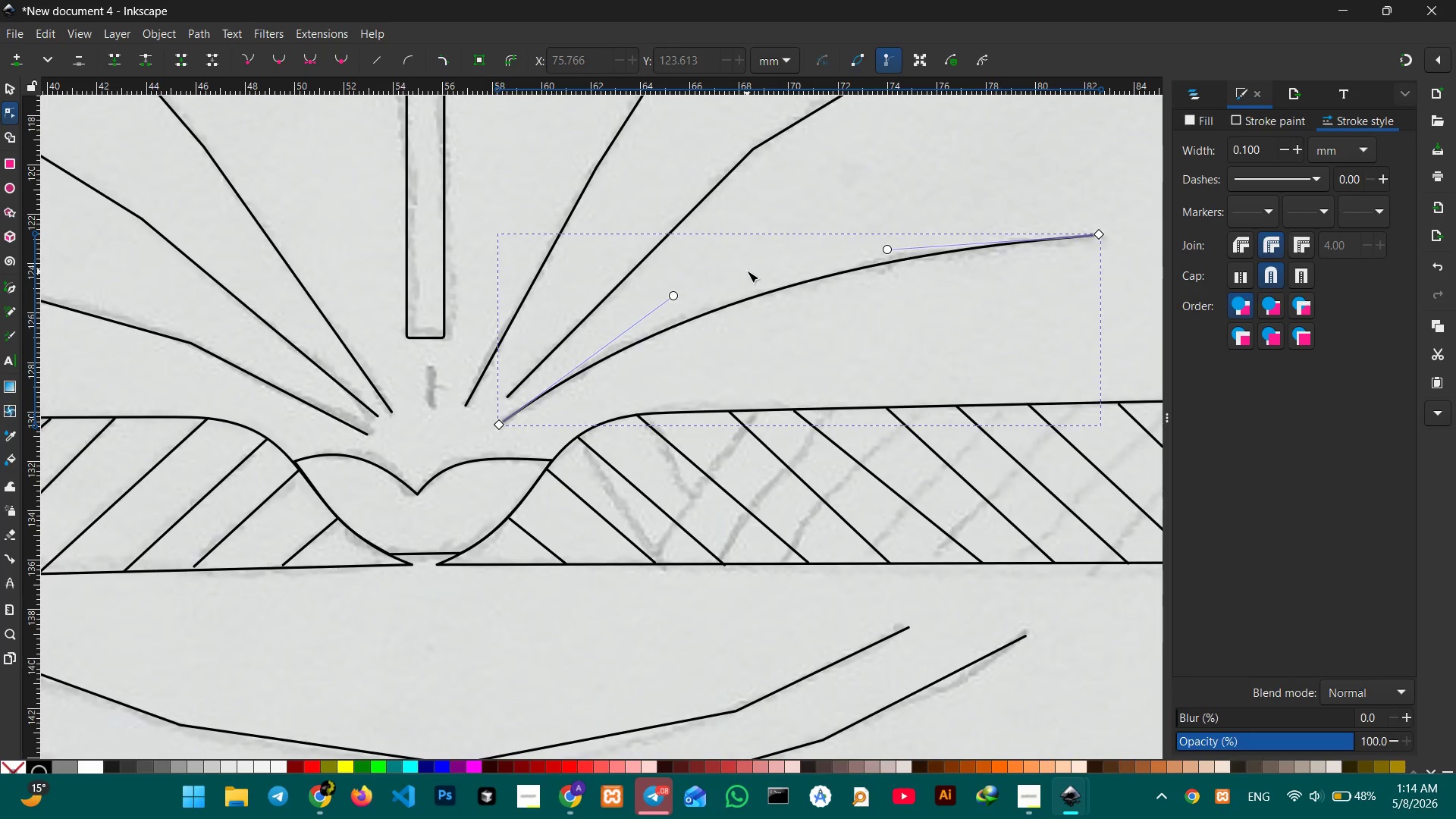 
scroll: coordinate [747, 271], scroll_direction: up, amount: 2.0
 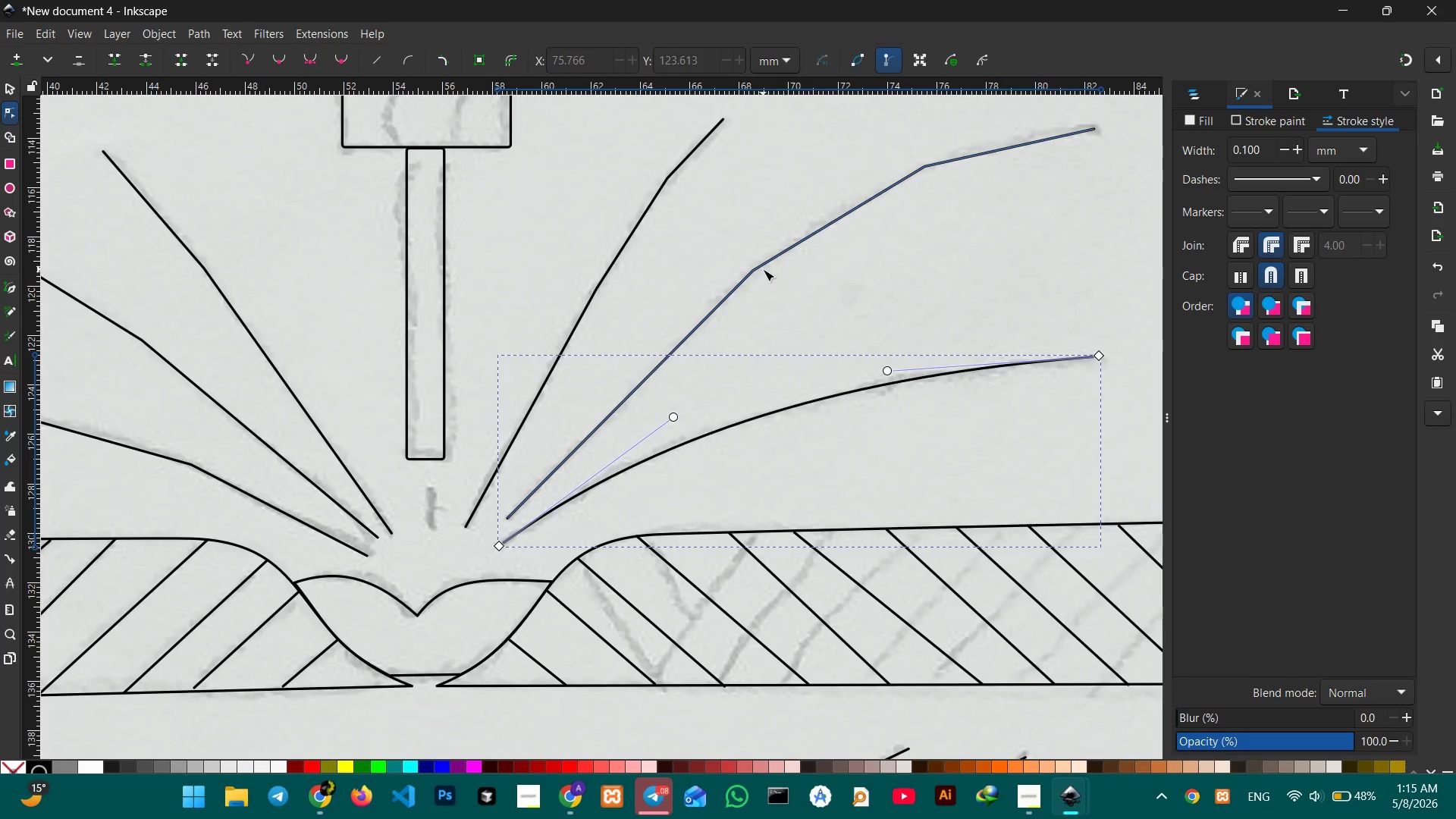 
left_click([758, 268])
 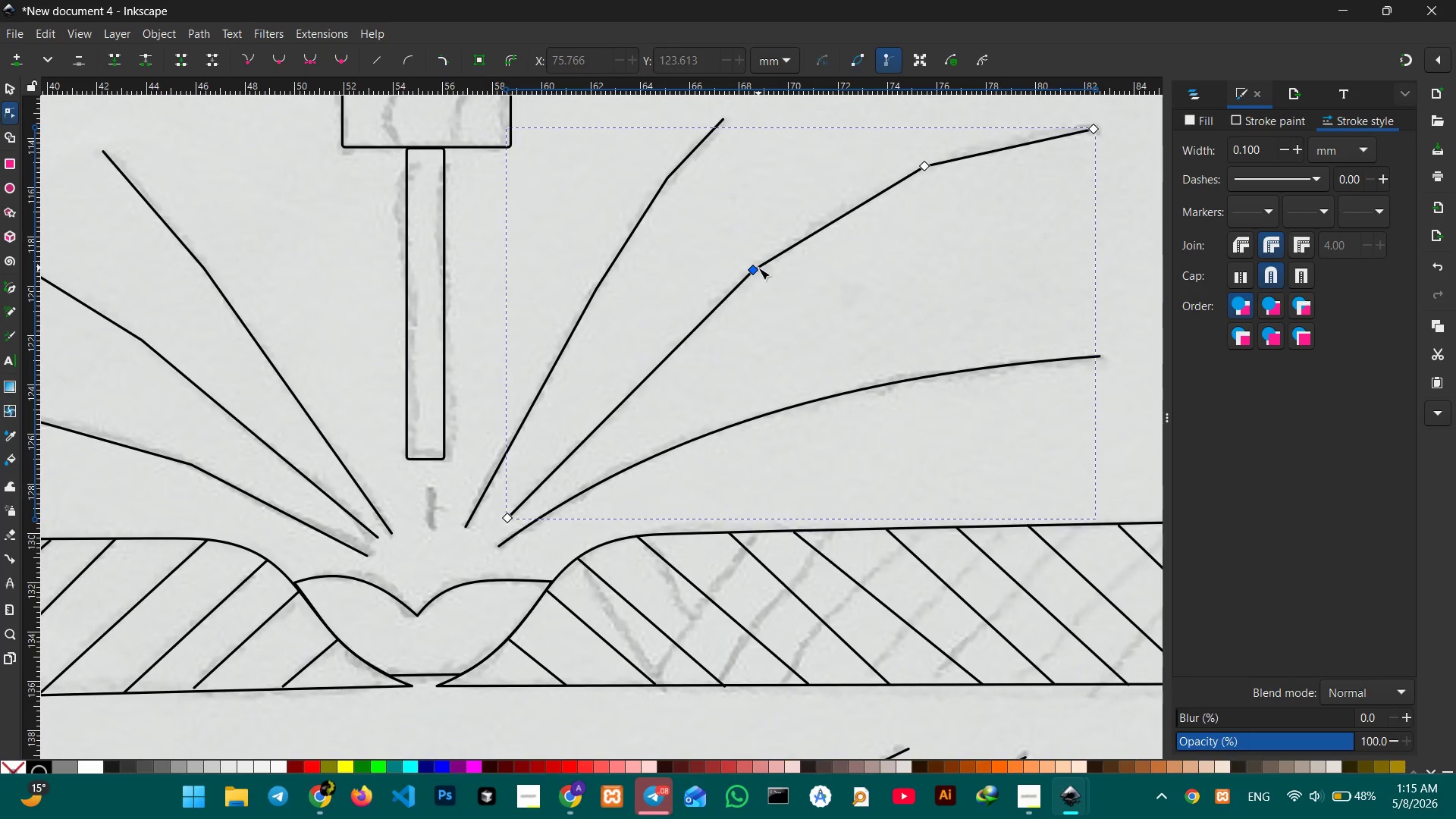 
key(Backspace)
 